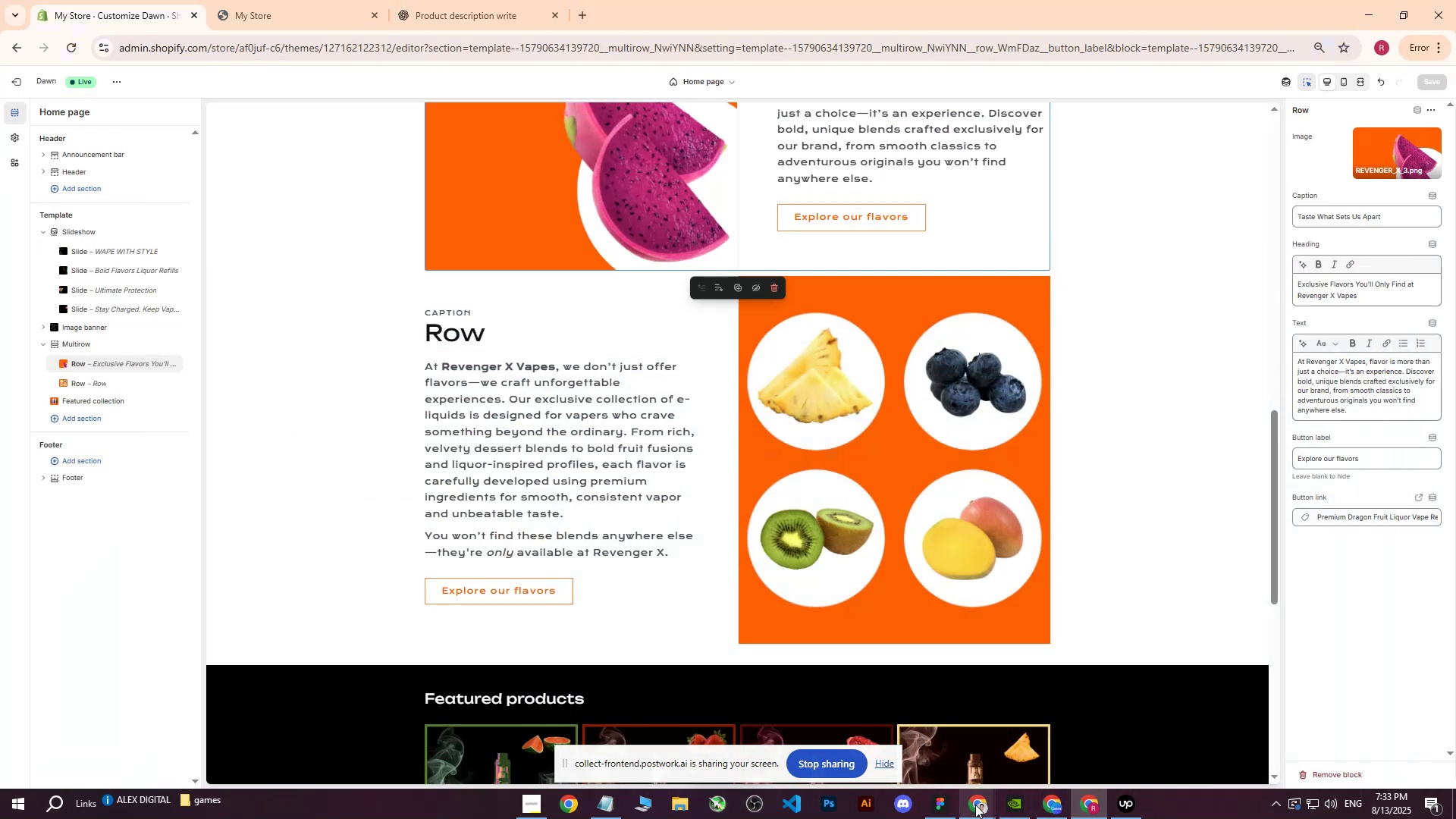 
left_click([975, 805])
 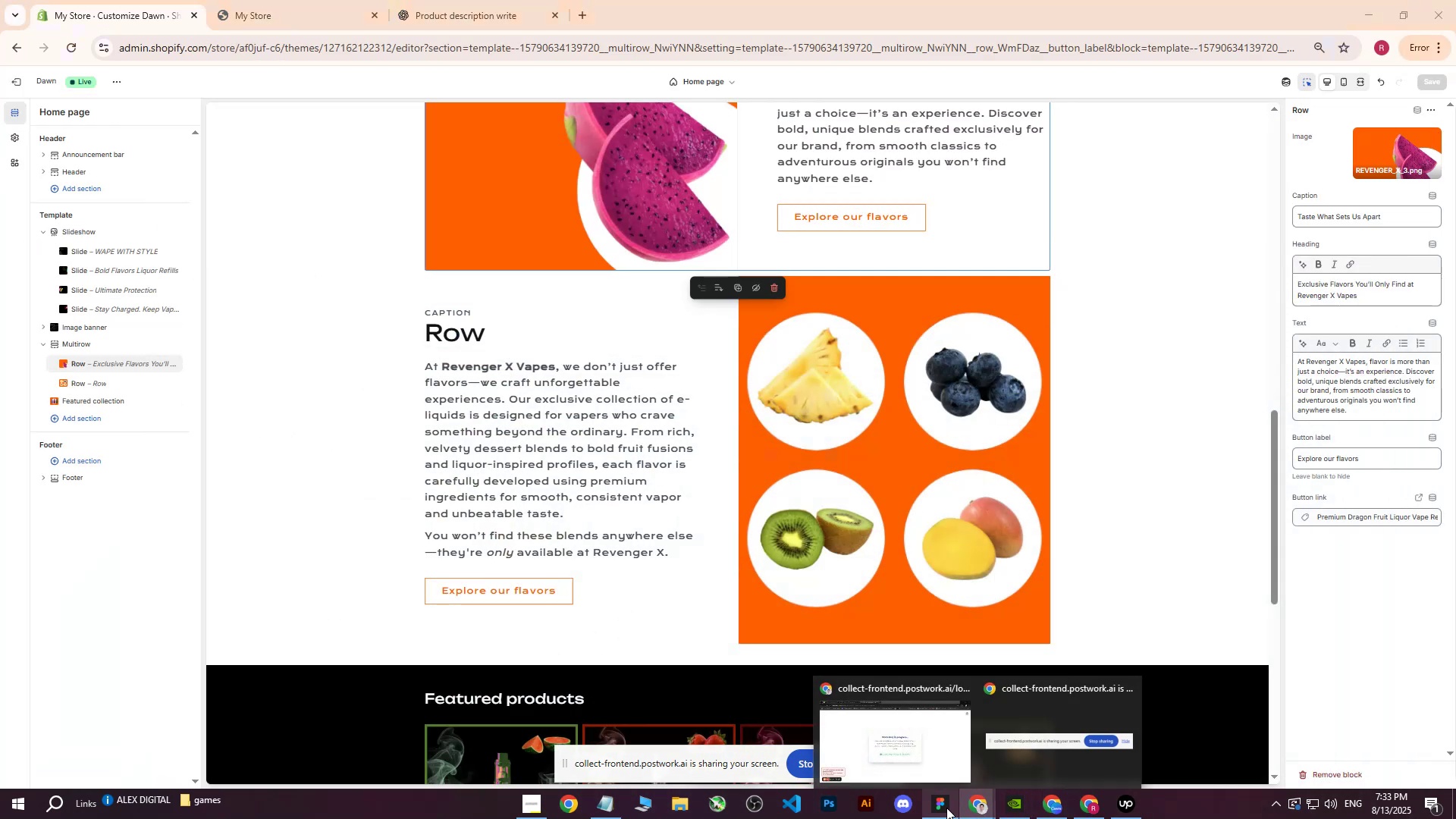 
left_click([937, 808])
 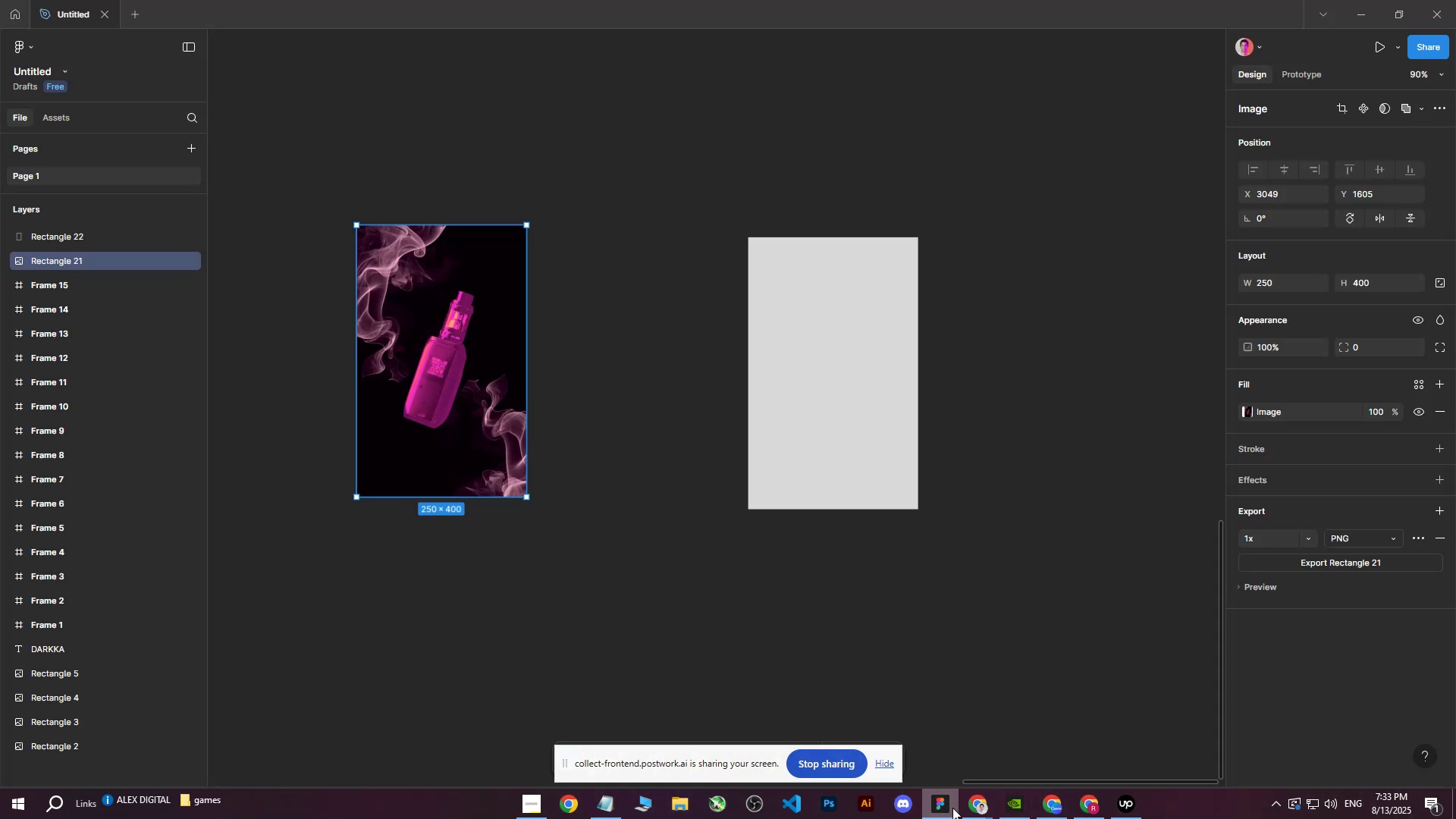 
left_click([968, 806])
 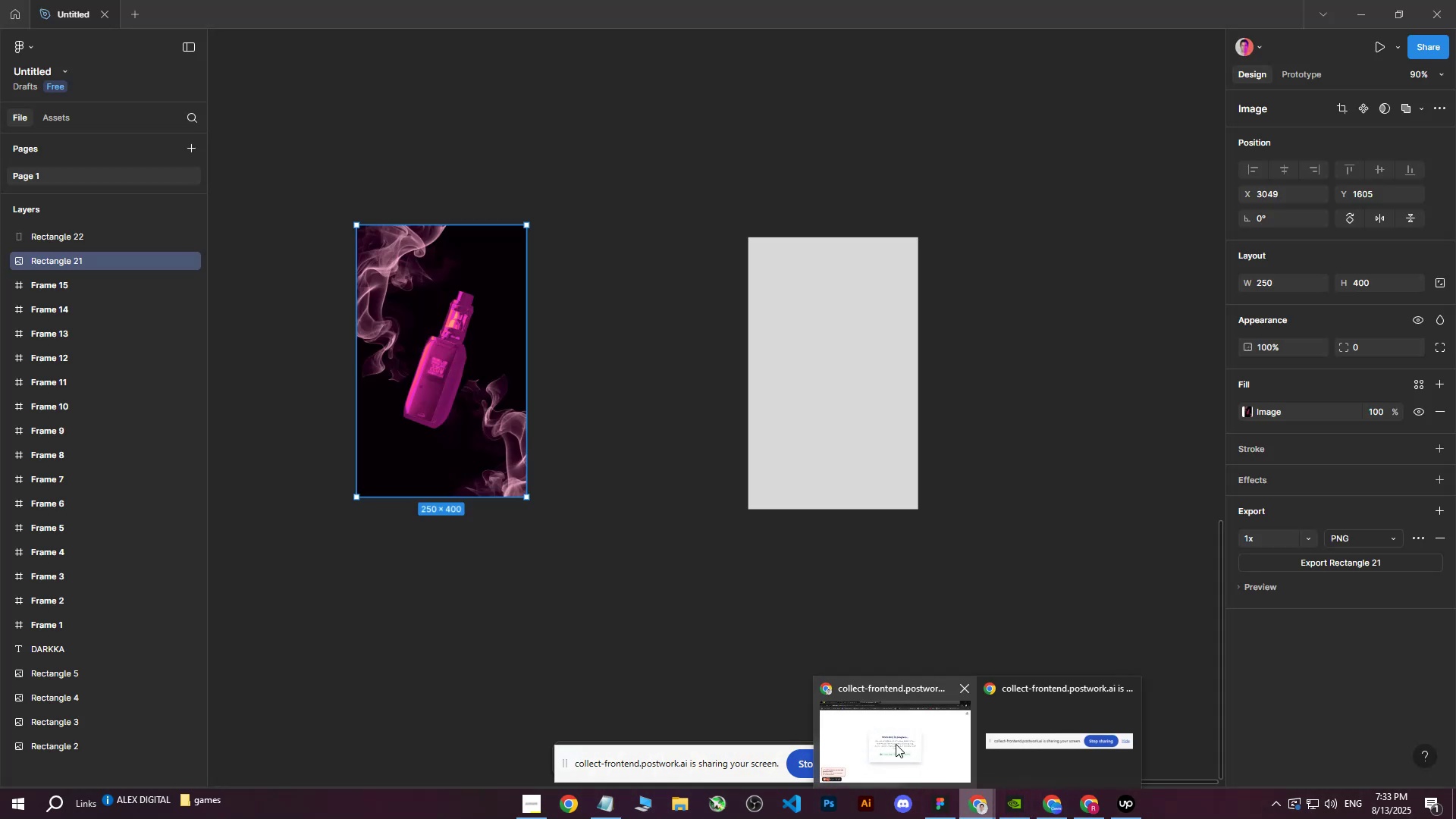 
left_click([902, 745])
 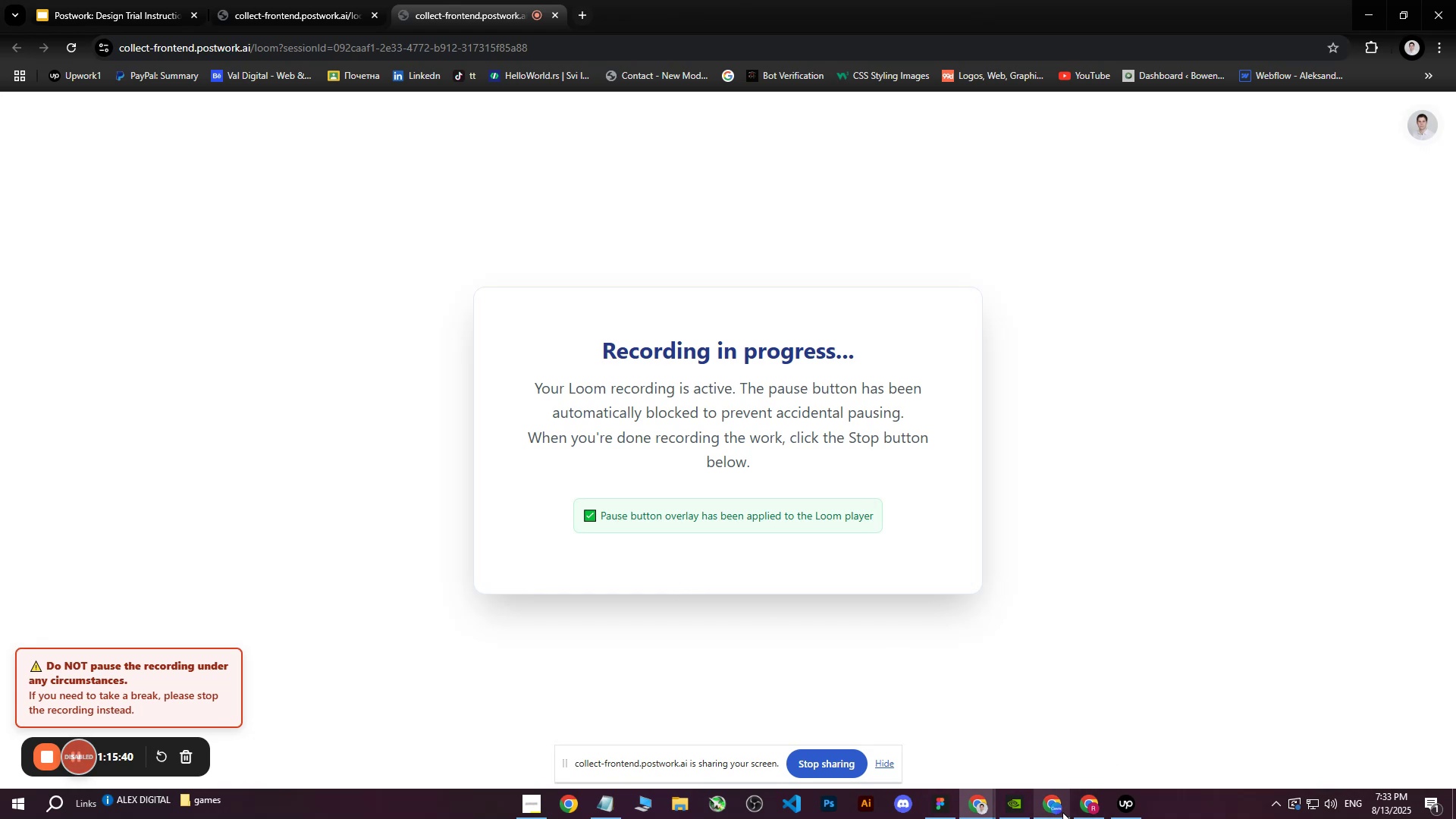 
scroll: coordinate [962, 503], scroll_direction: down, amount: 4.0
 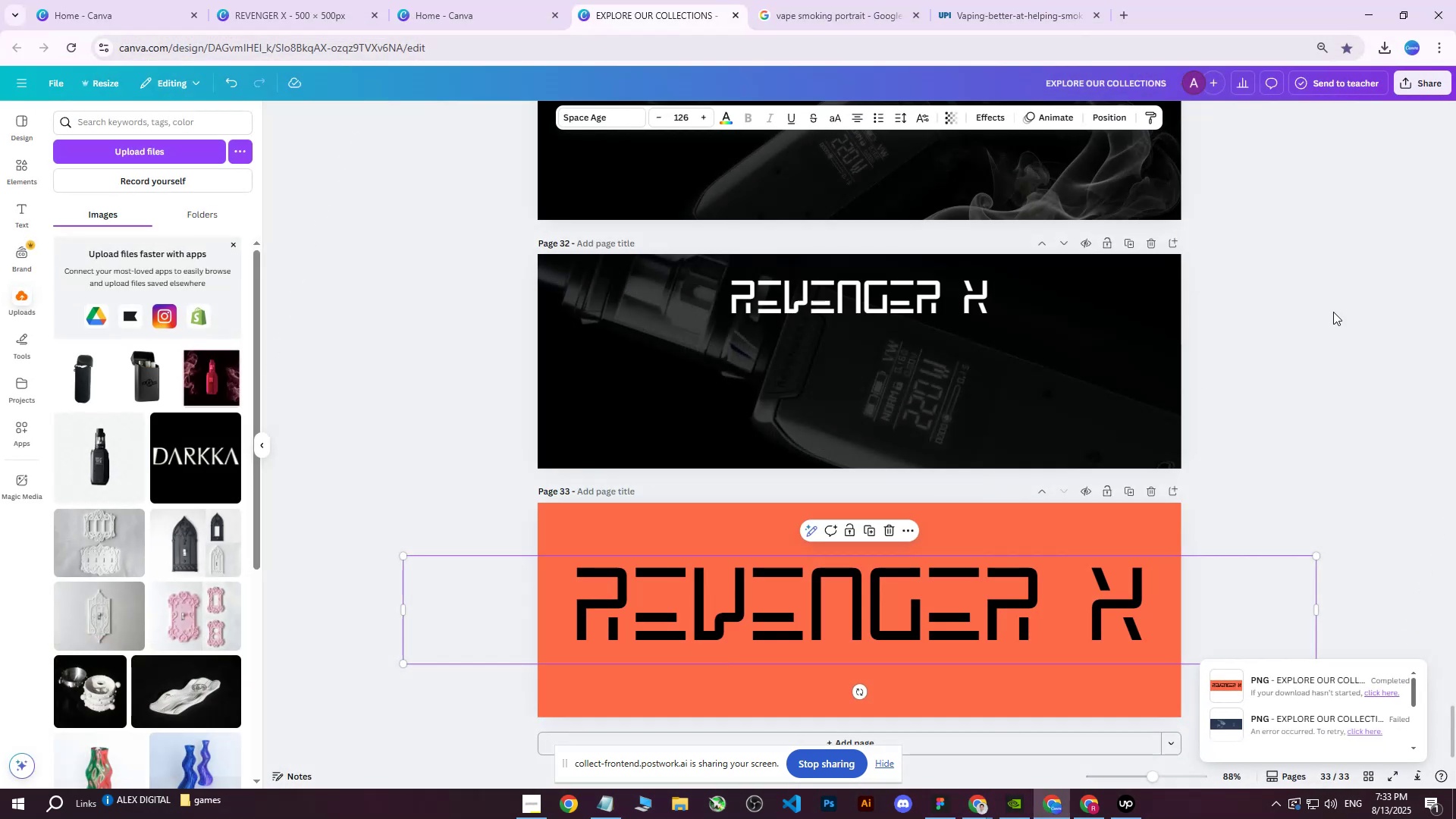 
left_click([1333, 312])
 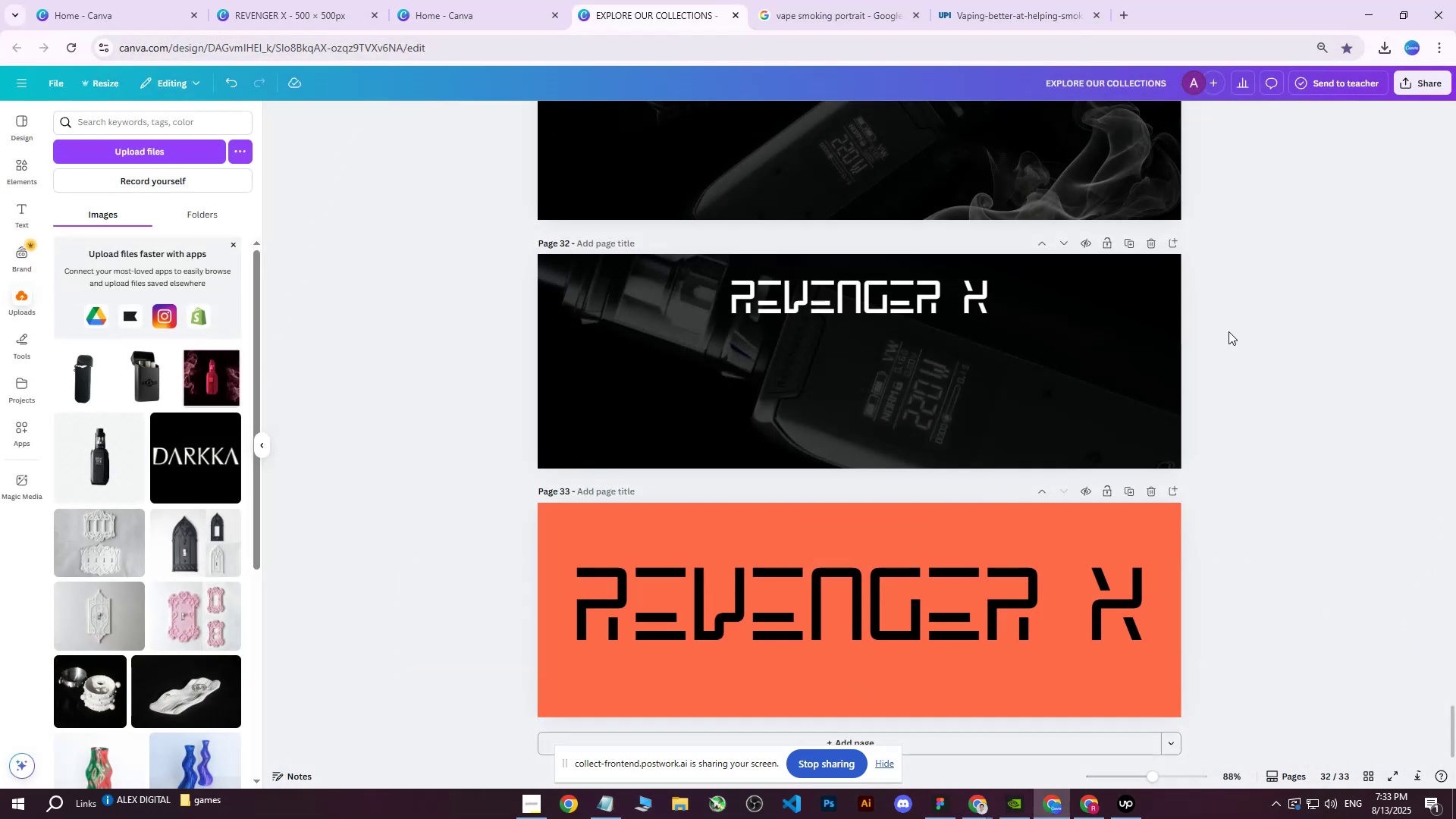 
scroll: coordinate [780, 389], scroll_direction: up, amount: 19.0
 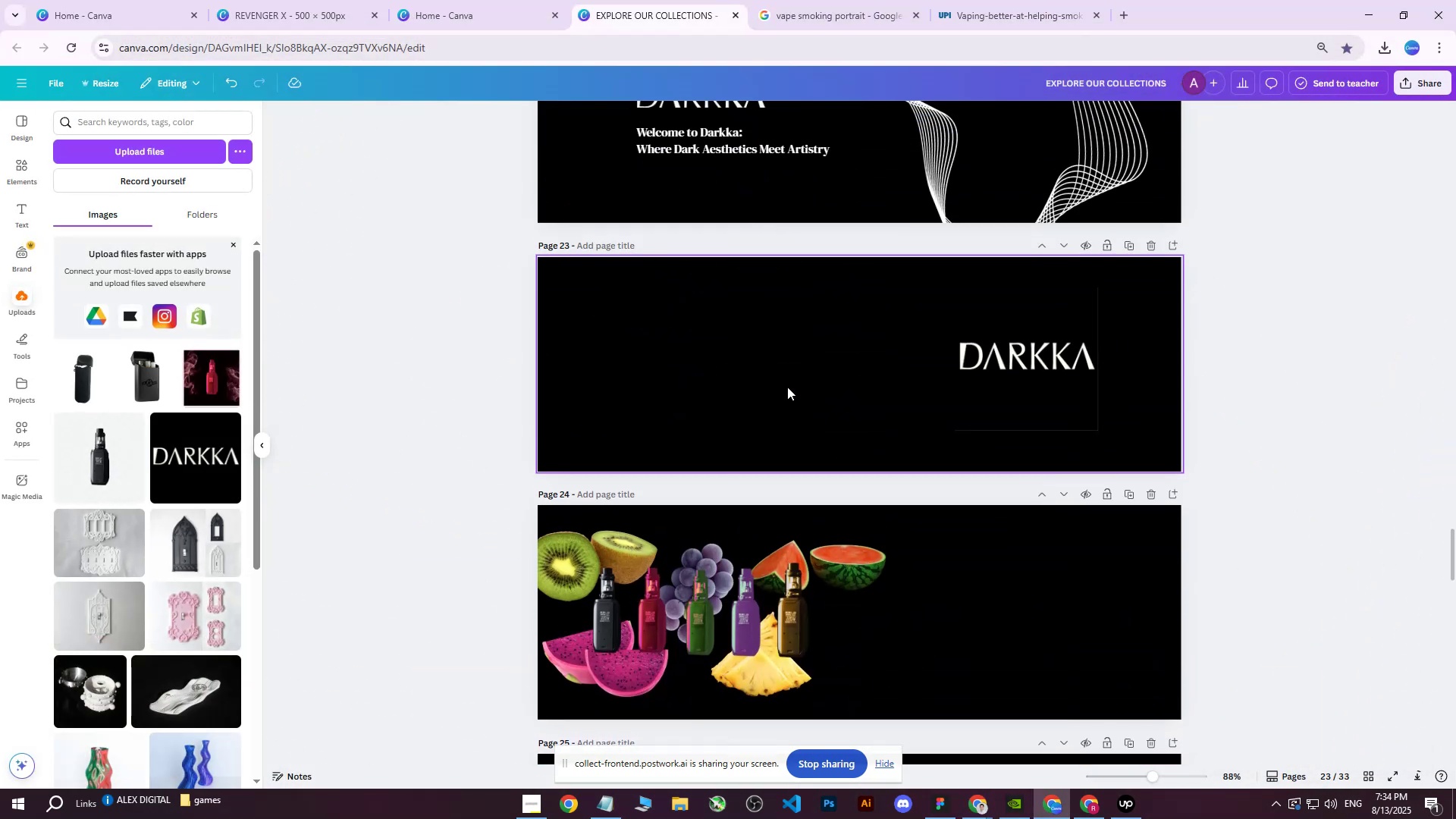 
scroll: coordinate [742, 388], scroll_direction: down, amount: 40.0
 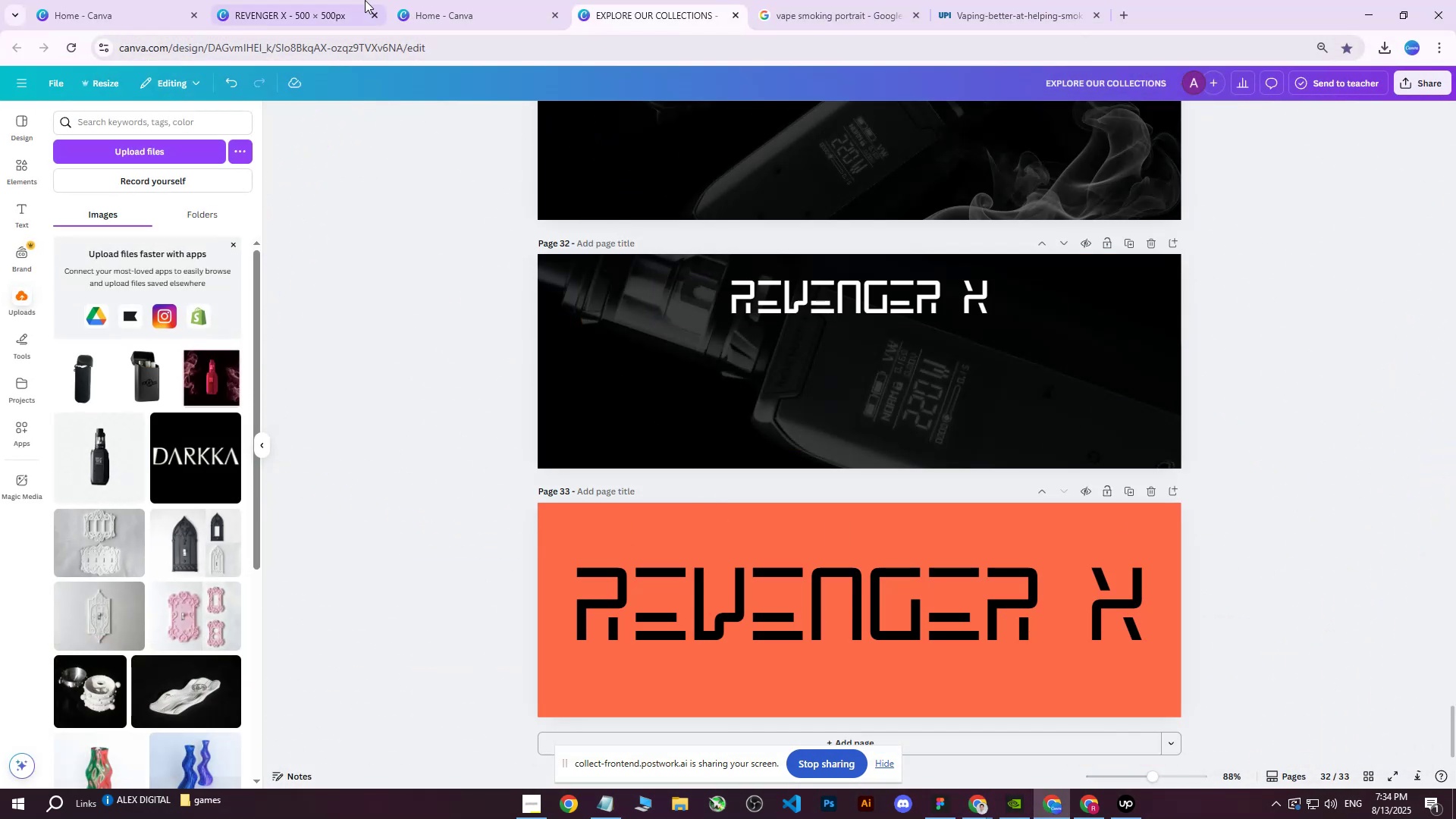 
left_click([365, 0])
 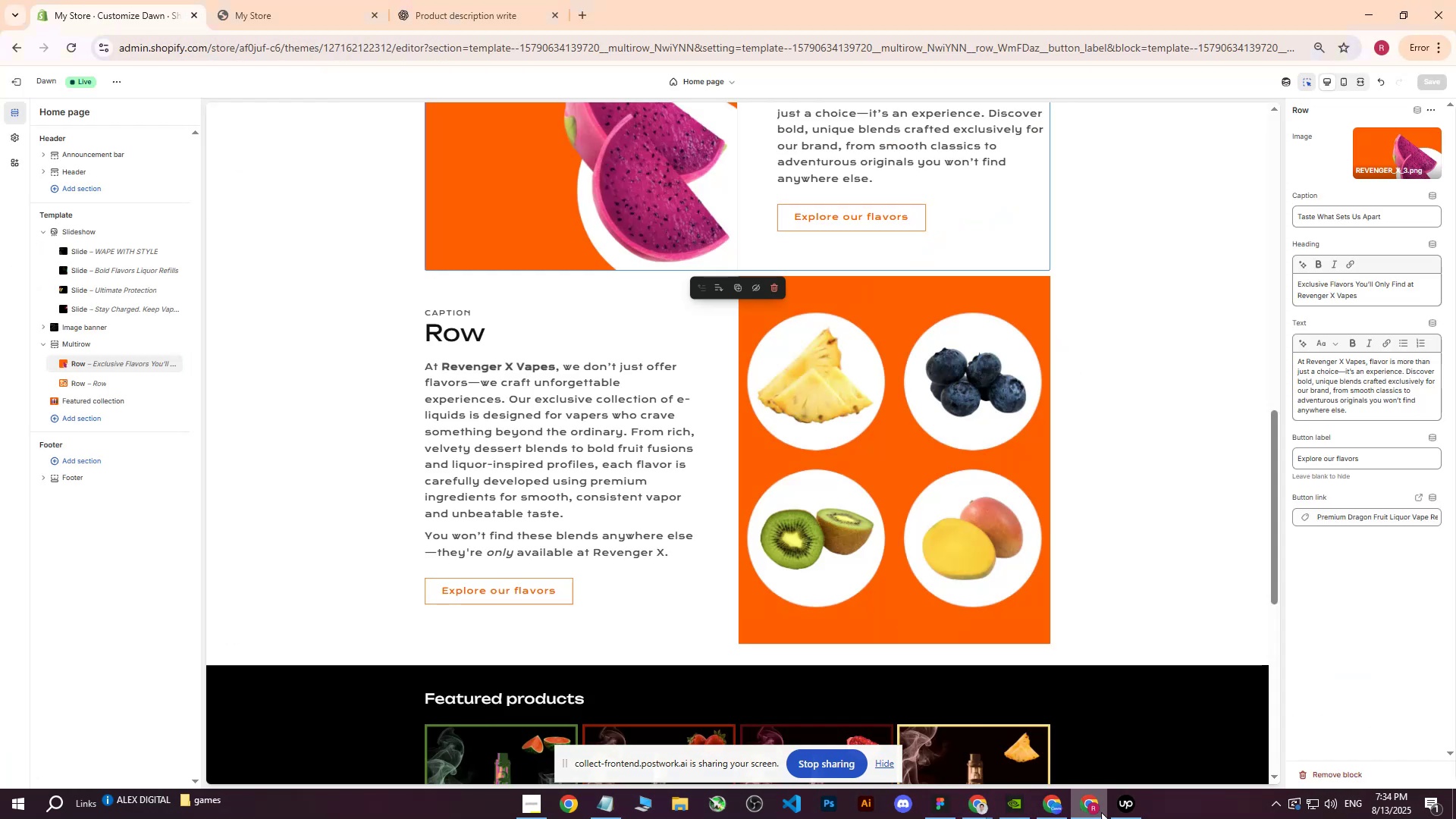 
scroll: coordinate [901, 500], scroll_direction: down, amount: 11.0
 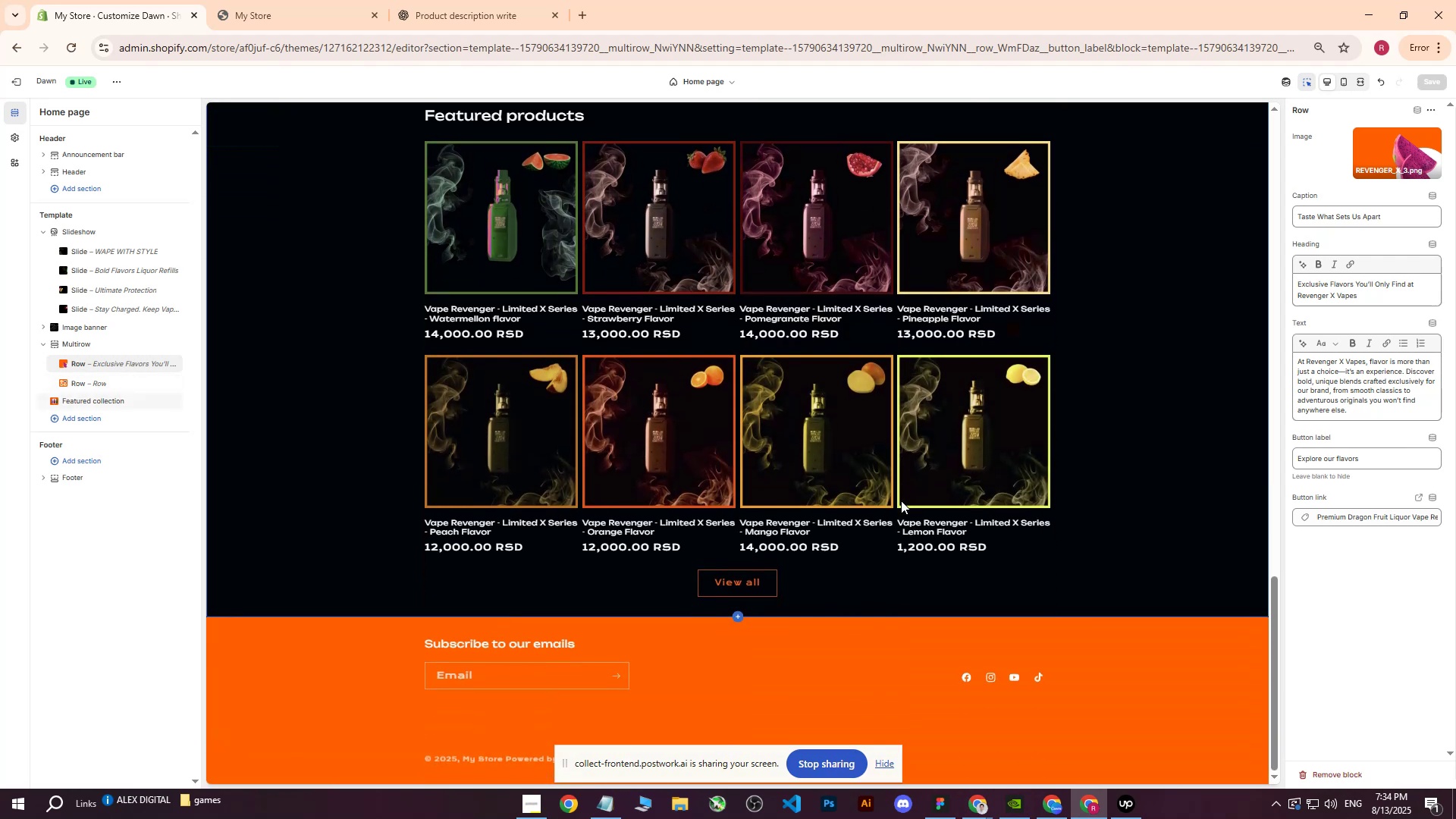 
scroll: coordinate [861, 505], scroll_direction: up, amount: 6.0
 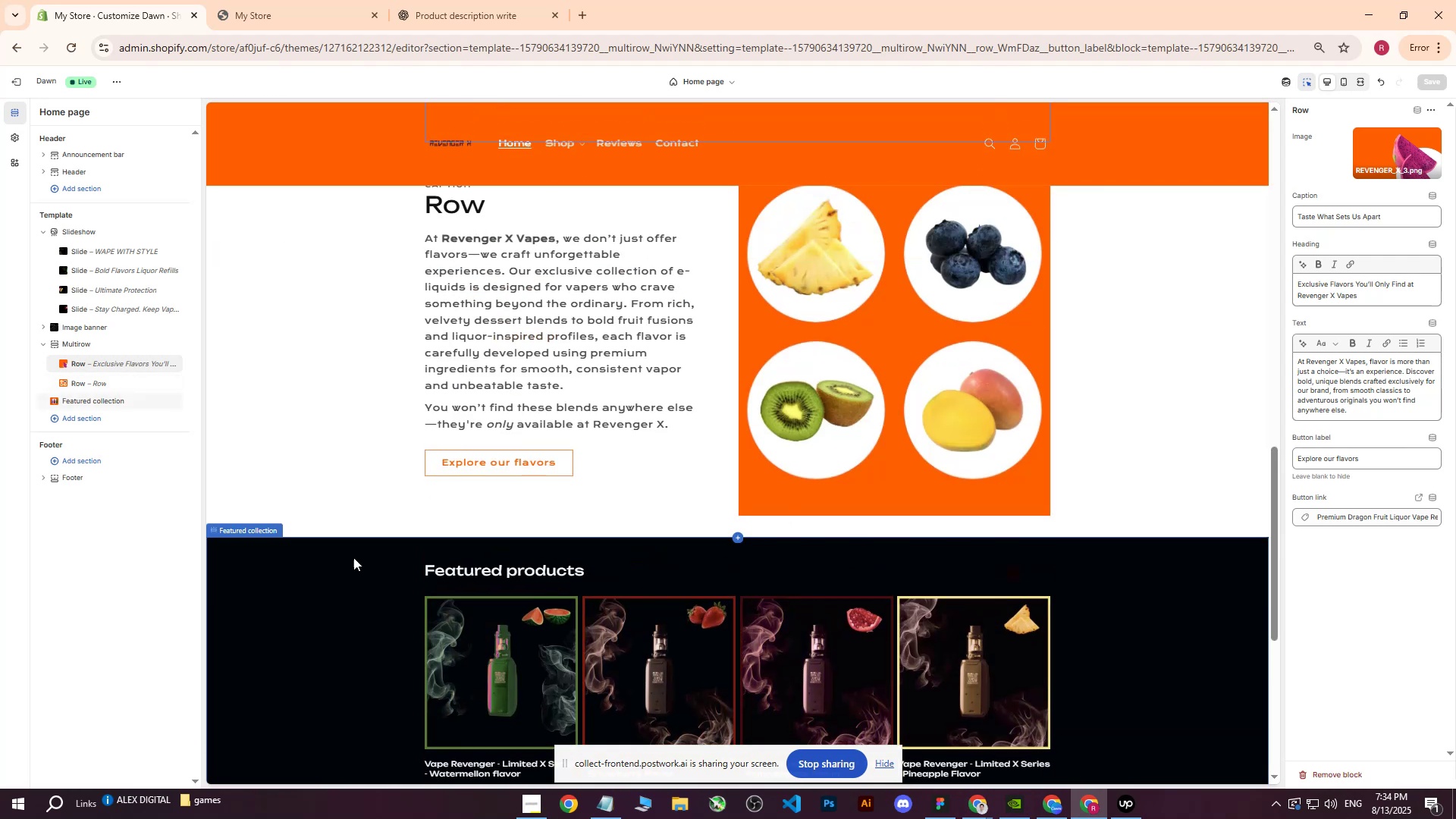 
left_click([343, 563])
 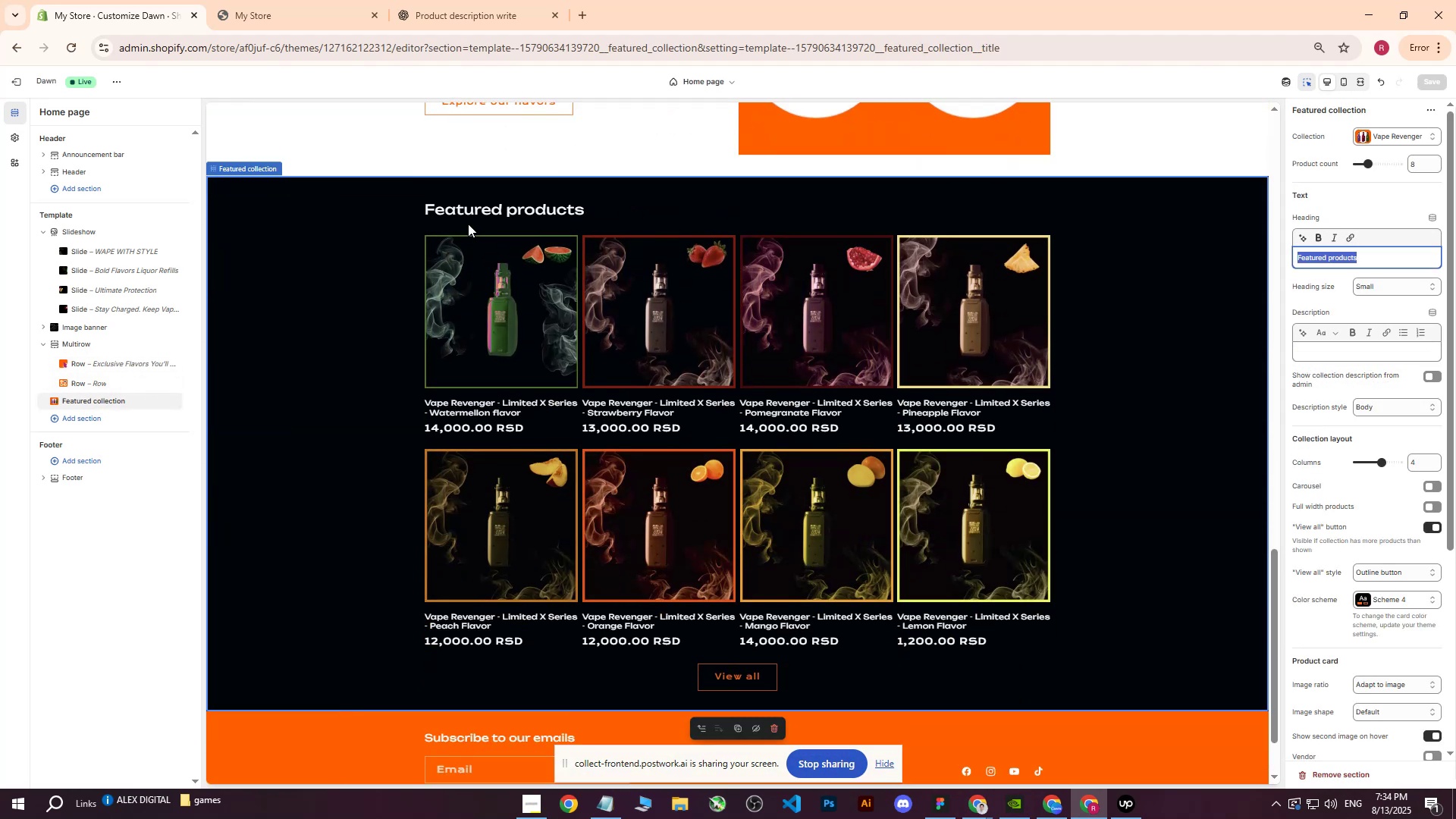 
left_click([461, 202])
 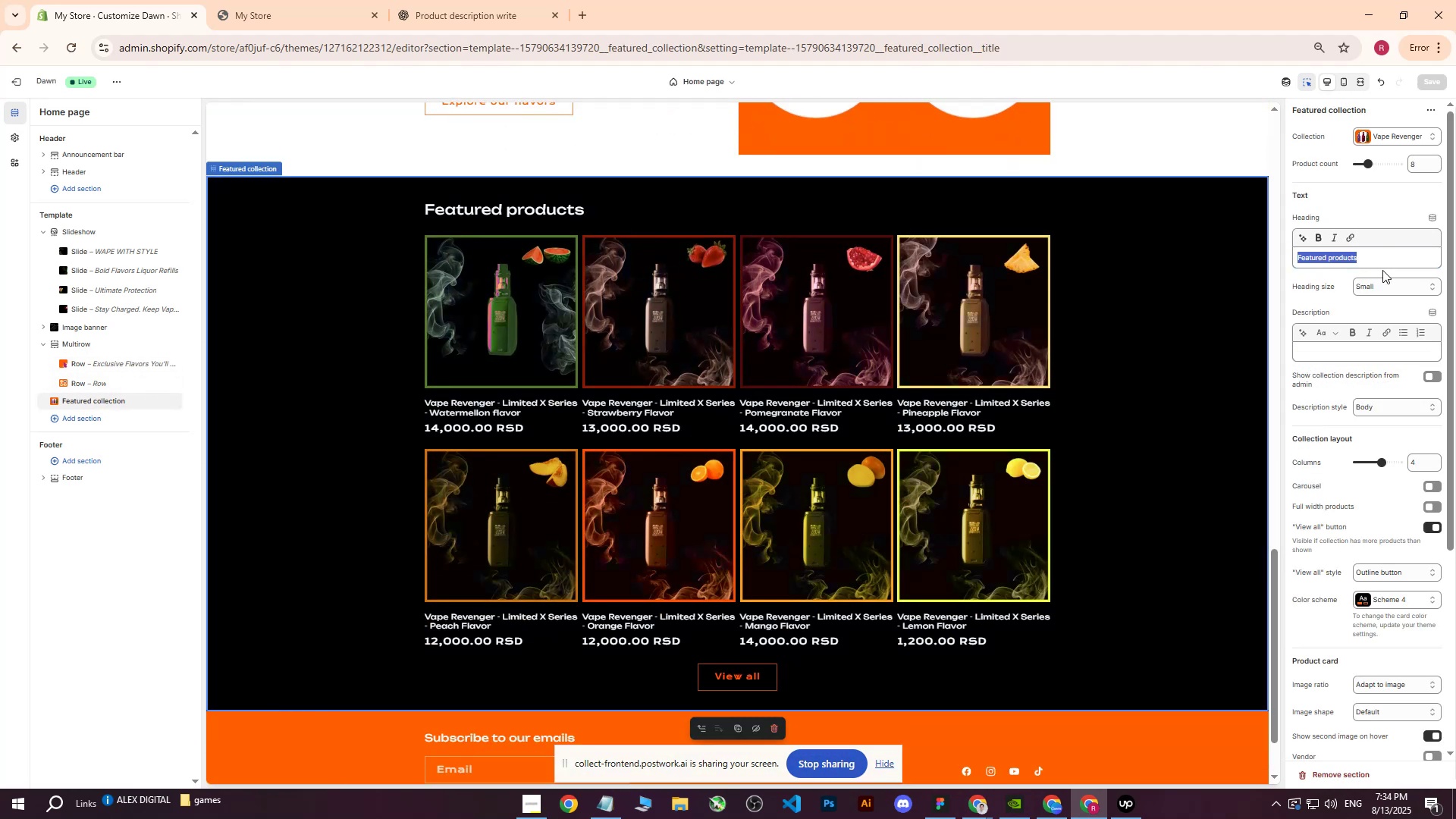 
left_click([1399, 284])
 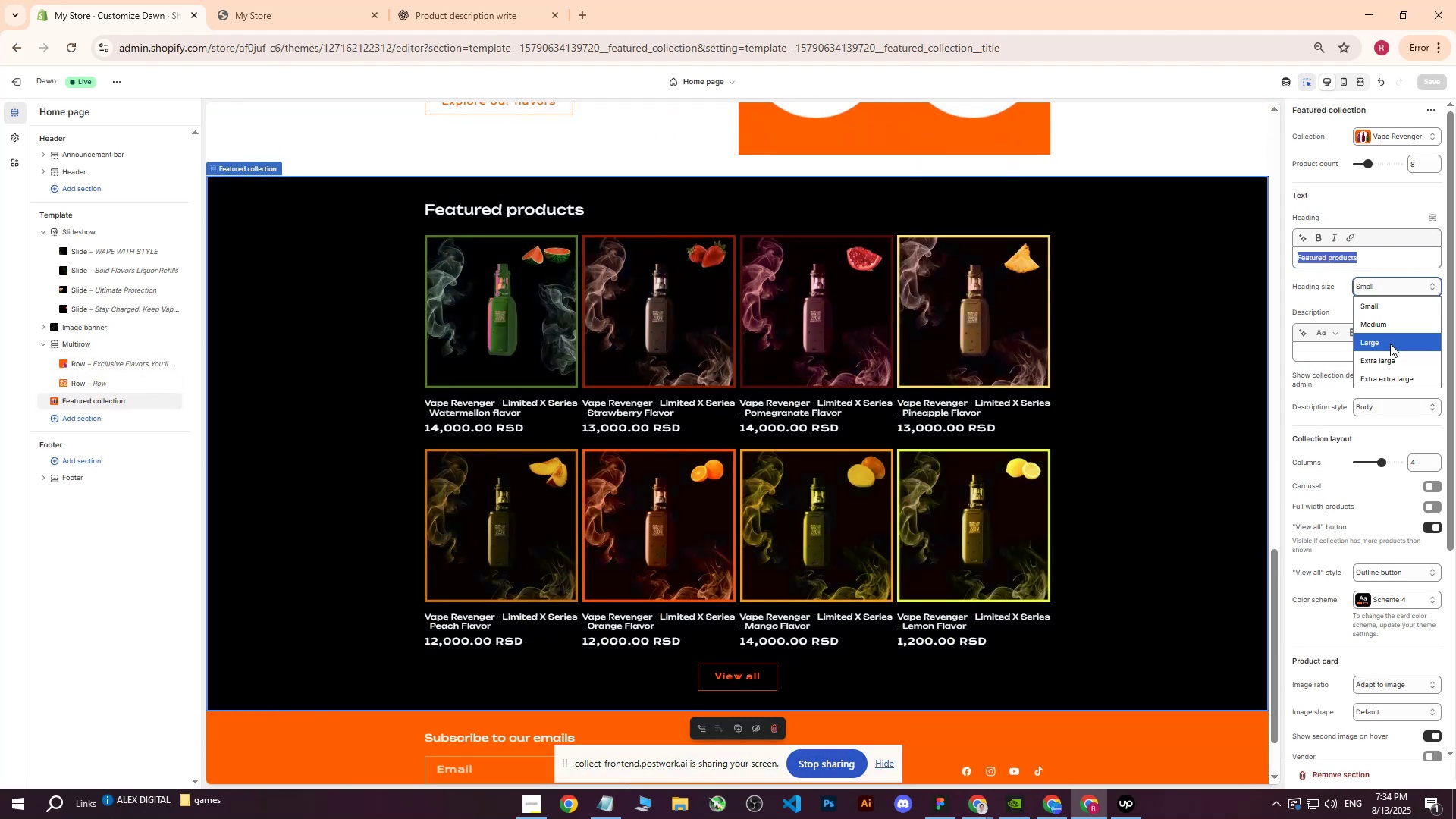 
left_click([1389, 342])
 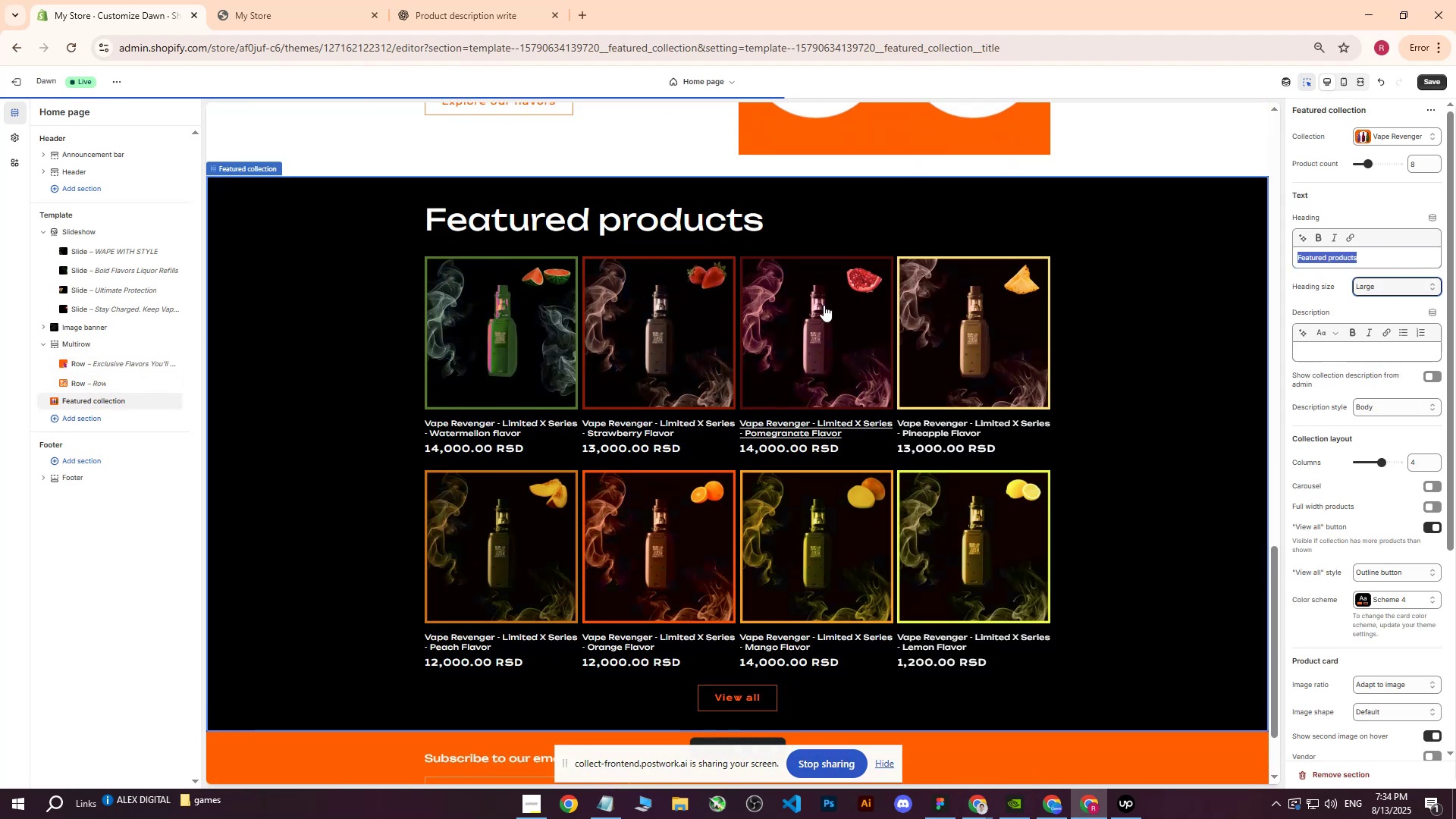 
scroll: coordinate [774, 352], scroll_direction: up, amount: 13.0
 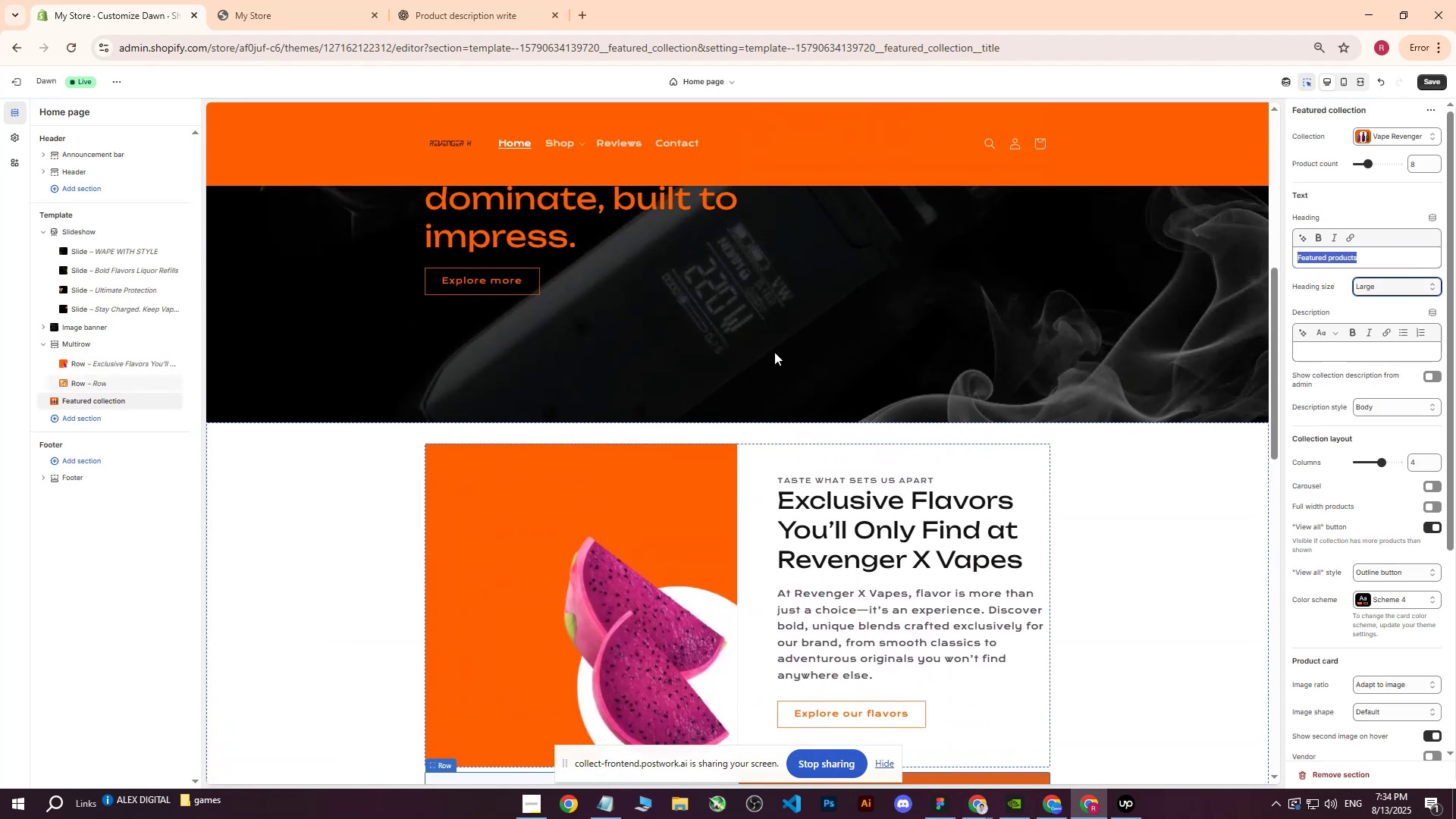 
scroll: coordinate [774, 354], scroll_direction: down, amount: 10.0
 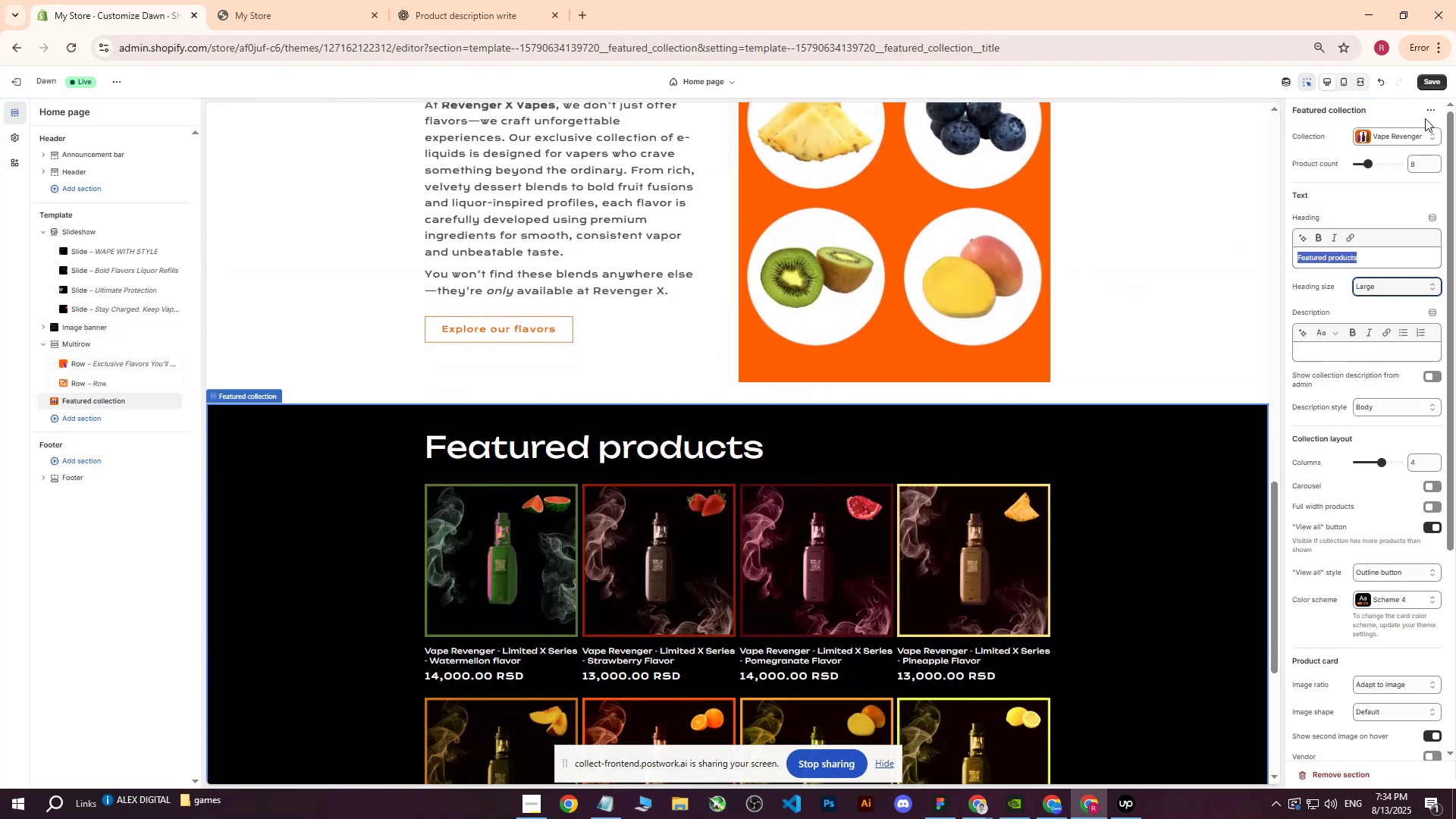 
left_click([1431, 83])
 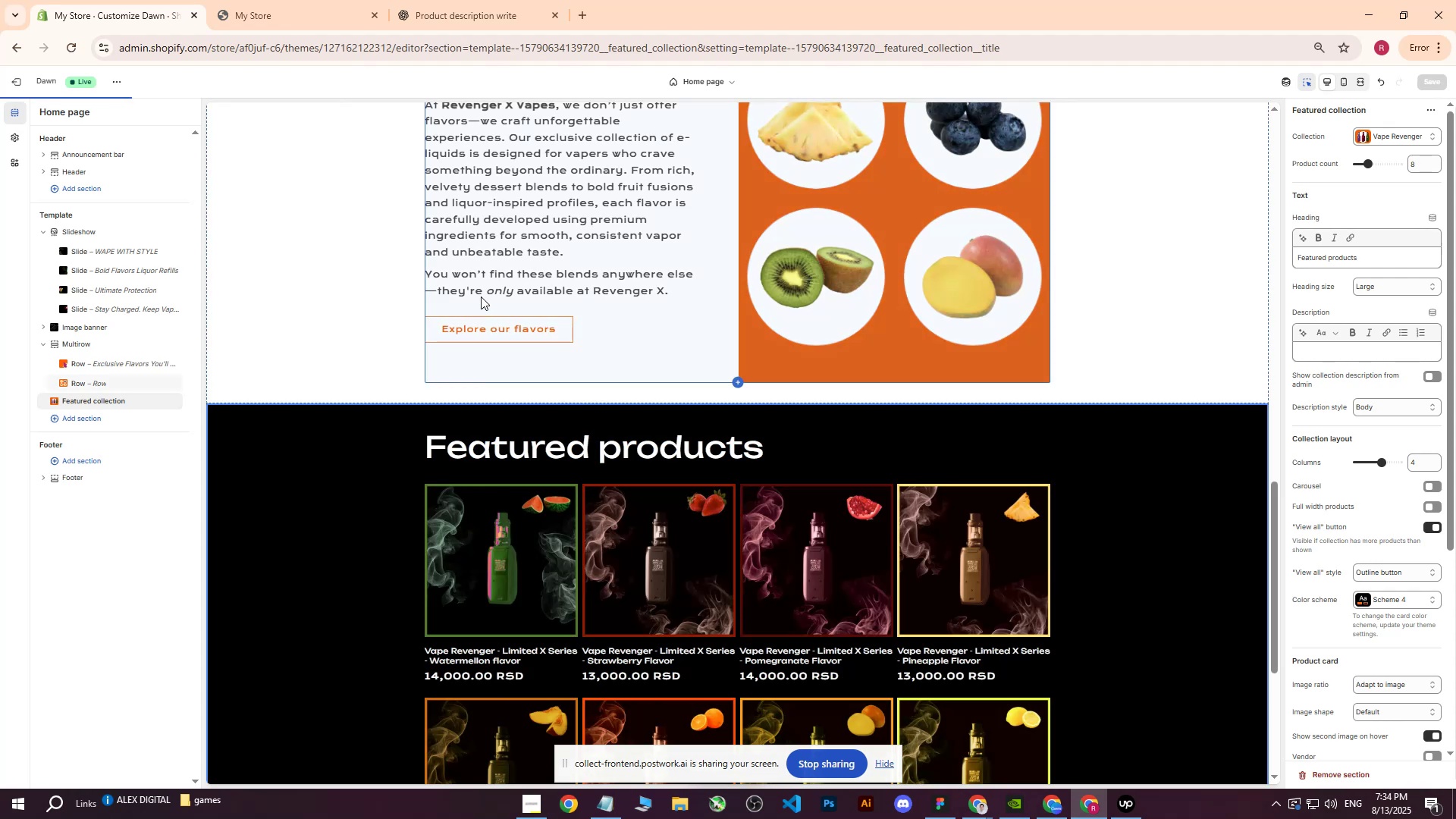 
left_click([329, 0])
 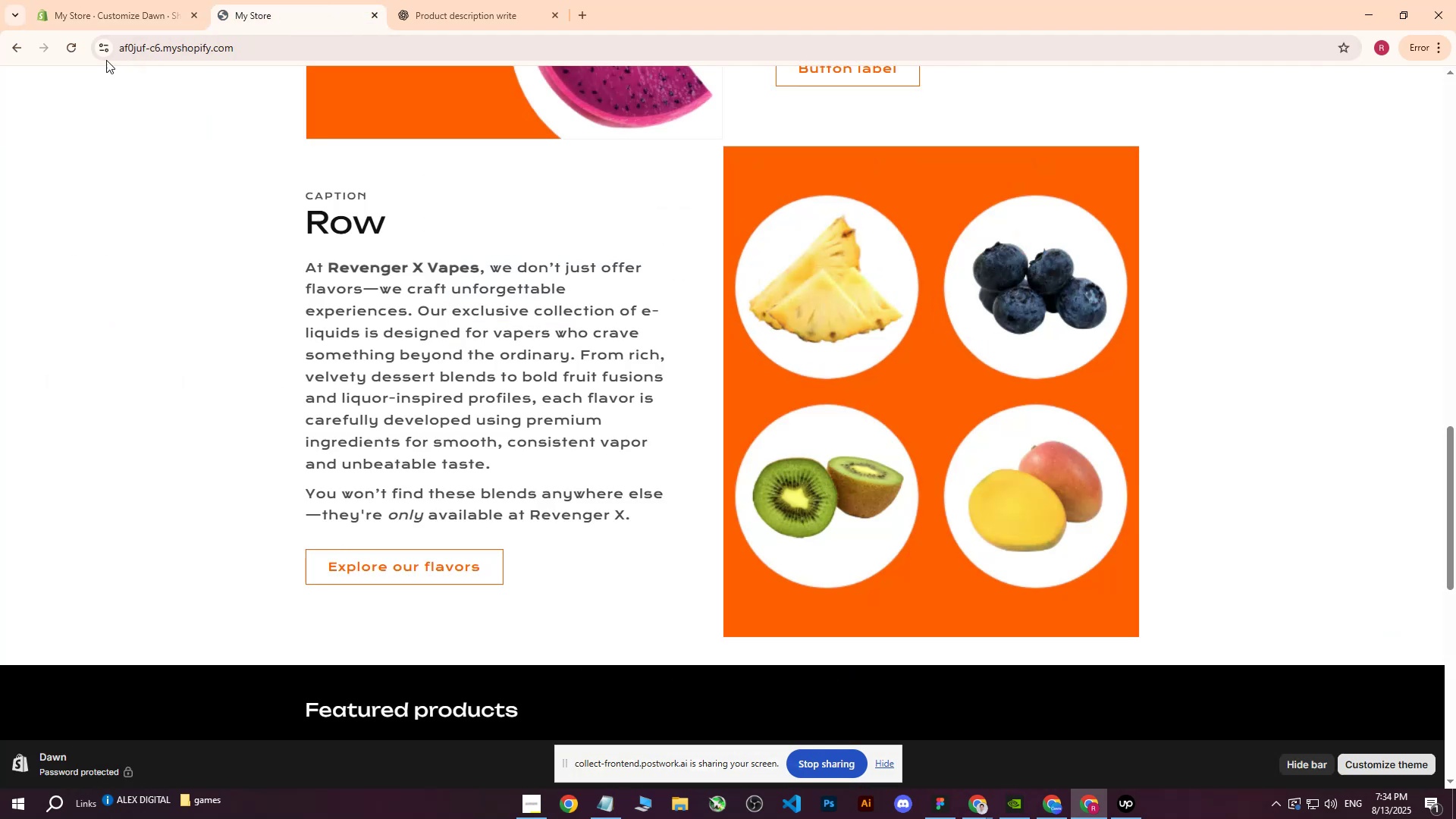 
left_click([74, 47])
 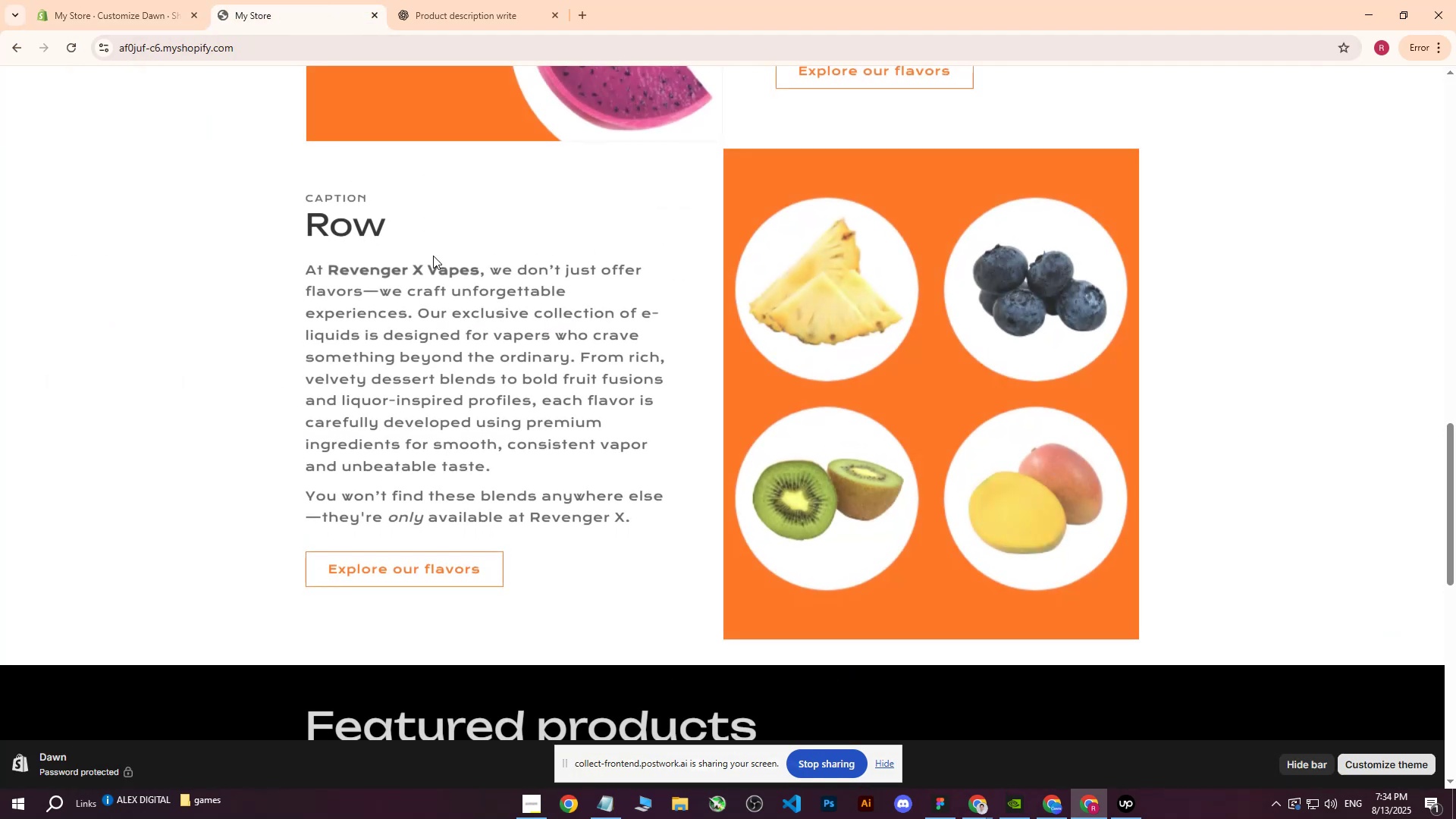 
scroll: coordinate [490, 278], scroll_direction: up, amount: 2.0
 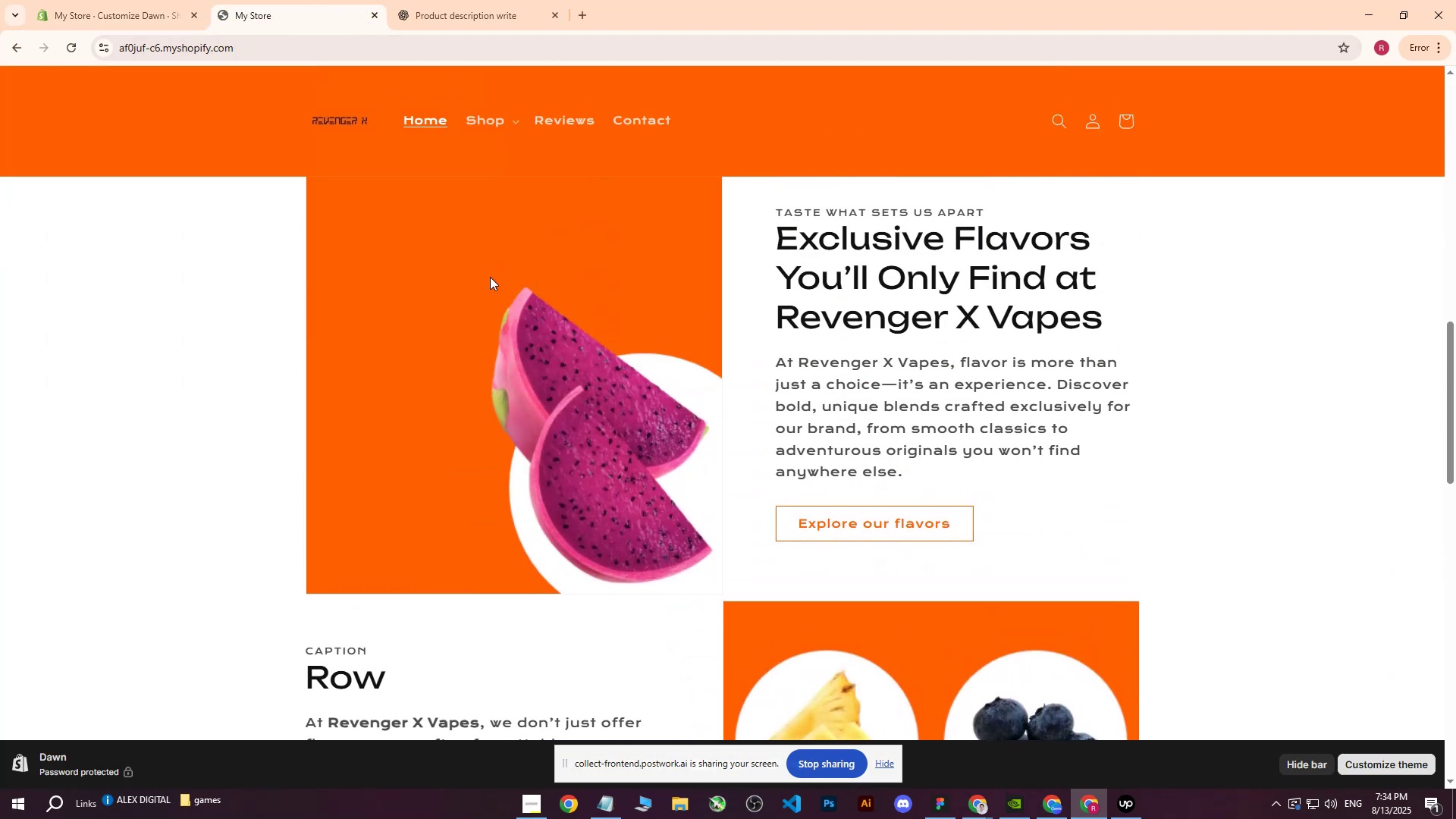 
scroll: coordinate [491, 271], scroll_direction: down, amount: 13.0
 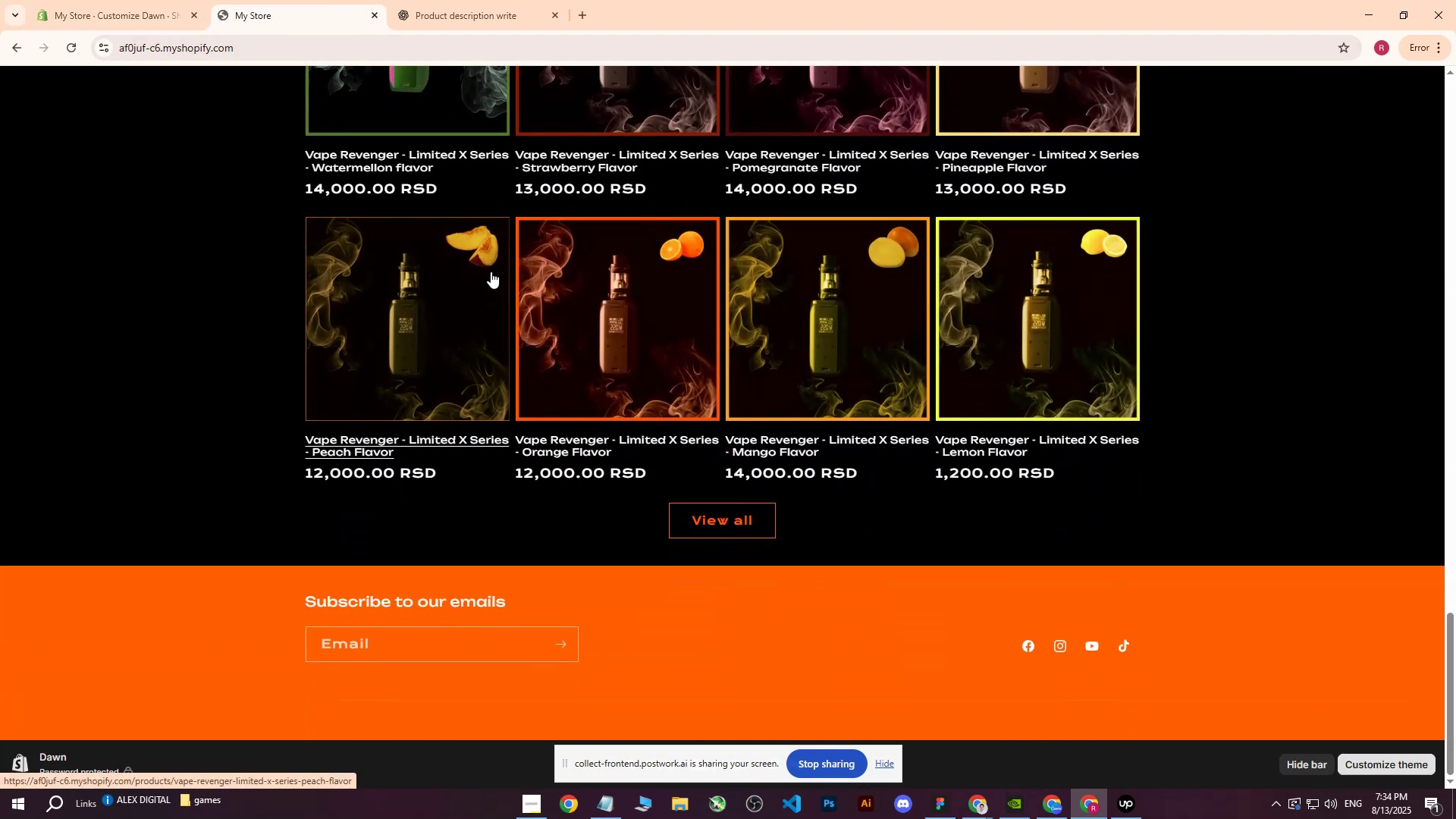 
scroll: coordinate [490, 270], scroll_direction: up, amount: 42.0
 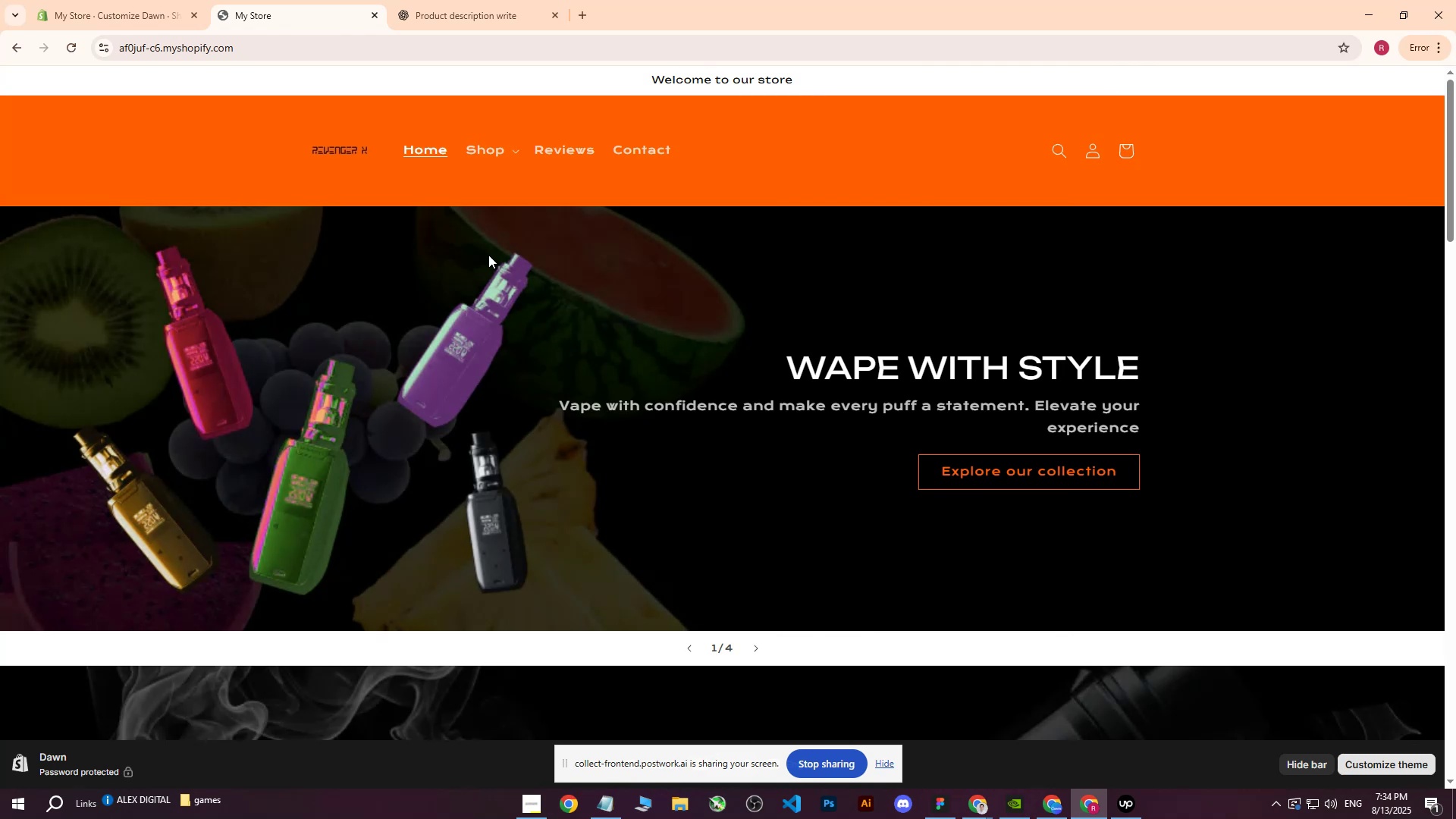 
wait(20.87)
 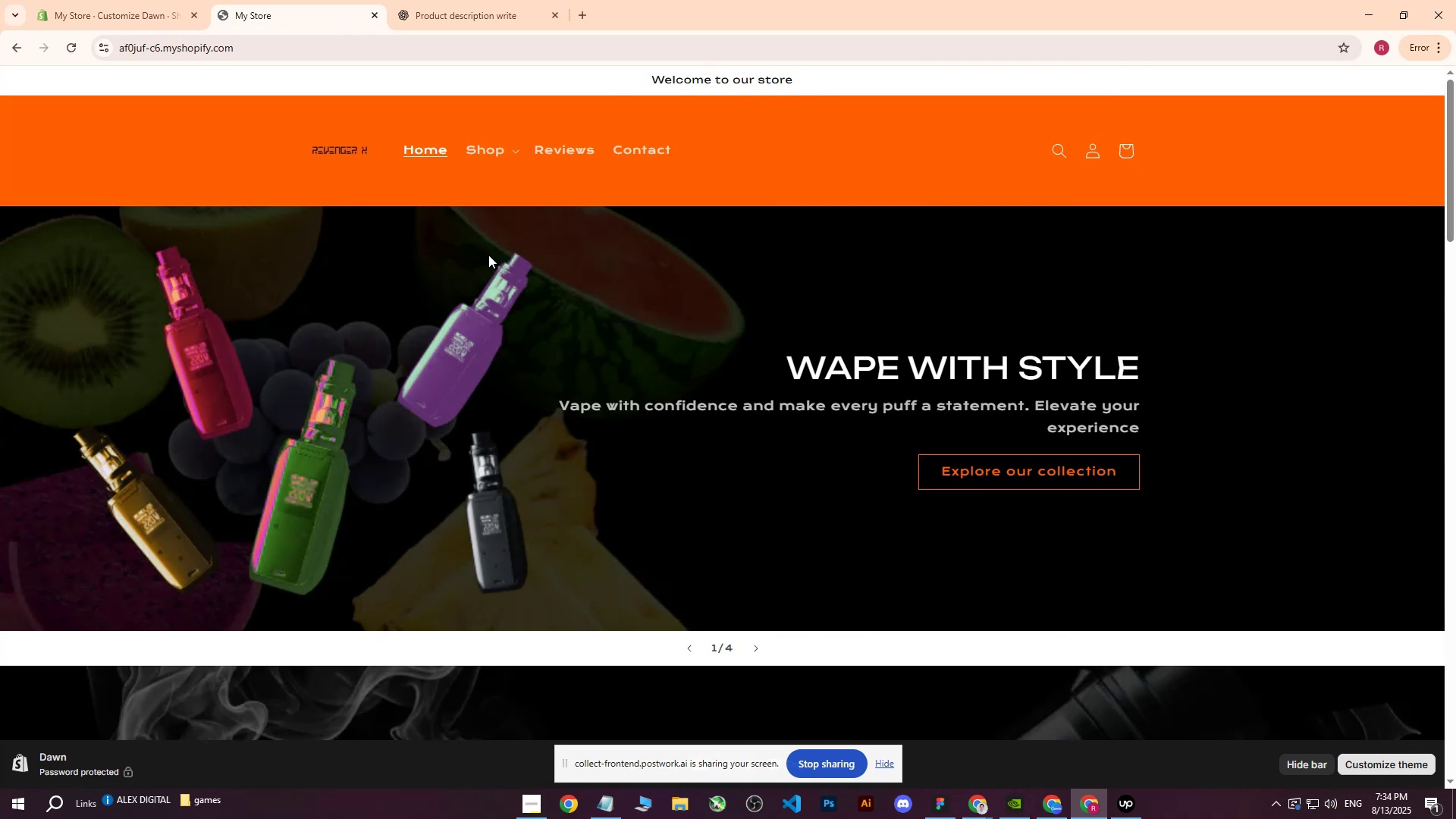 
left_click([449, 0])
 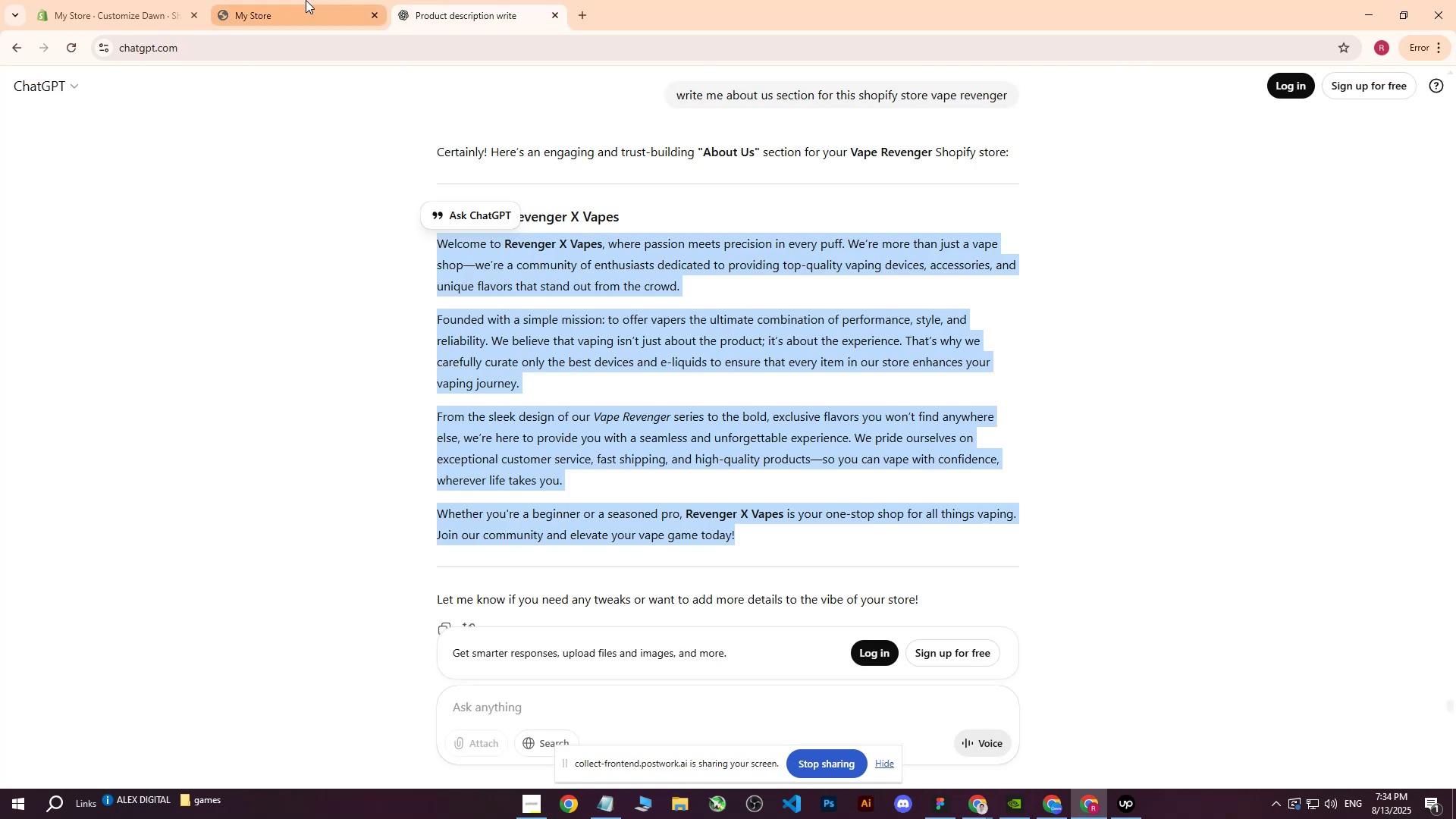 
left_click([306, 0])
 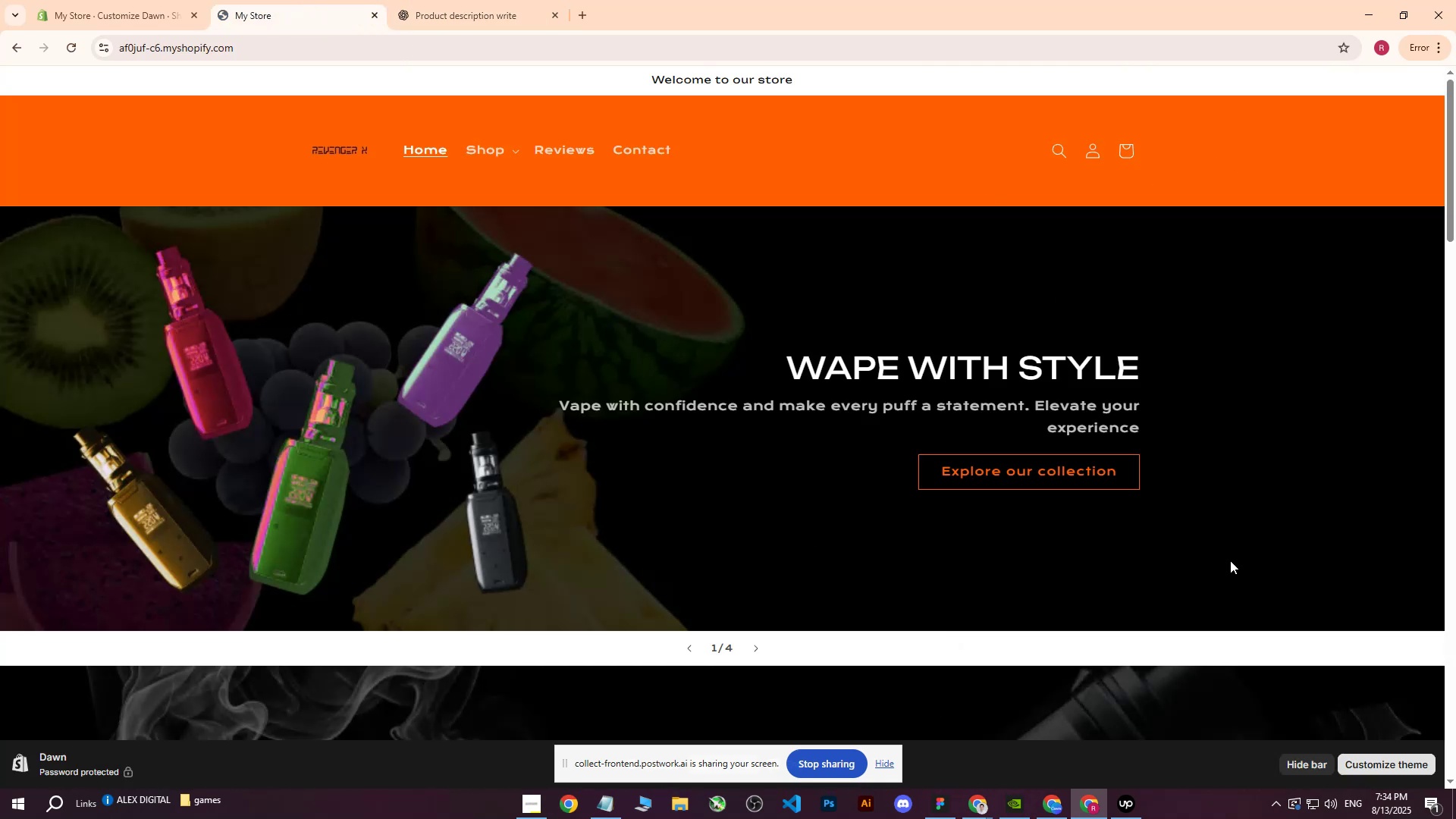 
scroll: coordinate [653, 374], scroll_direction: down, amount: 20.0
 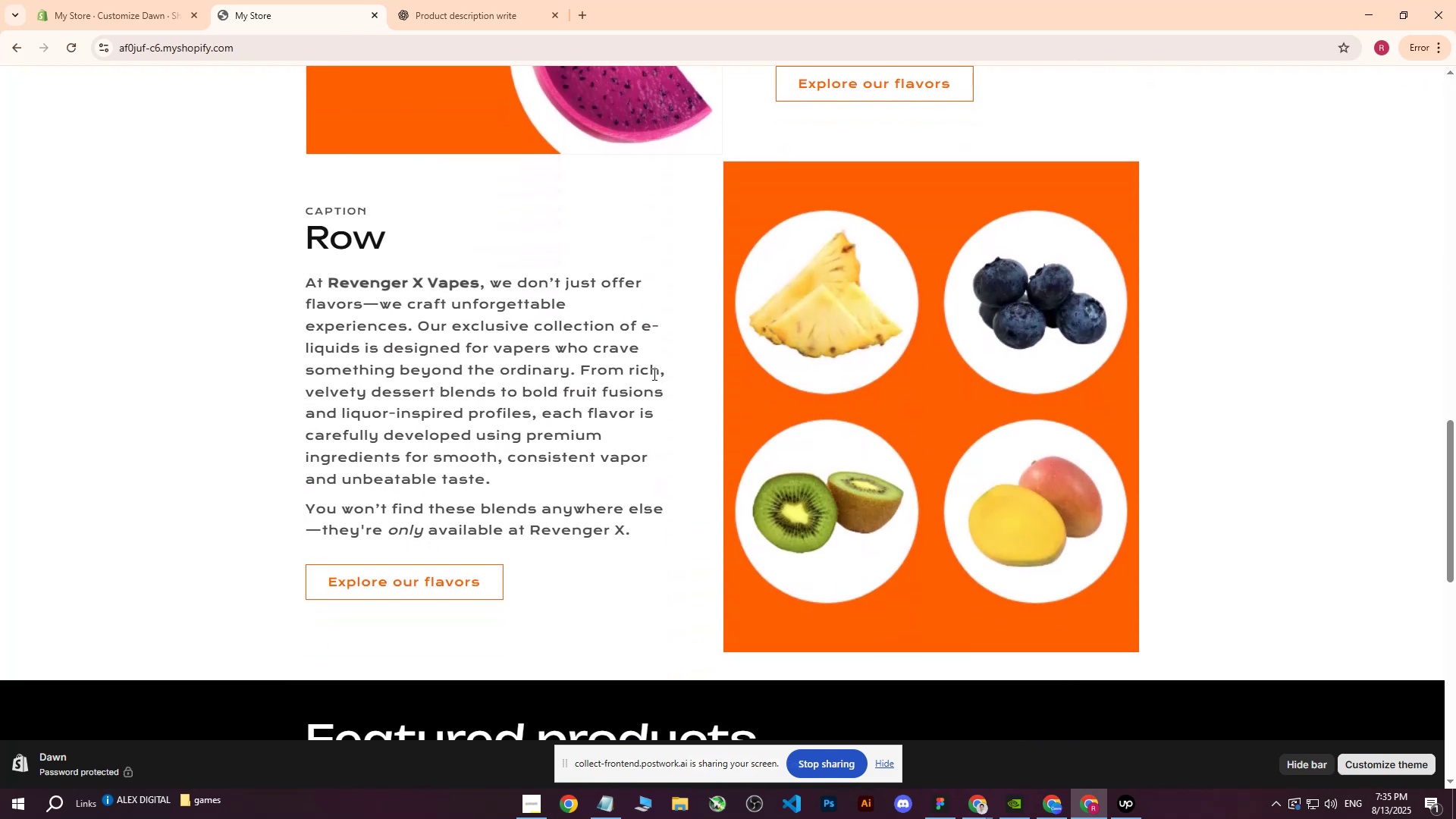 
wait(6.5)
 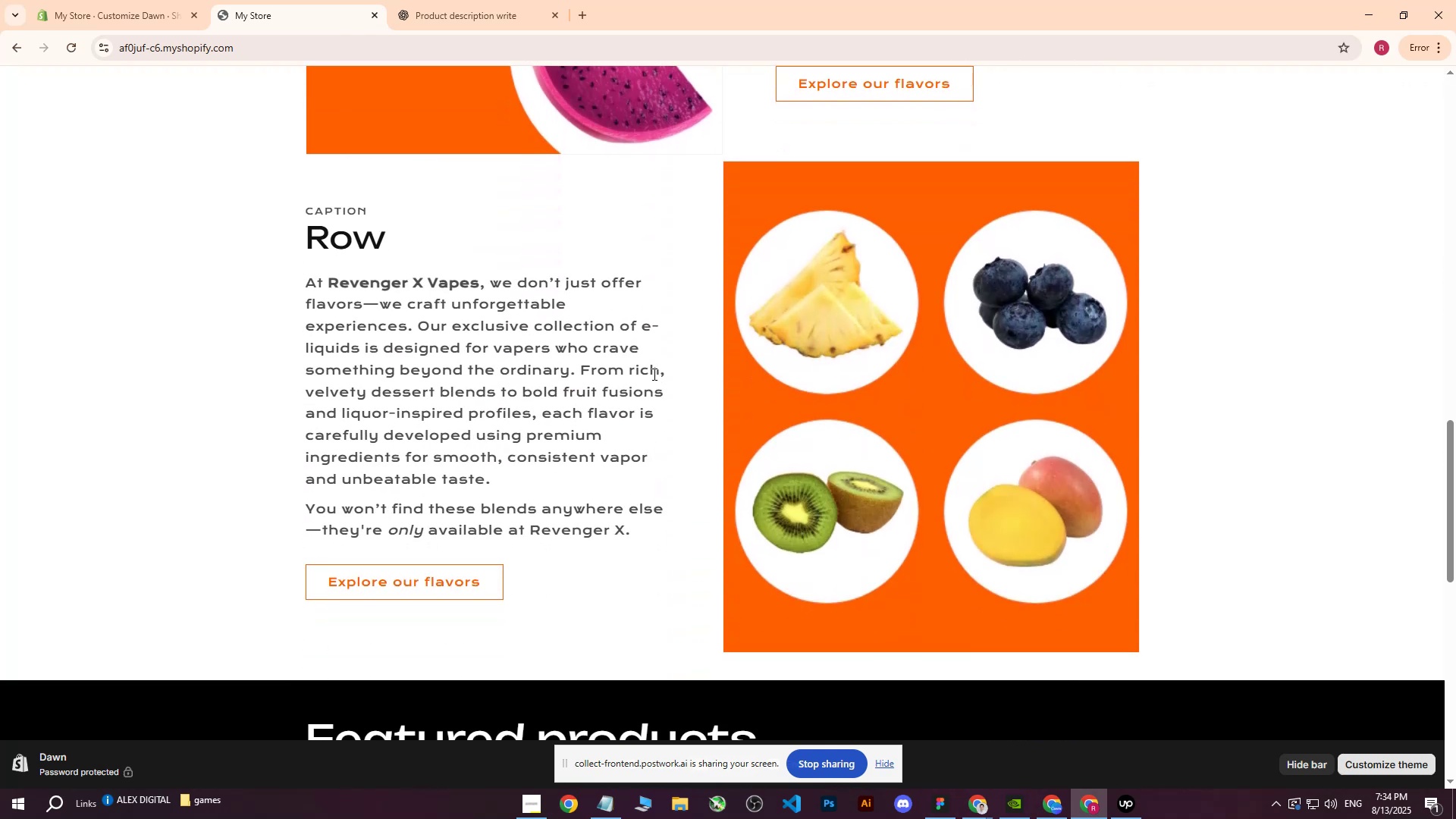 
scroll: coordinate [730, 457], scroll_direction: down, amount: 21.0
 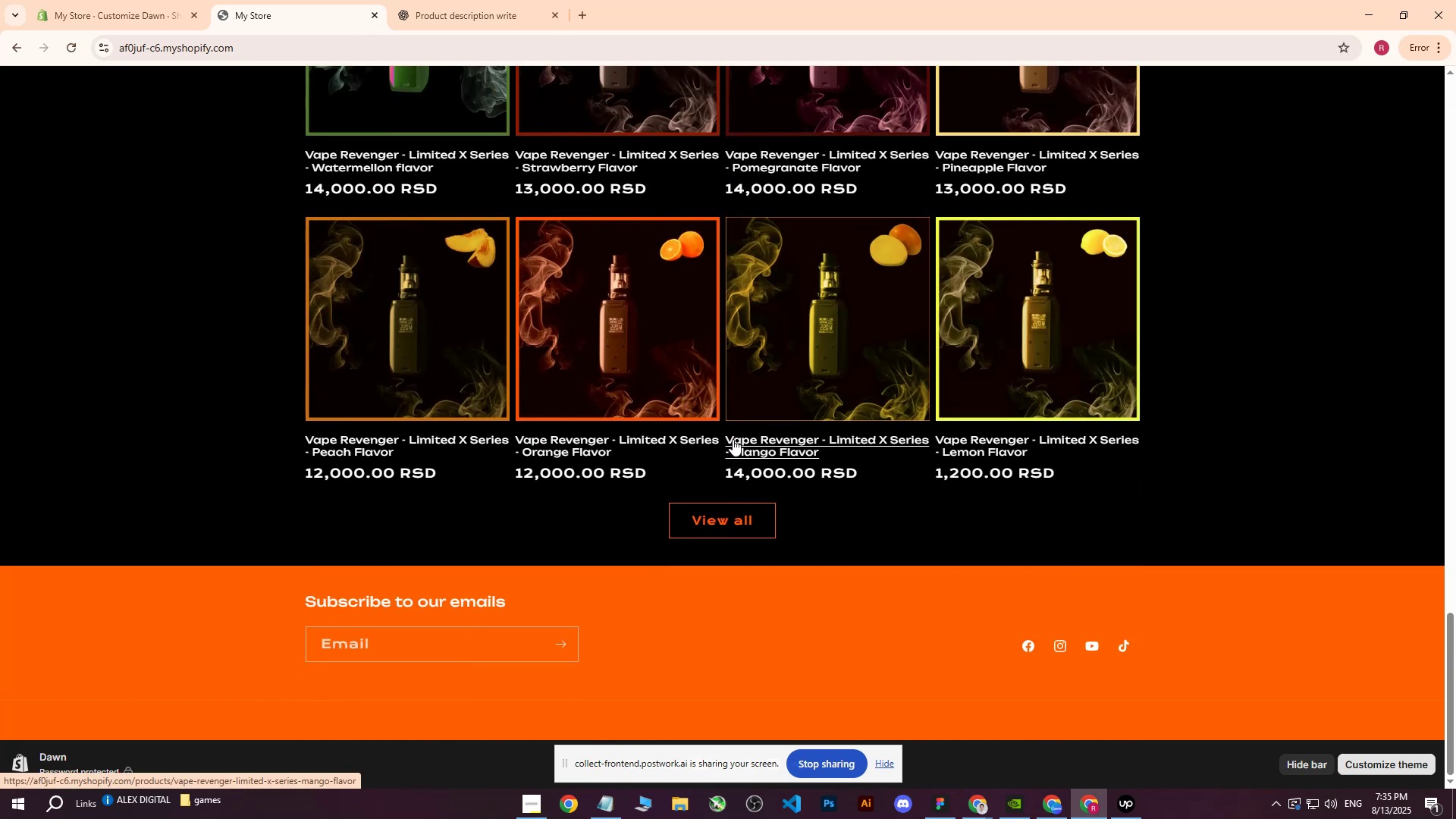 
scroll: coordinate [723, 438], scroll_direction: up, amount: 30.0
 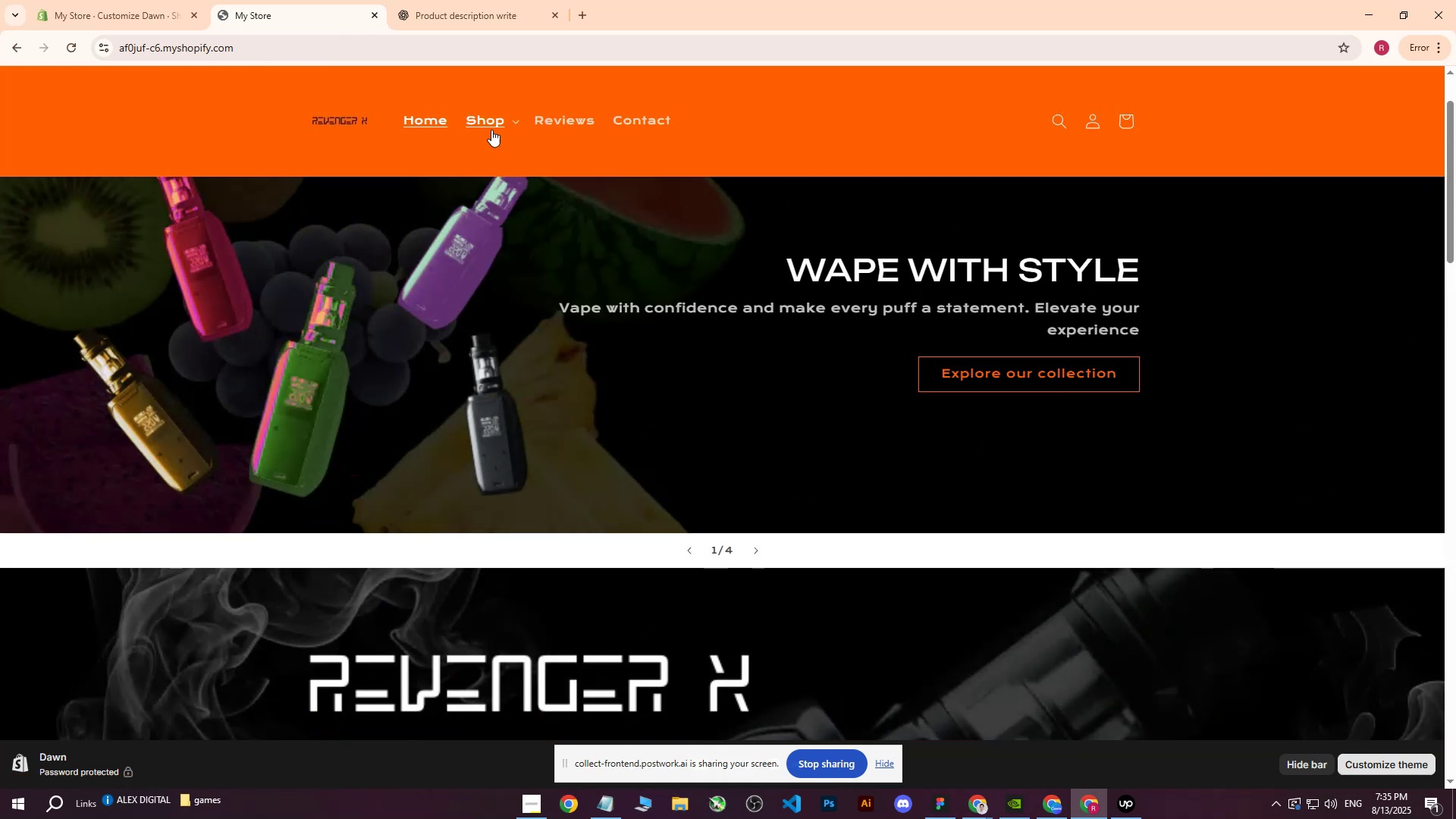 
left_click([488, 123])
 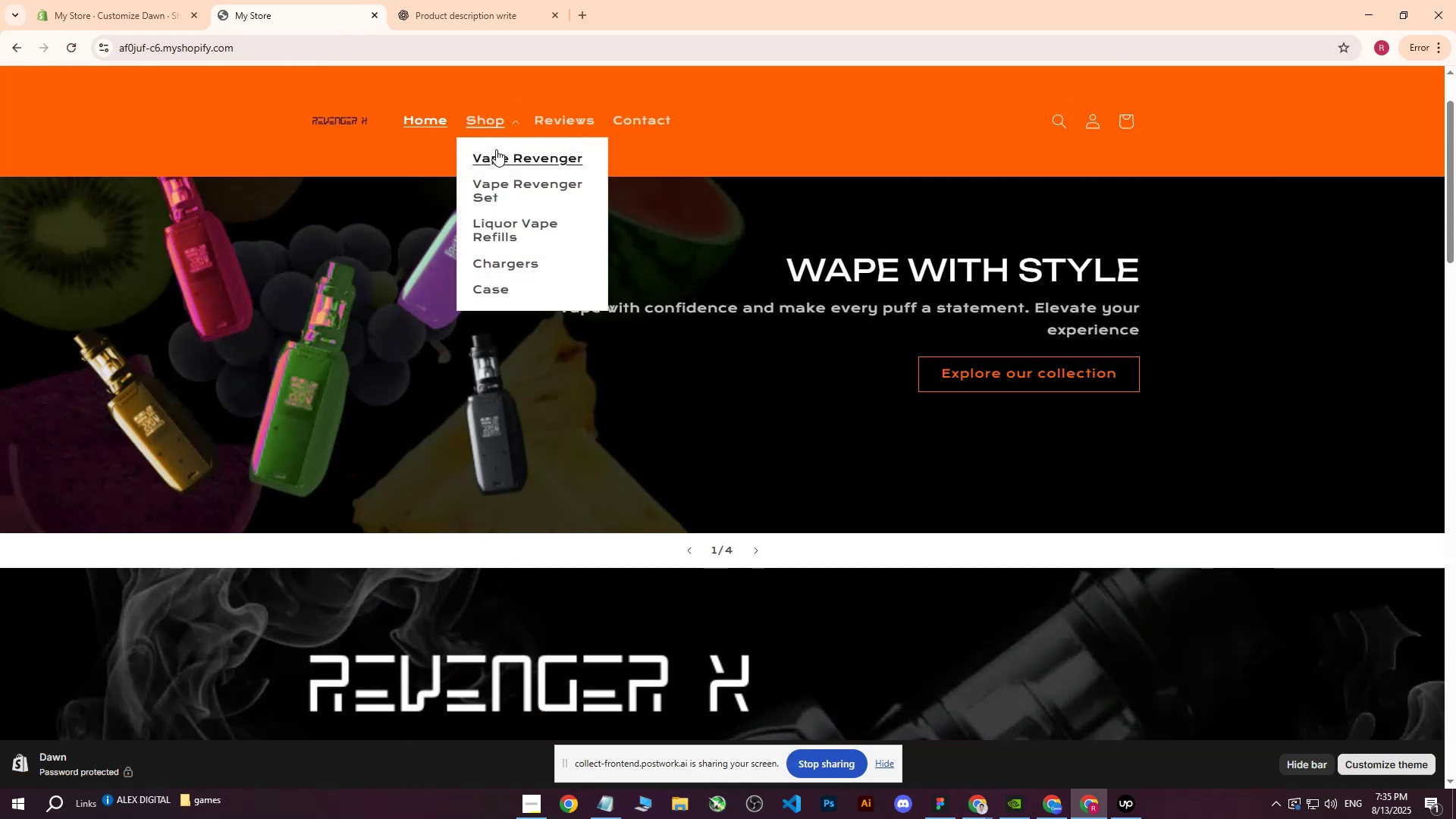 
left_click([496, 152])
 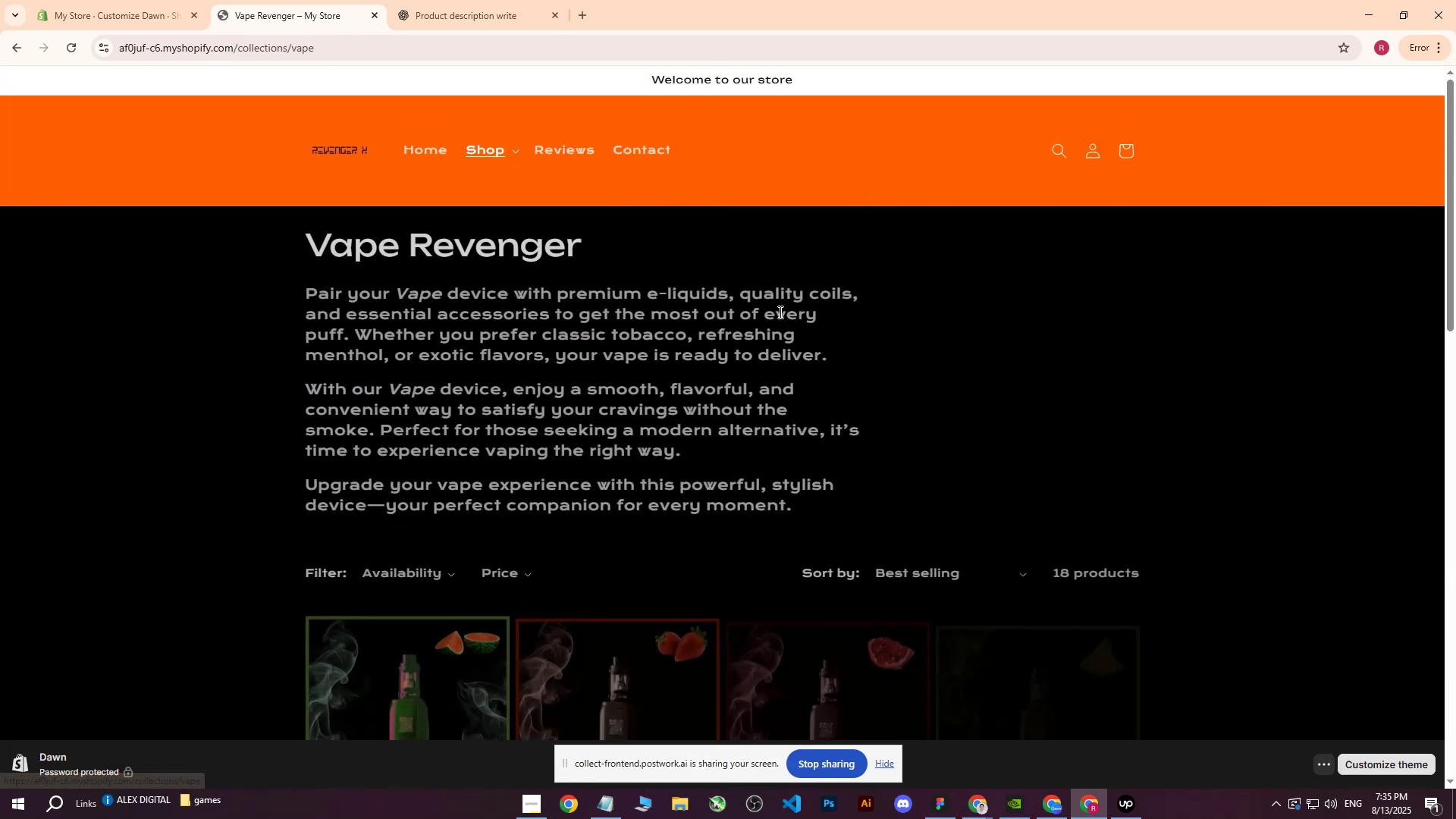 
scroll: coordinate [791, 369], scroll_direction: up, amount: 1.0
 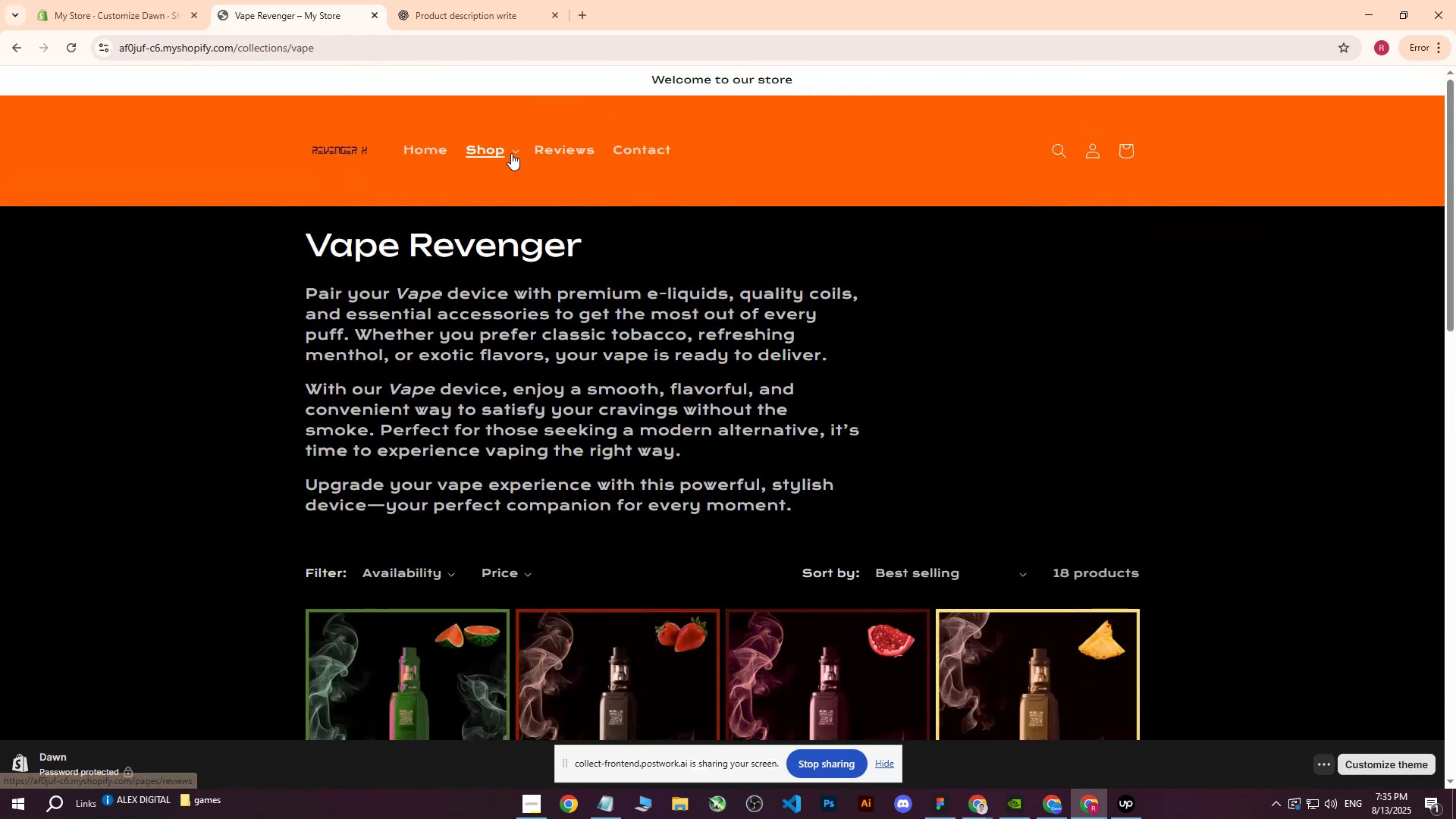 
left_click([510, 153])
 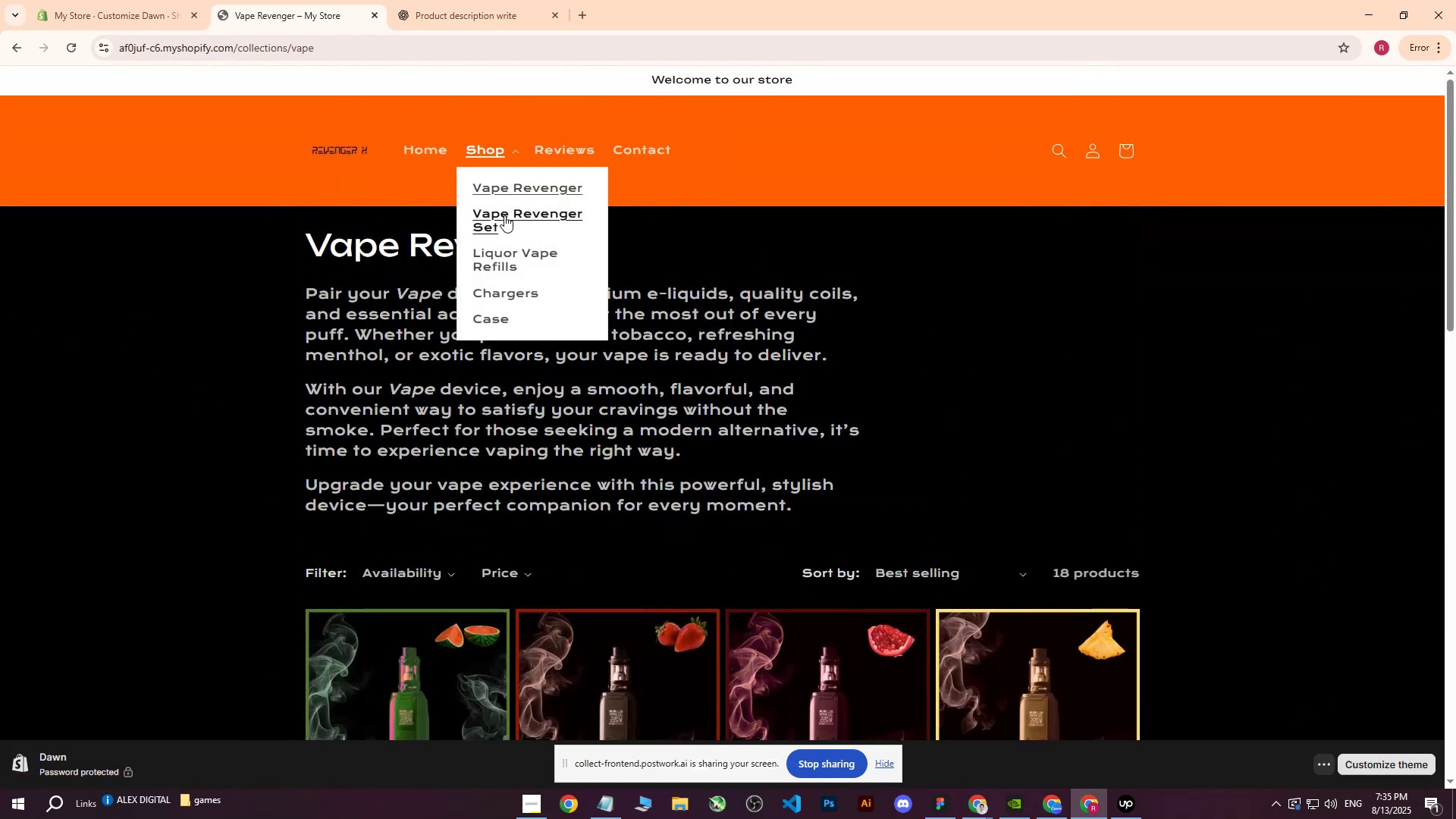 
left_click([504, 220])
 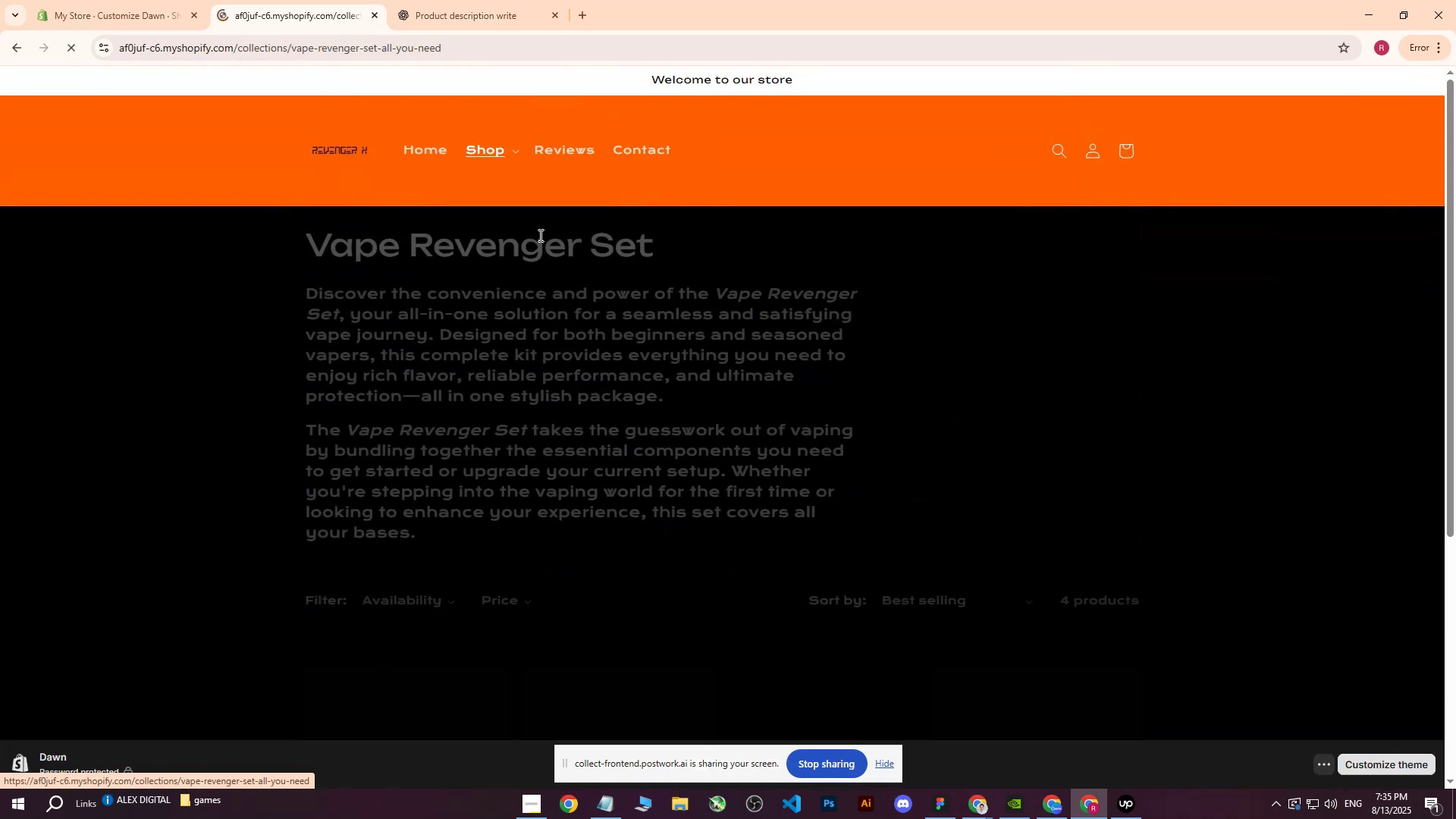 
scroll: coordinate [588, 259], scroll_direction: down, amount: 10.0
 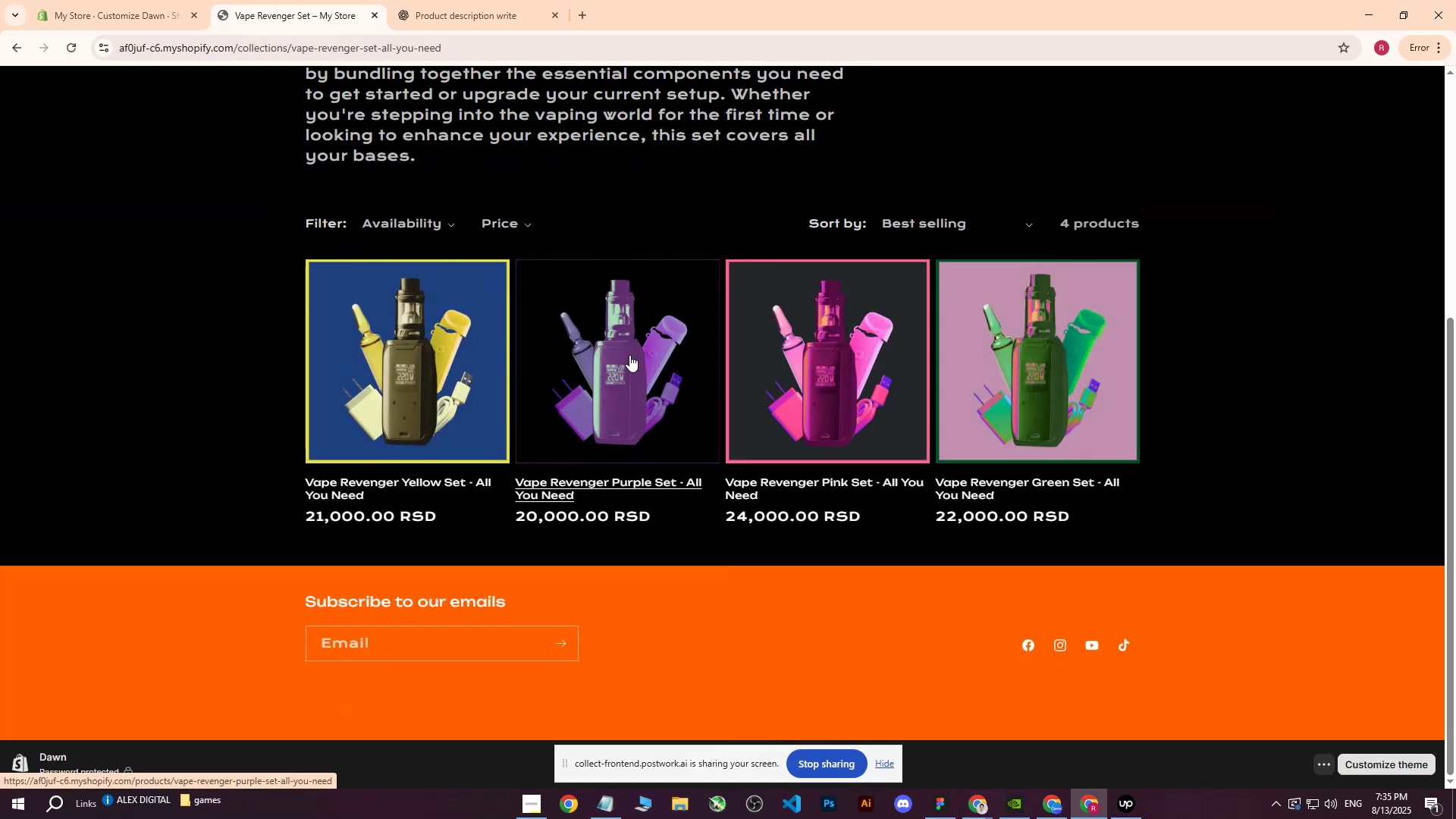 
scroll: coordinate [625, 350], scroll_direction: up, amount: 9.0
 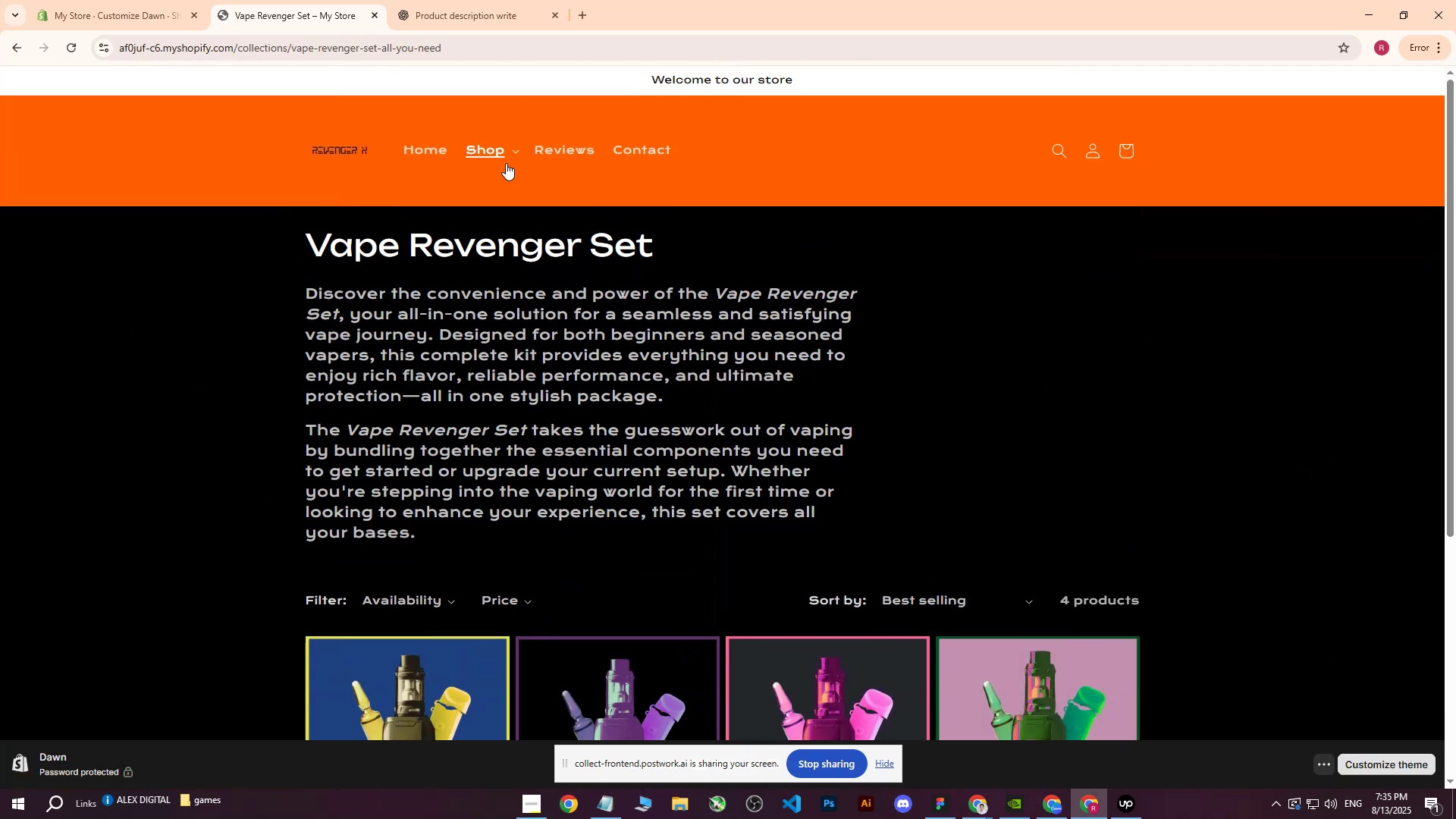 
left_click([509, 155])
 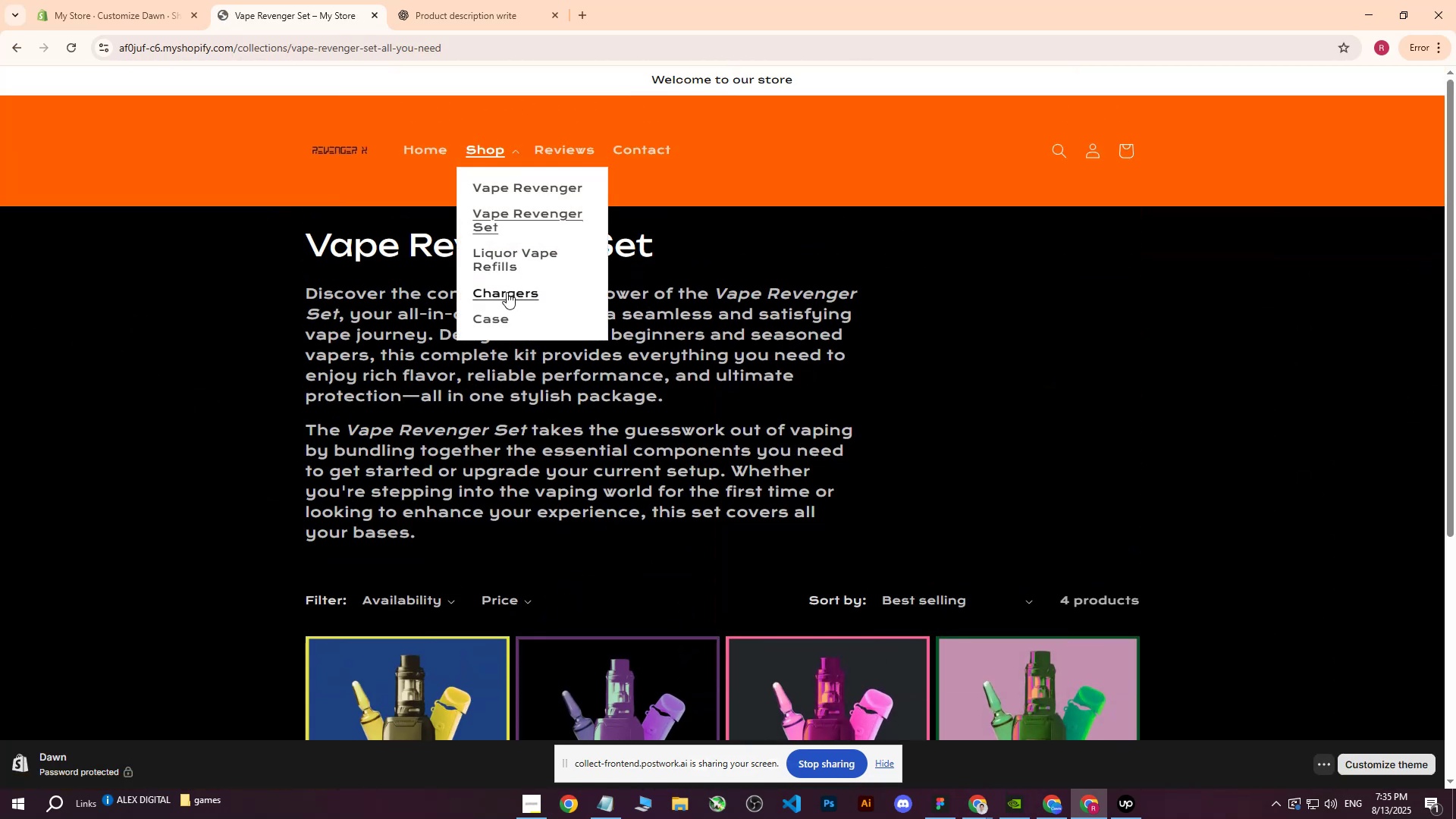 
left_click([505, 303])
 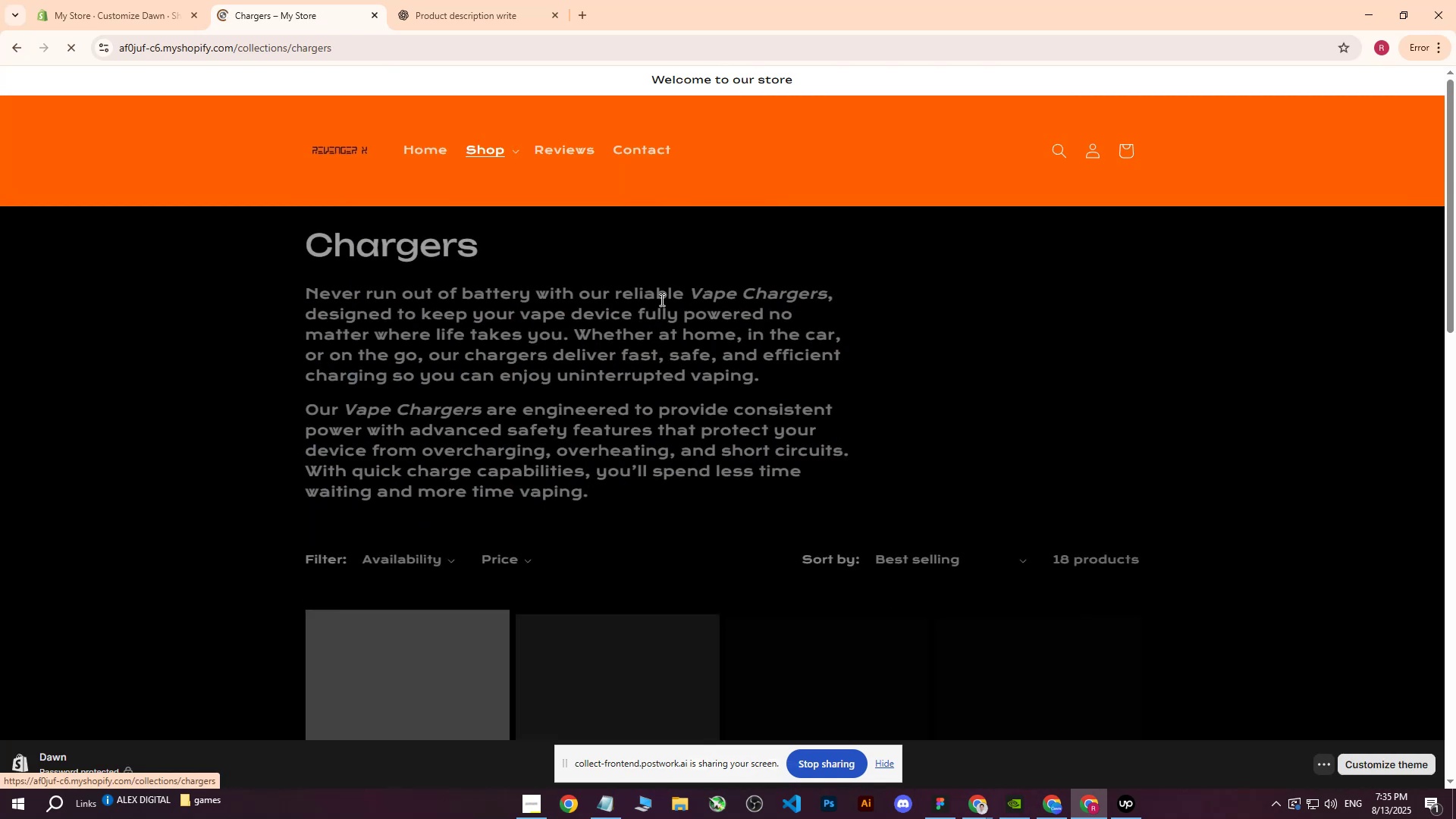 
scroll: coordinate [664, 306], scroll_direction: down, amount: 15.0
 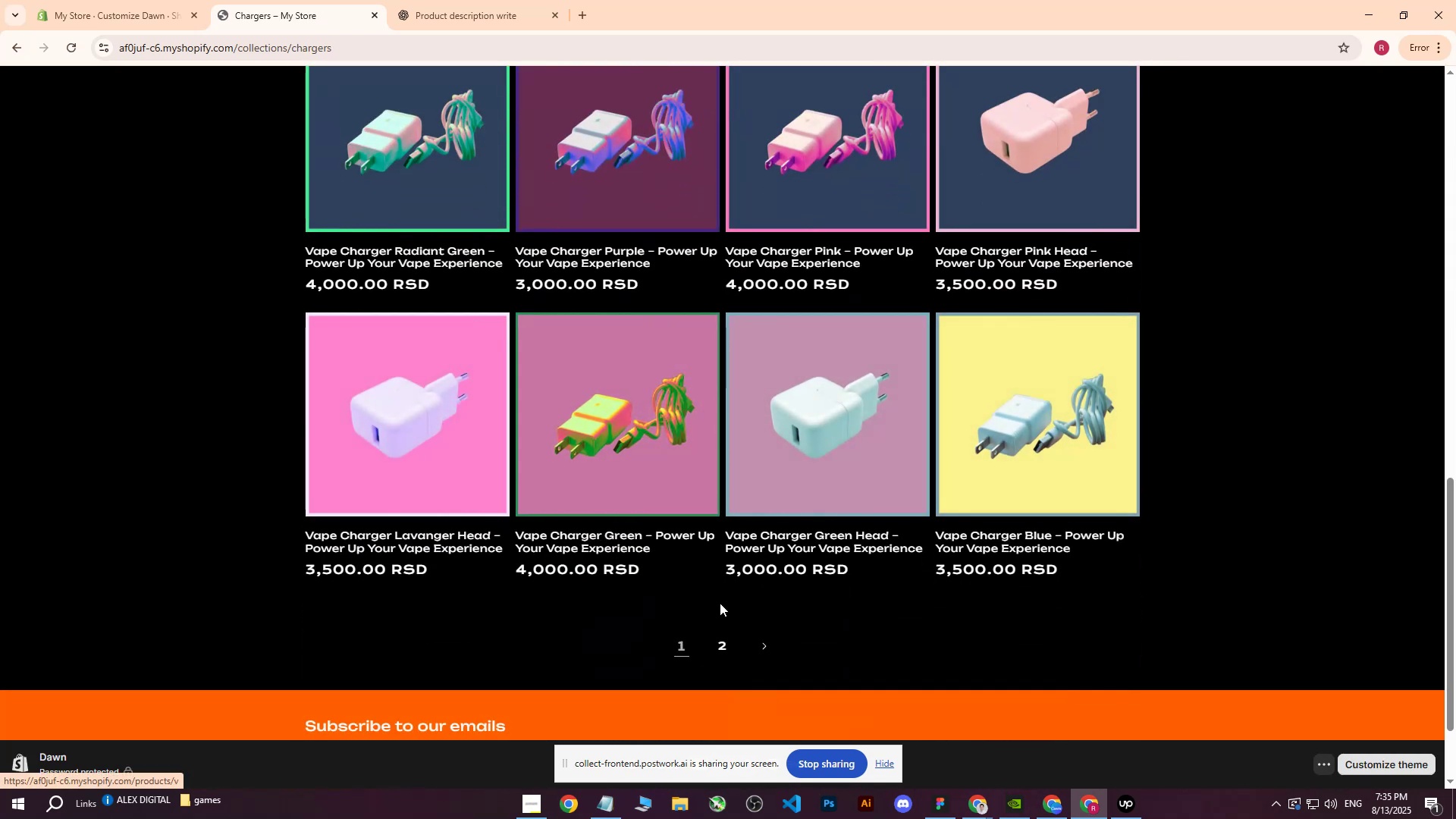 
left_click([714, 648])
 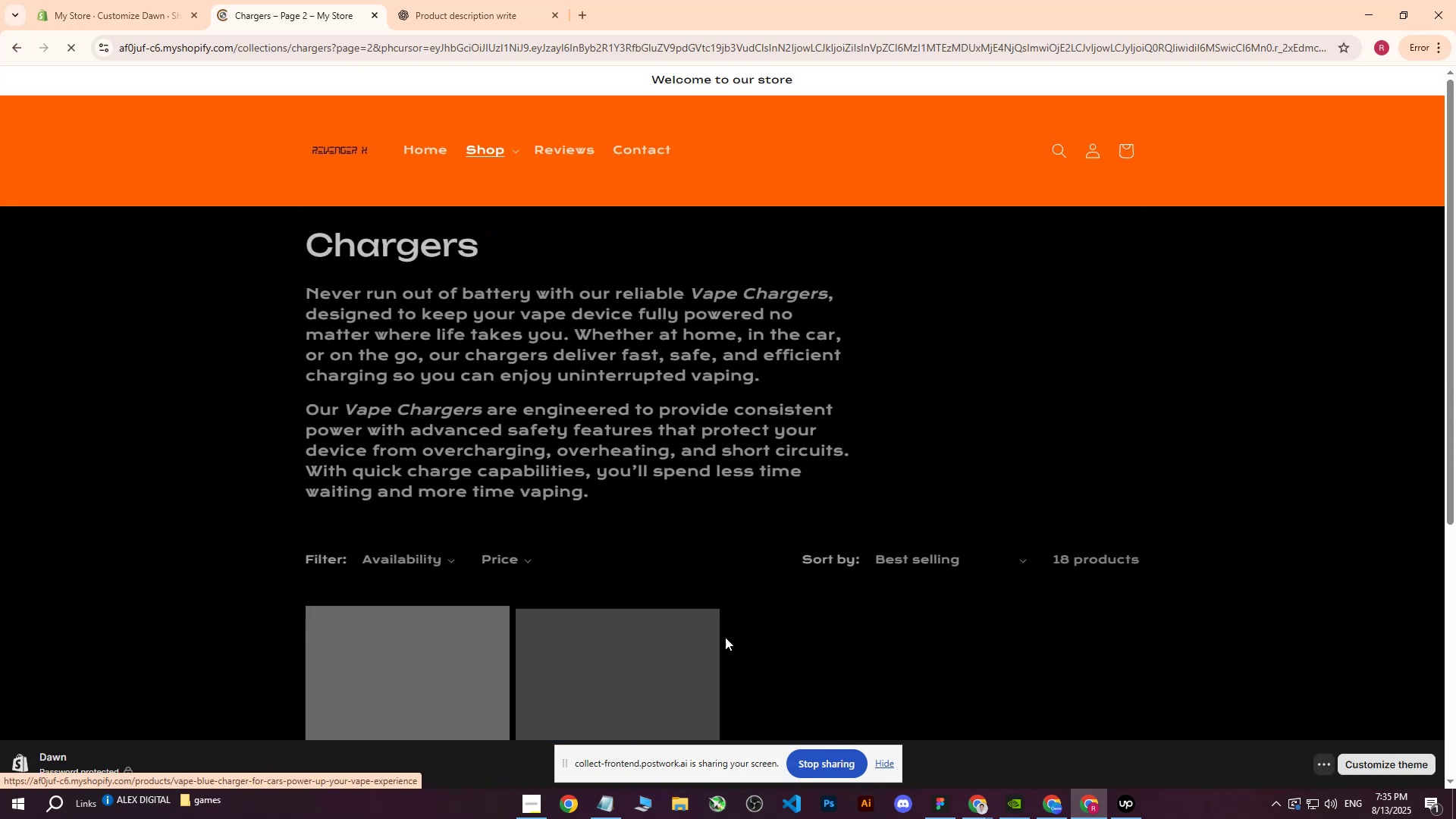 
scroll: coordinate [522, 300], scroll_direction: up, amount: 9.0
 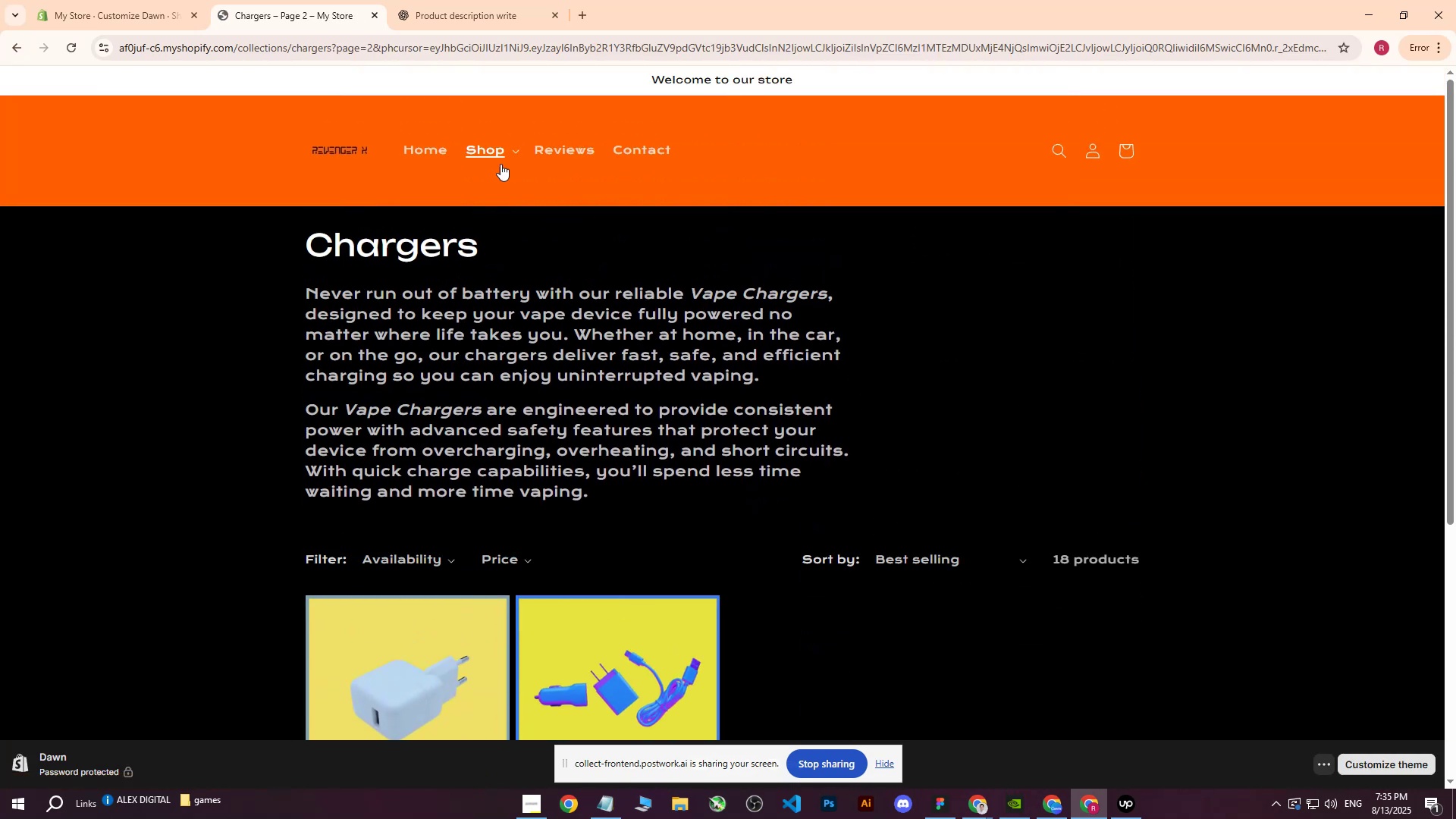 
left_click([514, 147])
 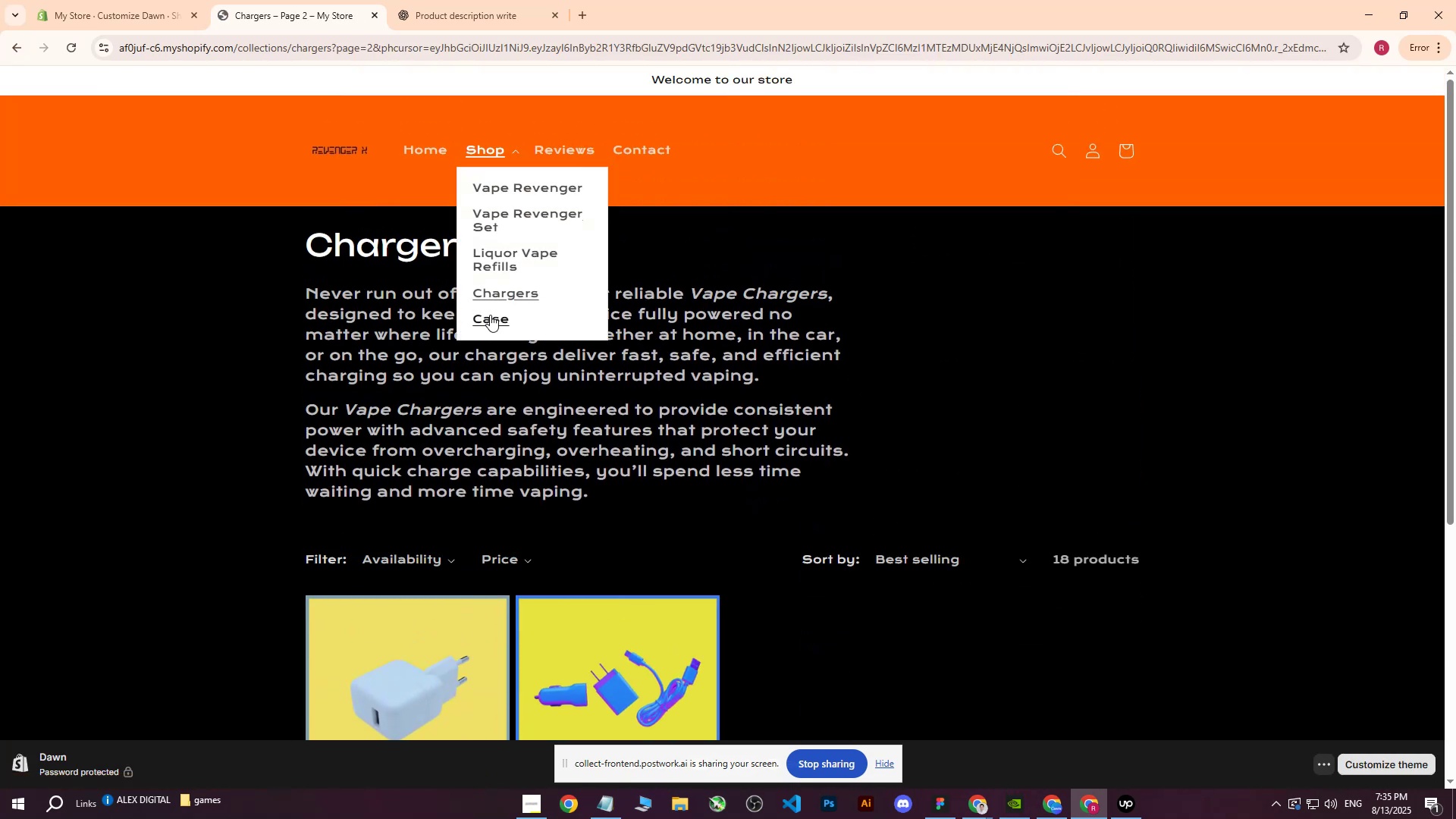 
left_click([490, 316])
 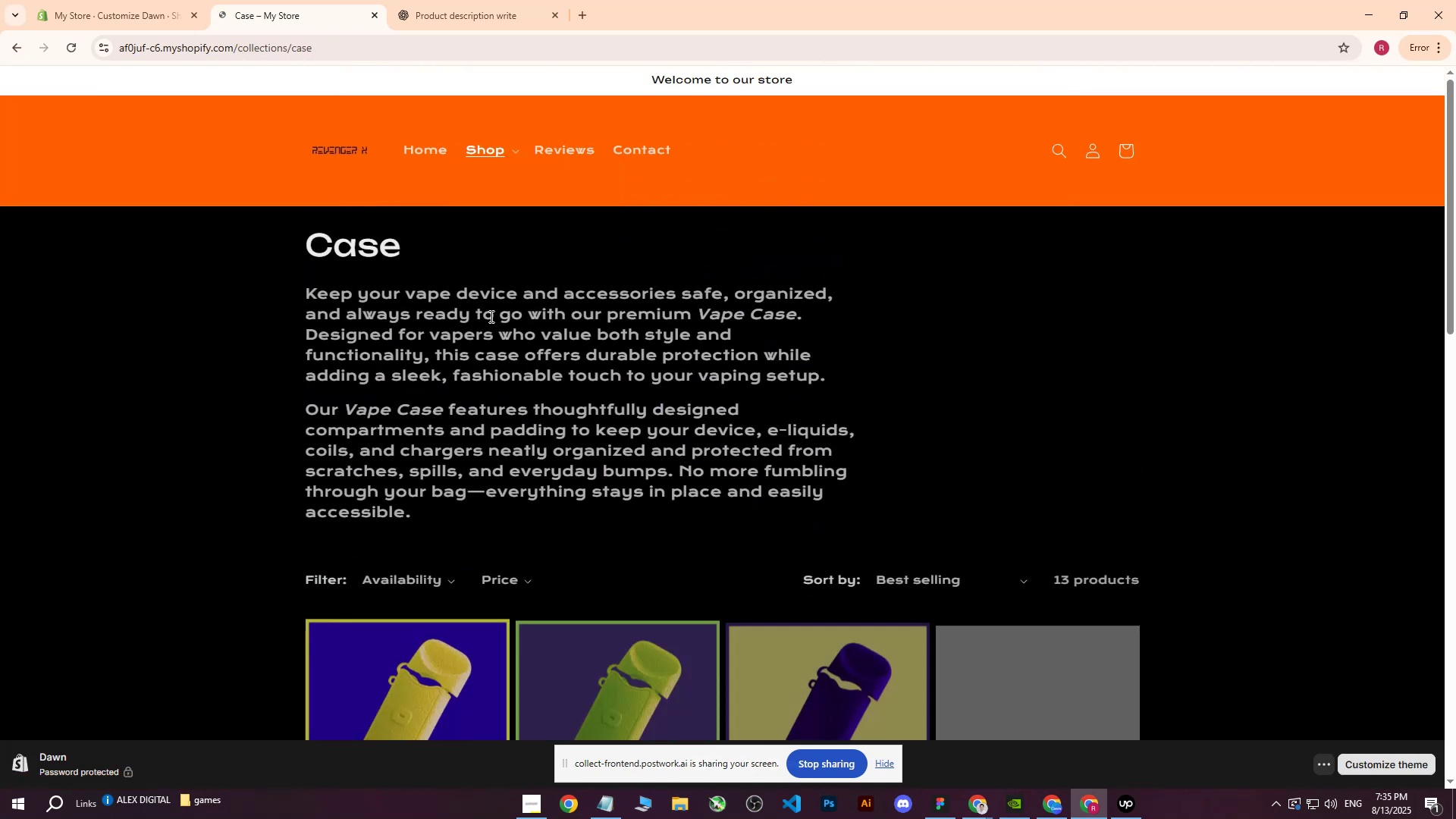 
scroll: coordinate [755, 451], scroll_direction: down, amount: 15.0
 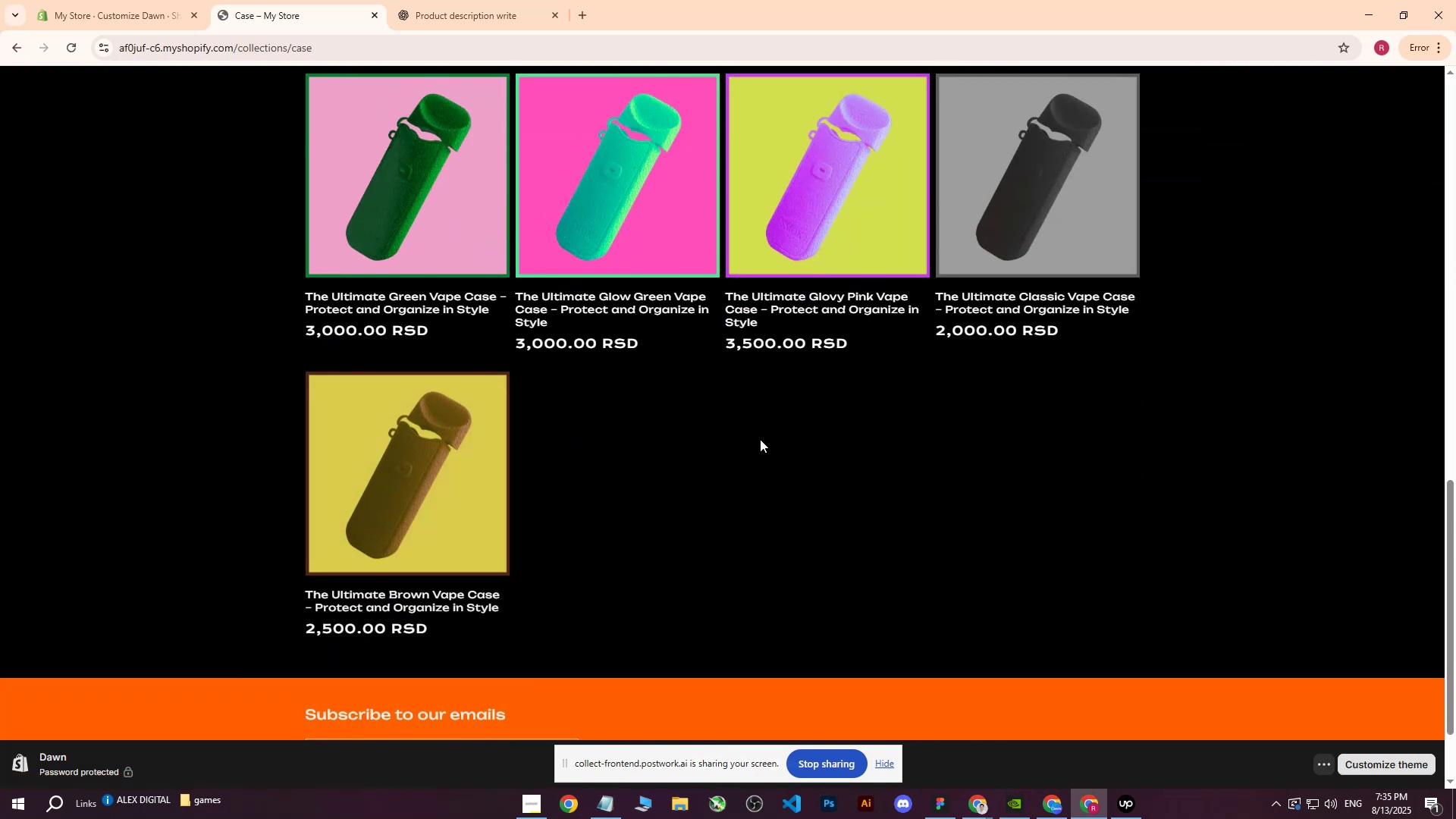 
scroll: coordinate [759, 436], scroll_direction: up, amount: 17.0
 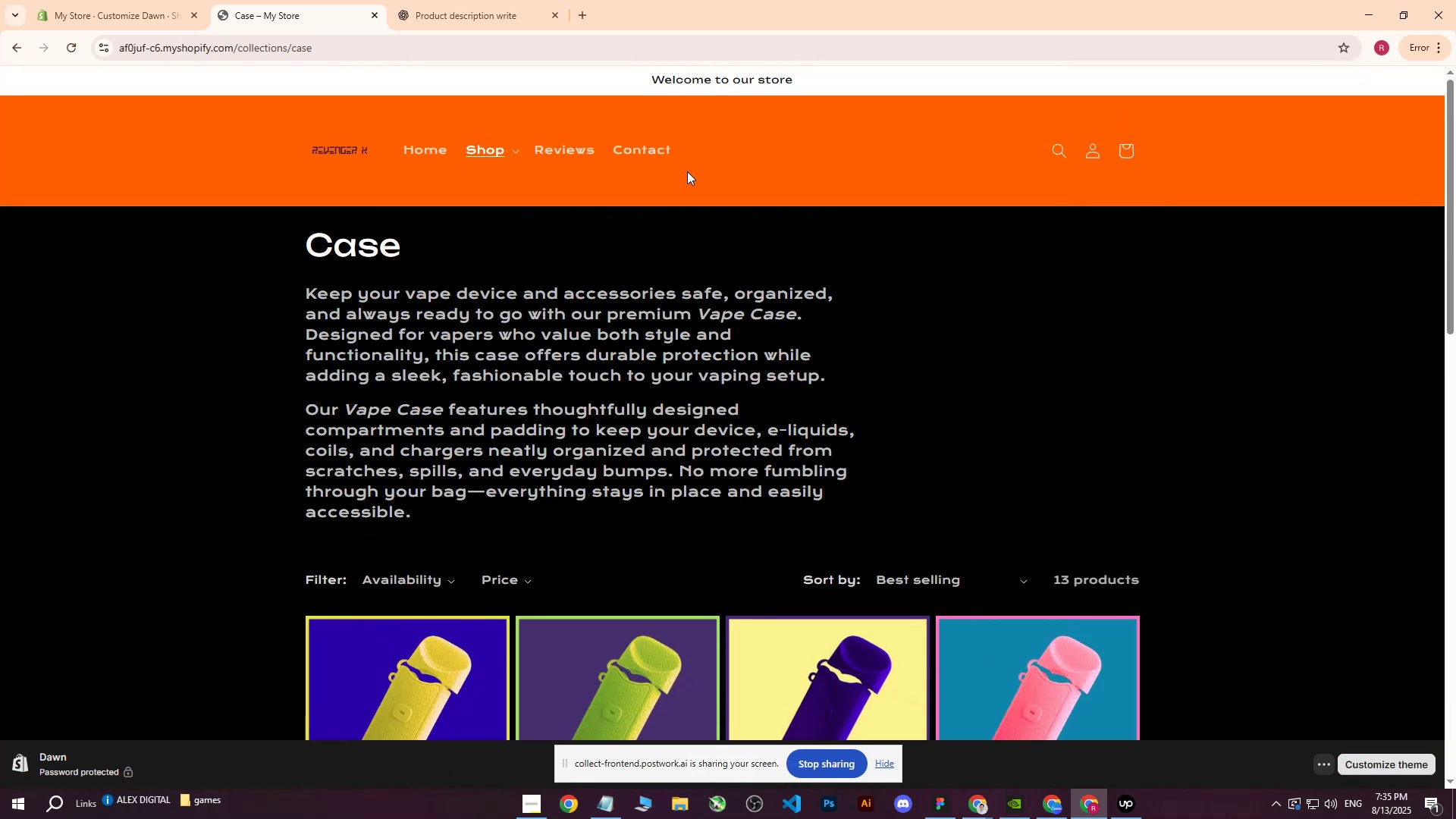 
left_click([657, 156])
 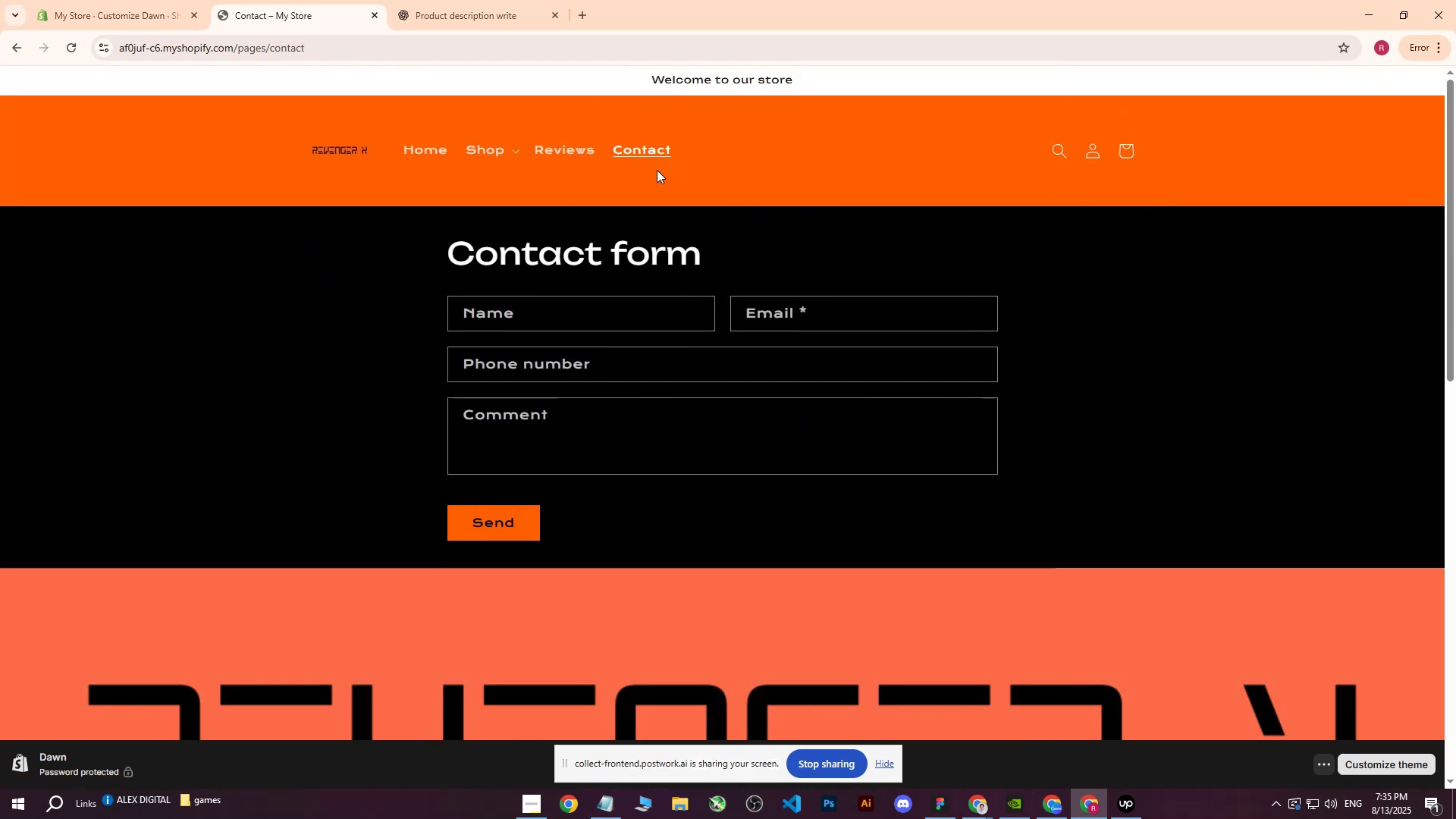 
scroll: coordinate [716, 297], scroll_direction: down, amount: 13.0
 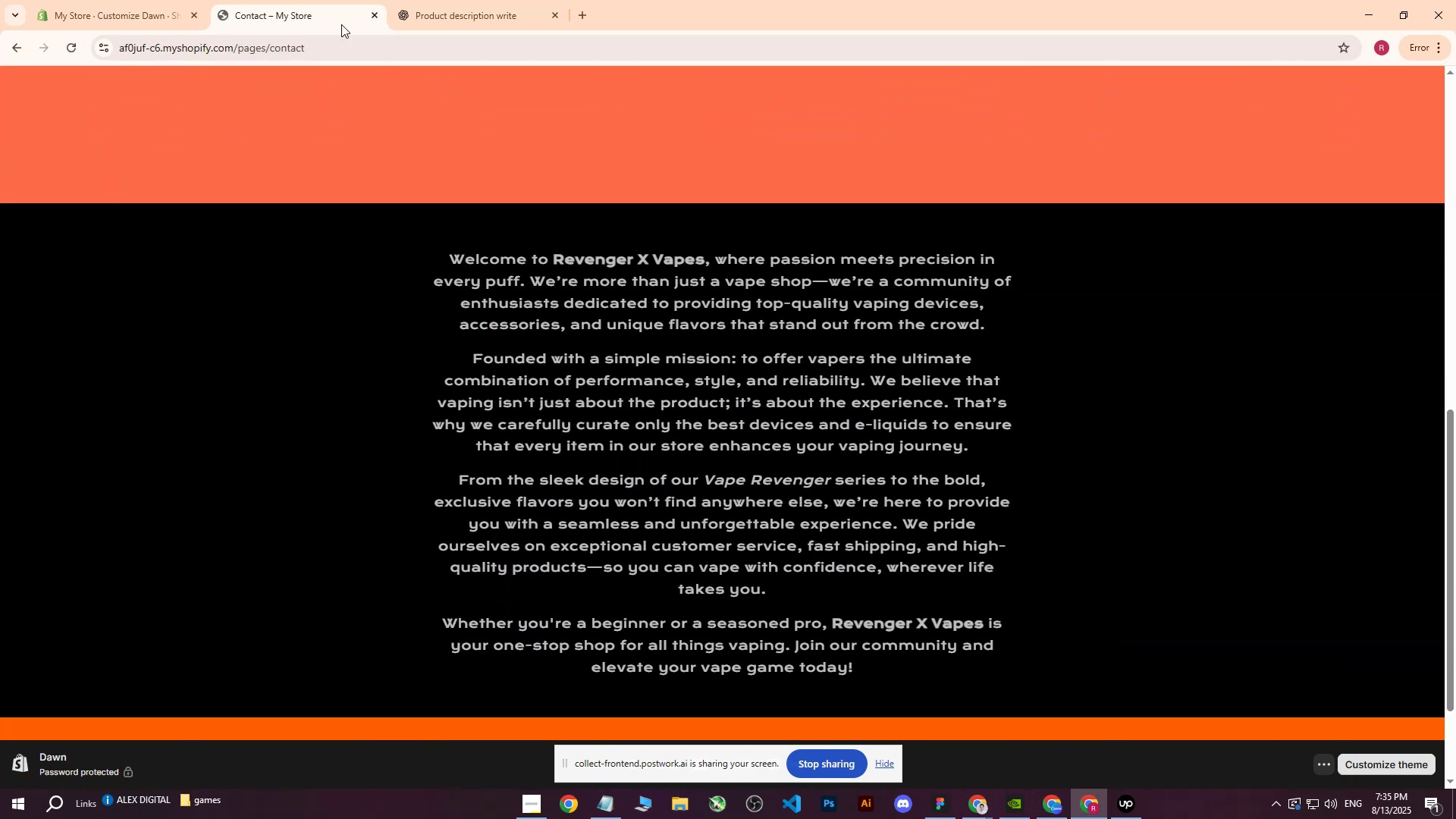 
left_click([133, 0])
 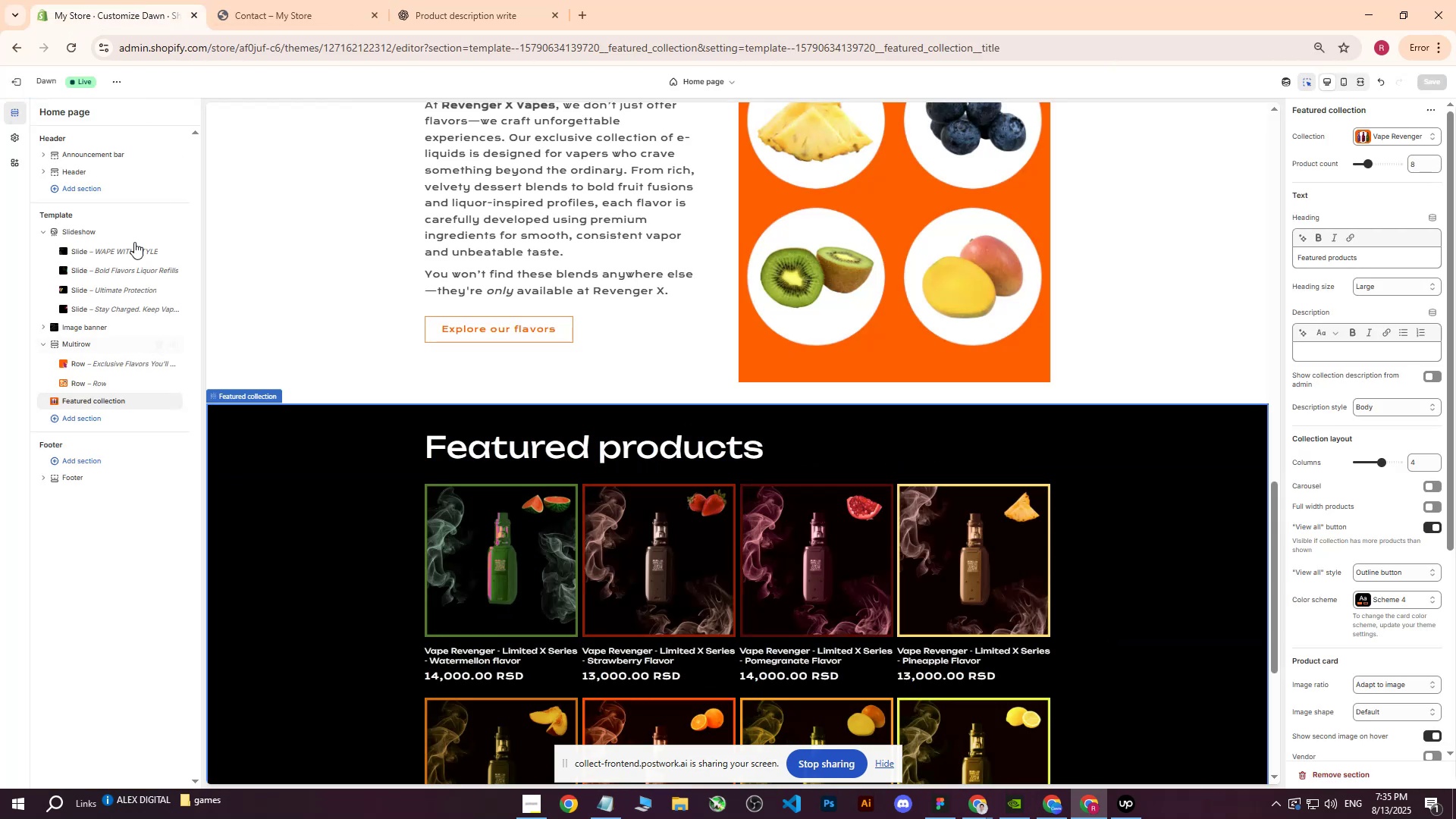 
scroll: coordinate [557, 297], scroll_direction: up, amount: 16.0
 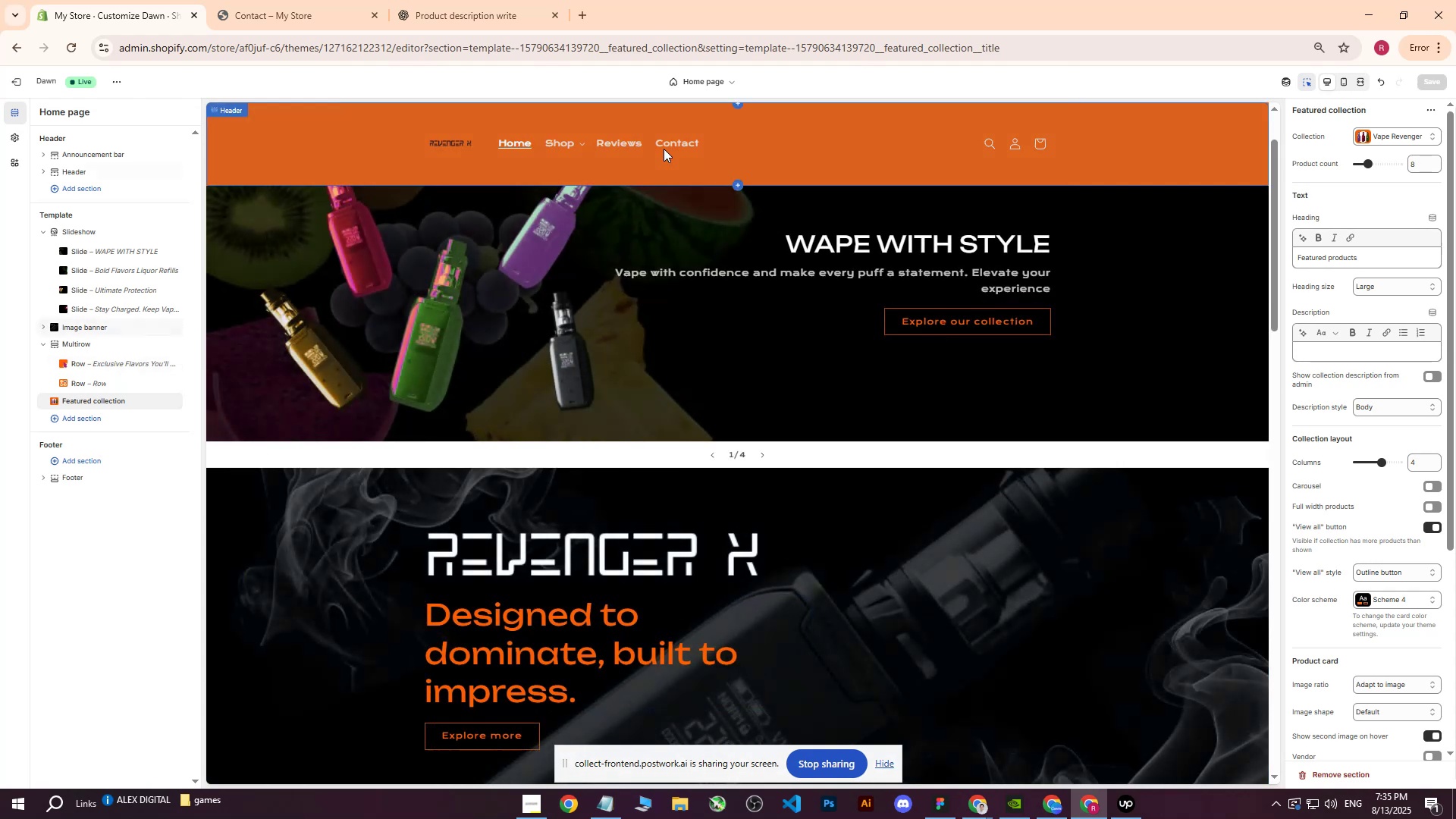 
double_click([664, 149])
 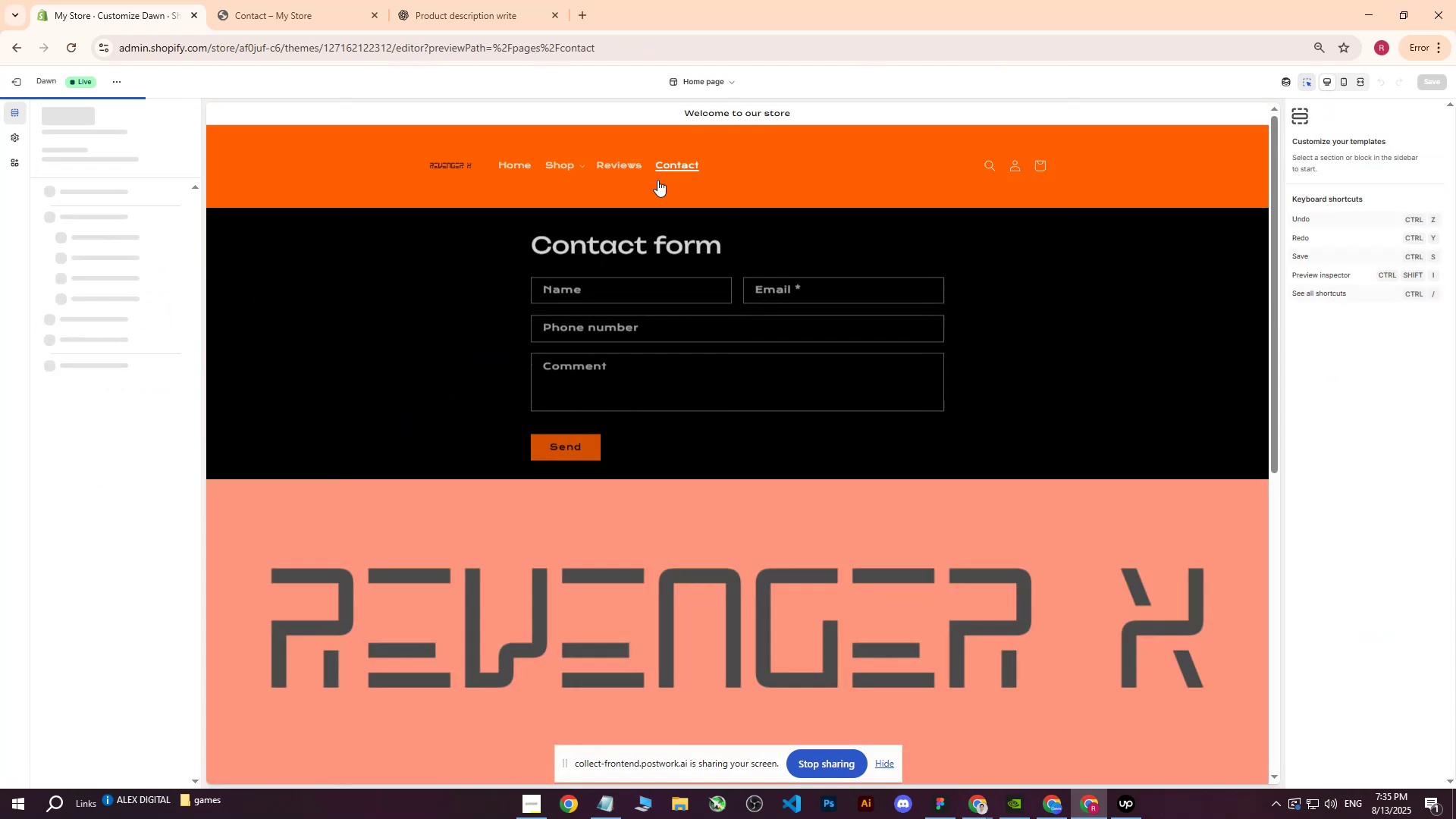 
scroll: coordinate [679, 417], scroll_direction: down, amount: 6.0
 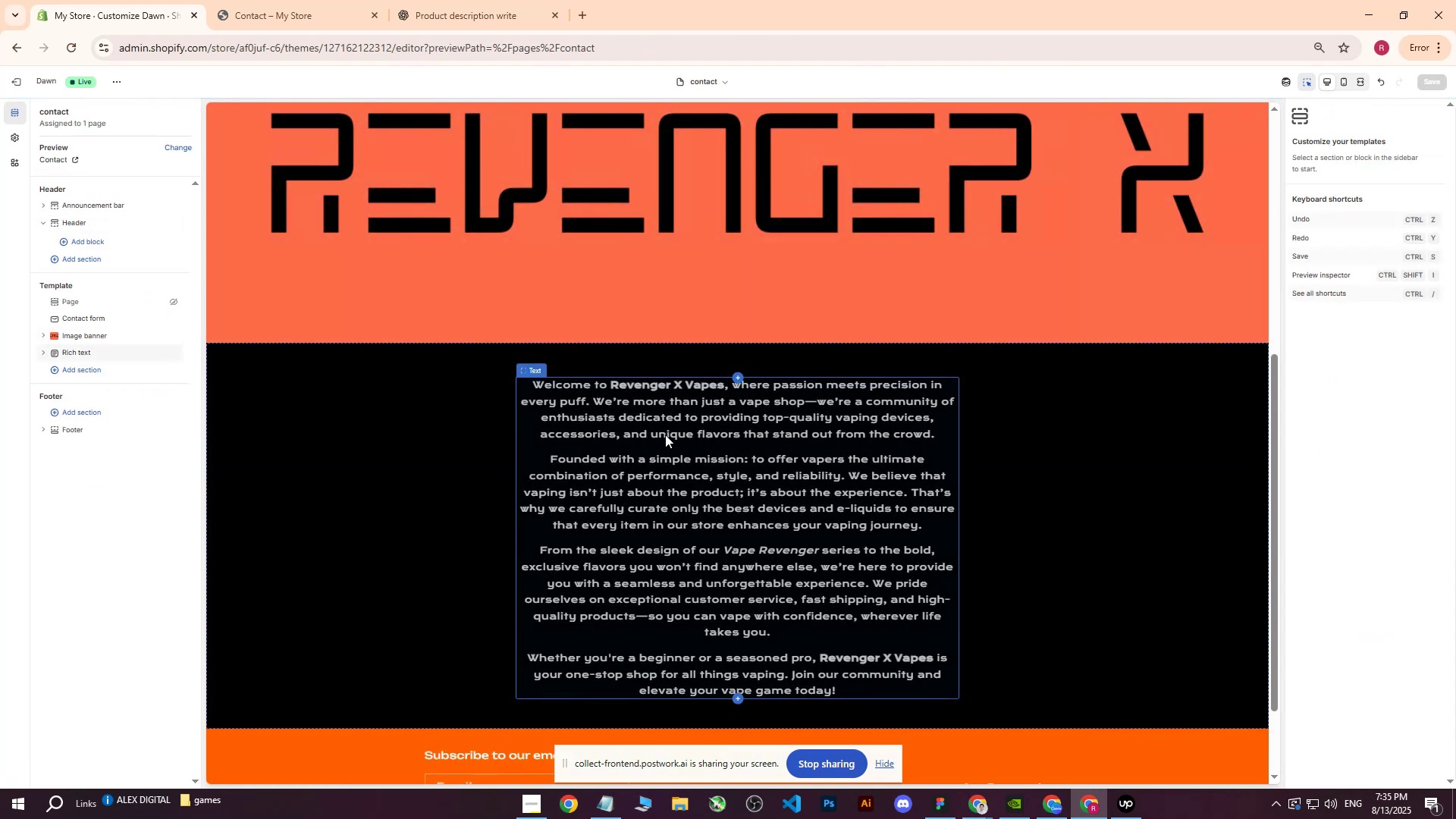 
left_click([366, 419])
 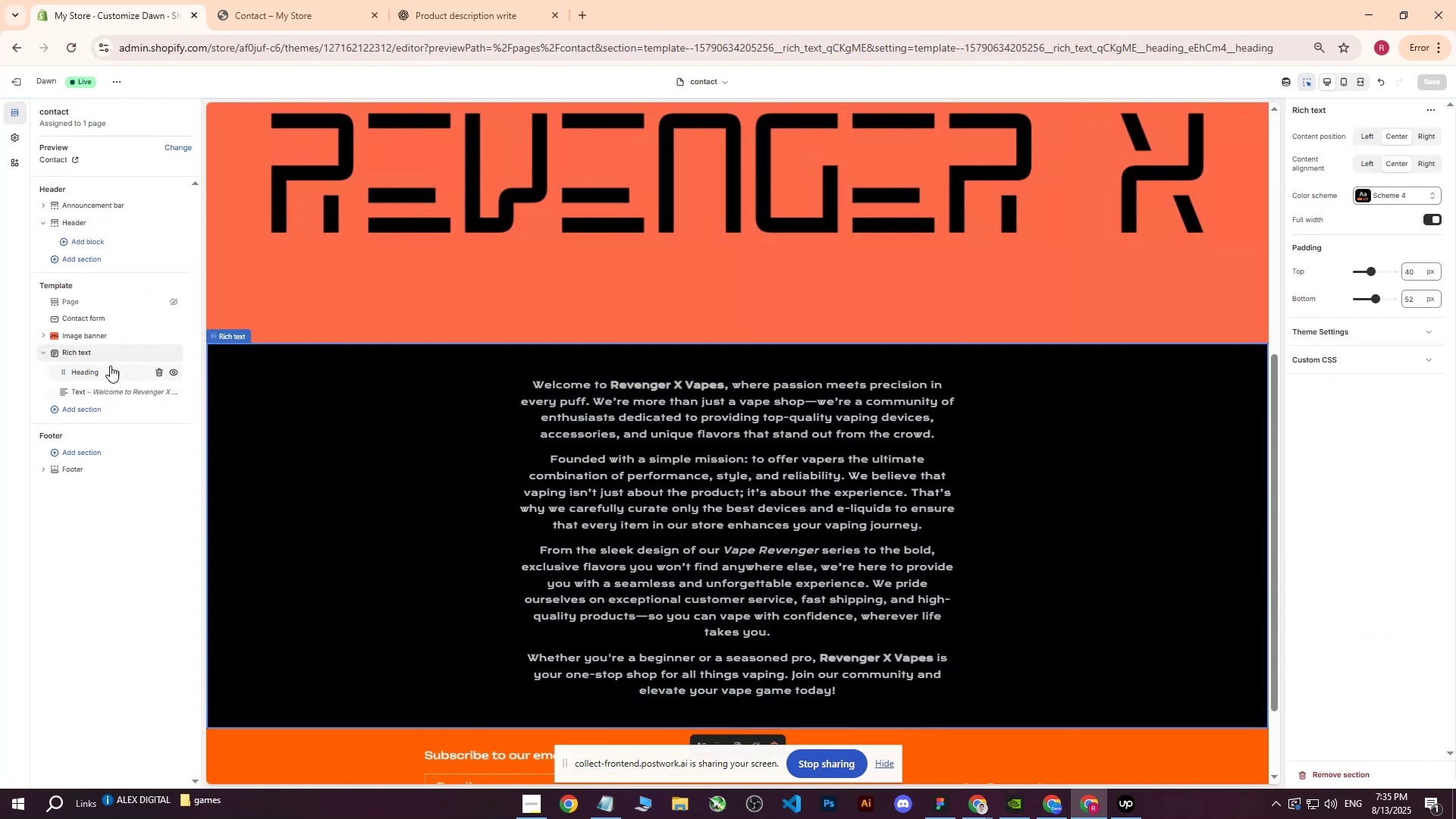 
left_click([101, 370])
 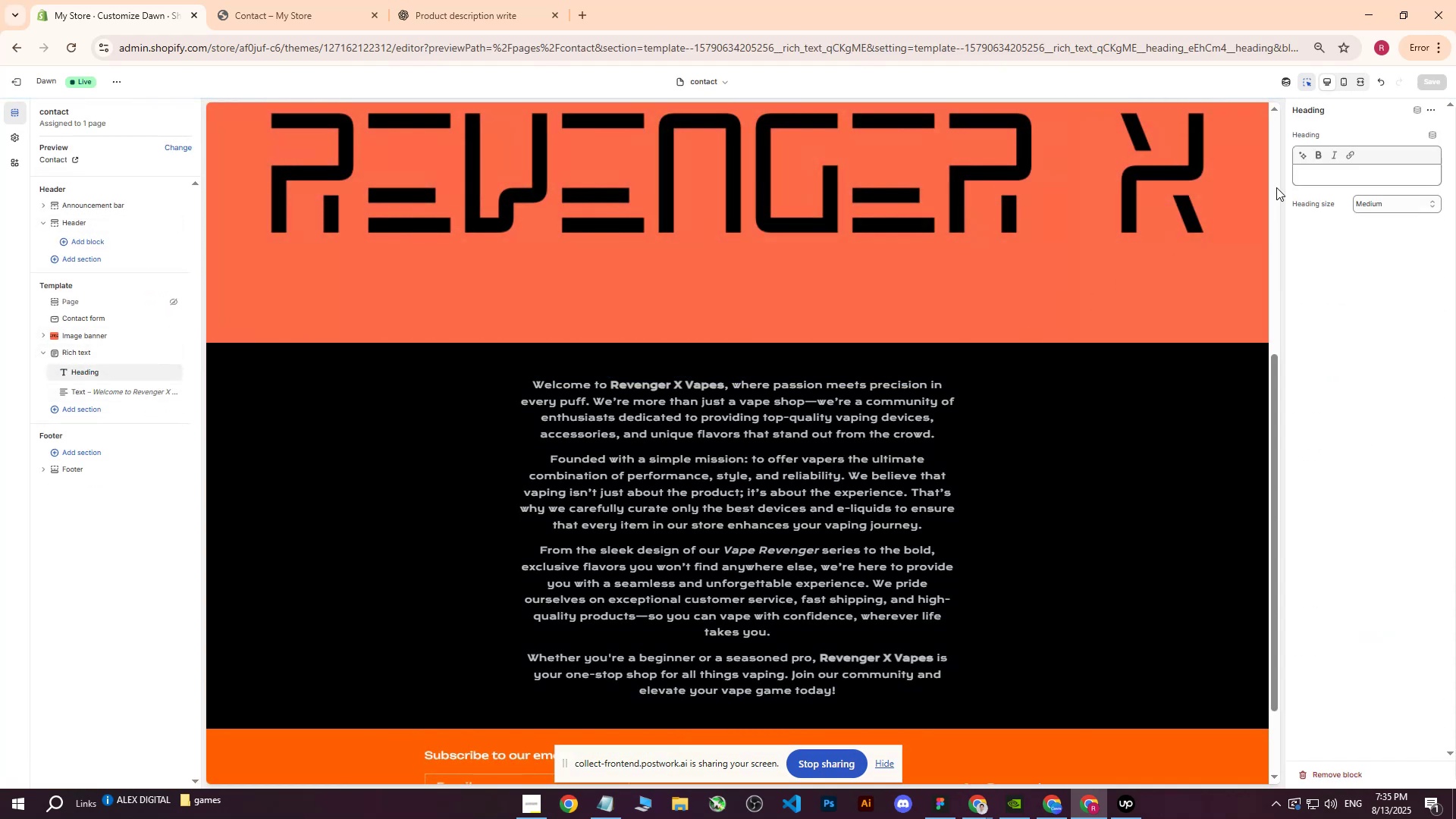 
left_click([1327, 180])
 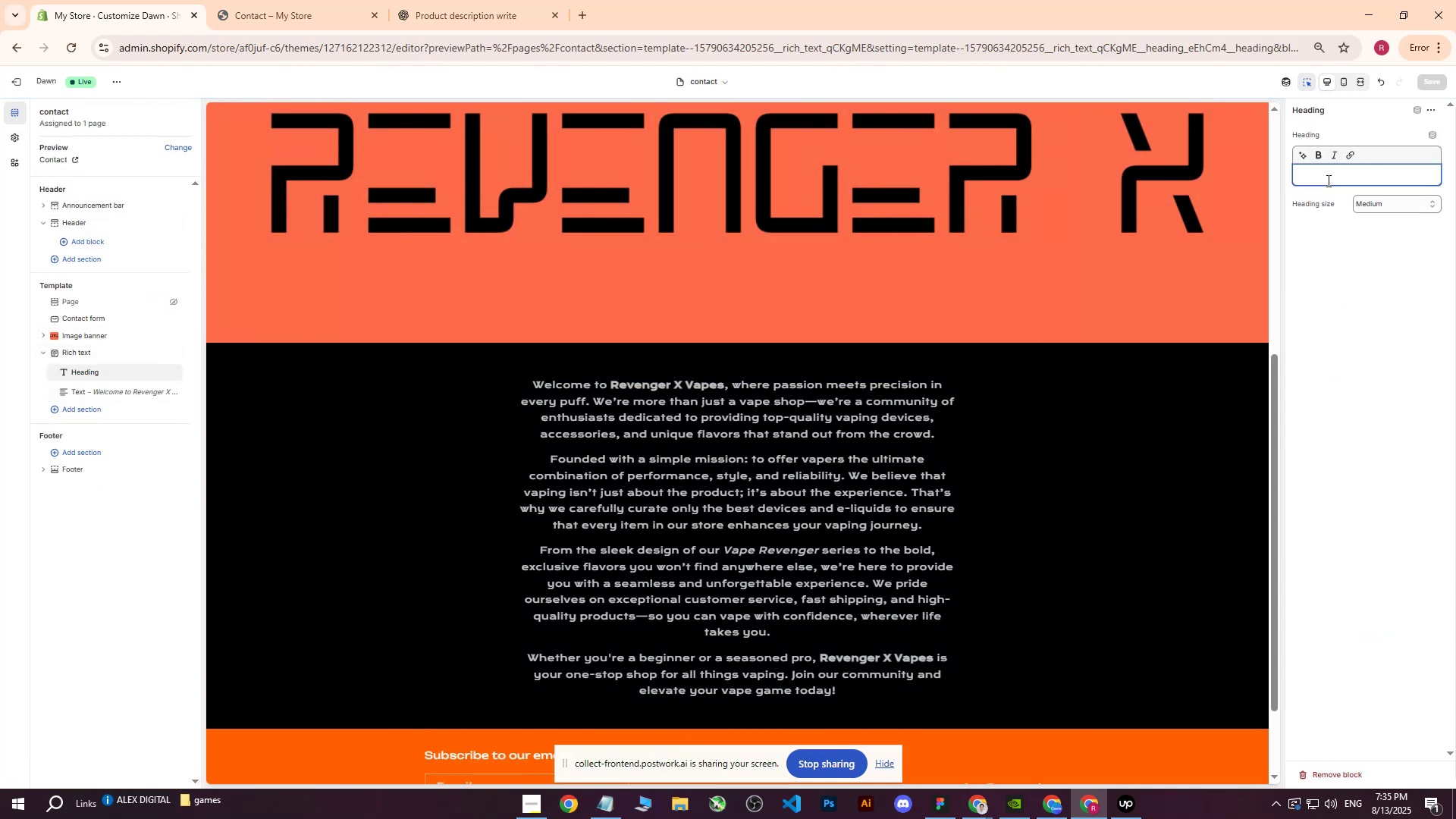 
type(dadadaAbout us)
 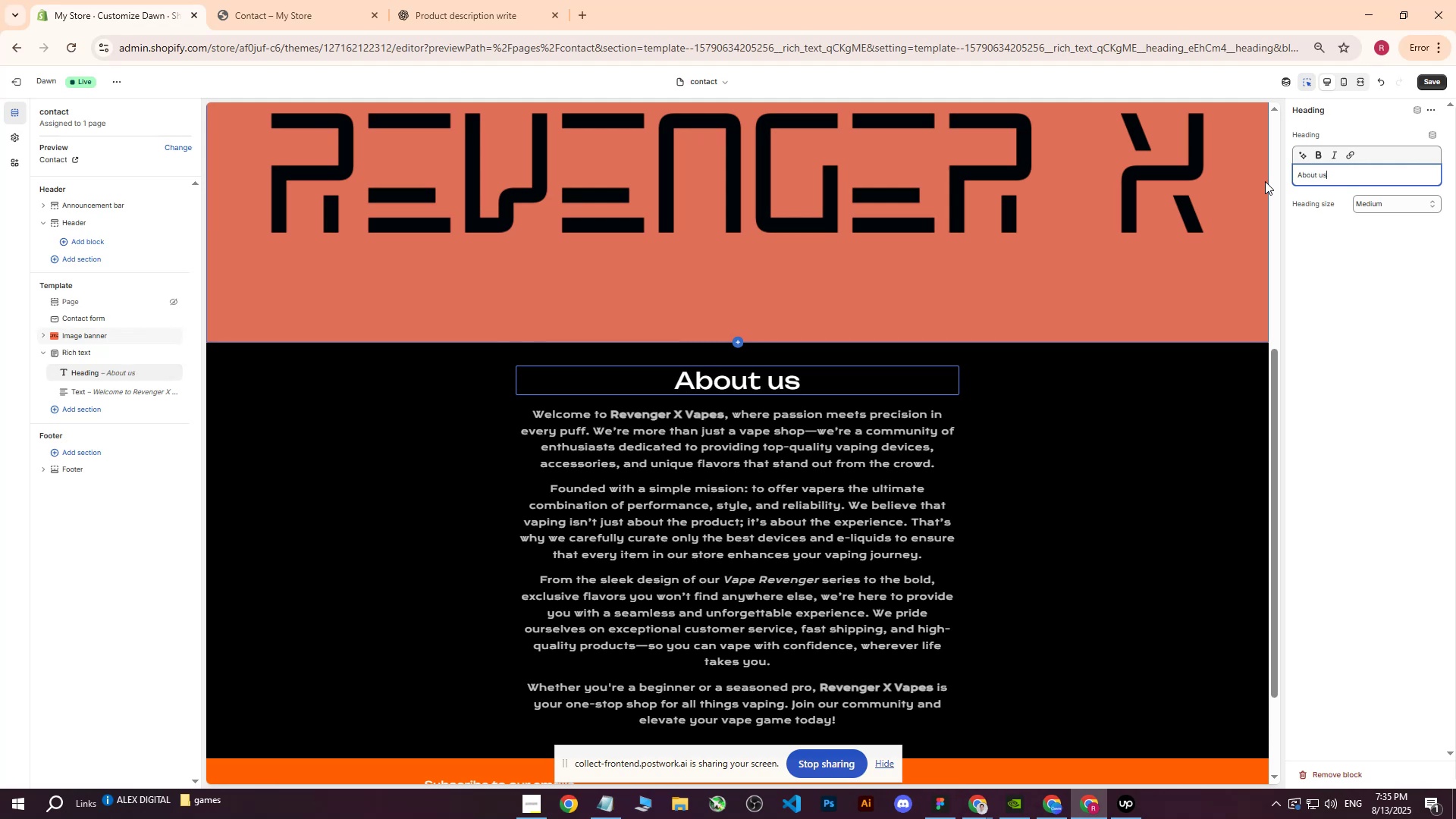 
left_click_drag(start_coordinate=[1347, 182], to_coordinate=[1266, 181])
 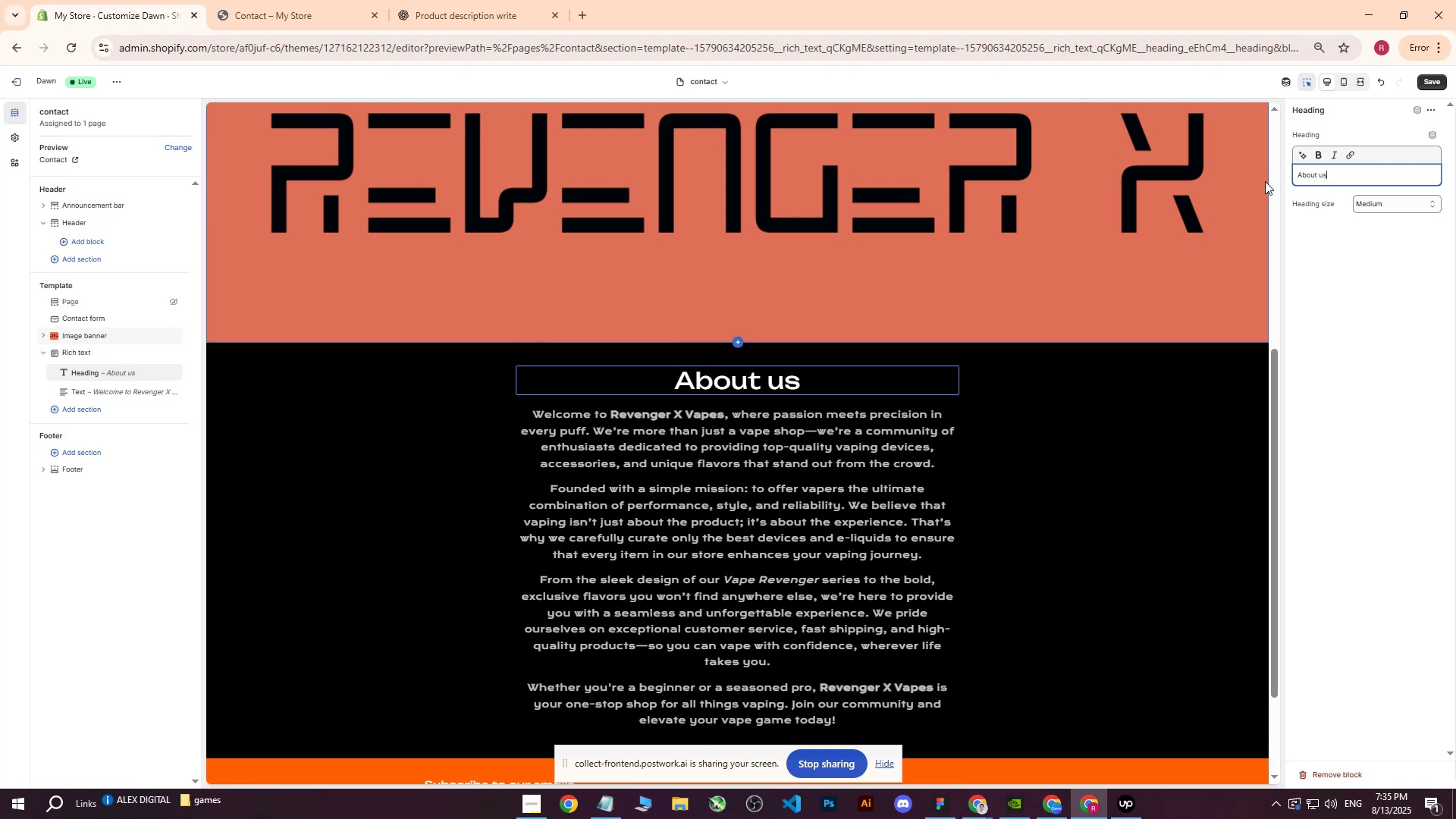 
left_click([1429, 82])
 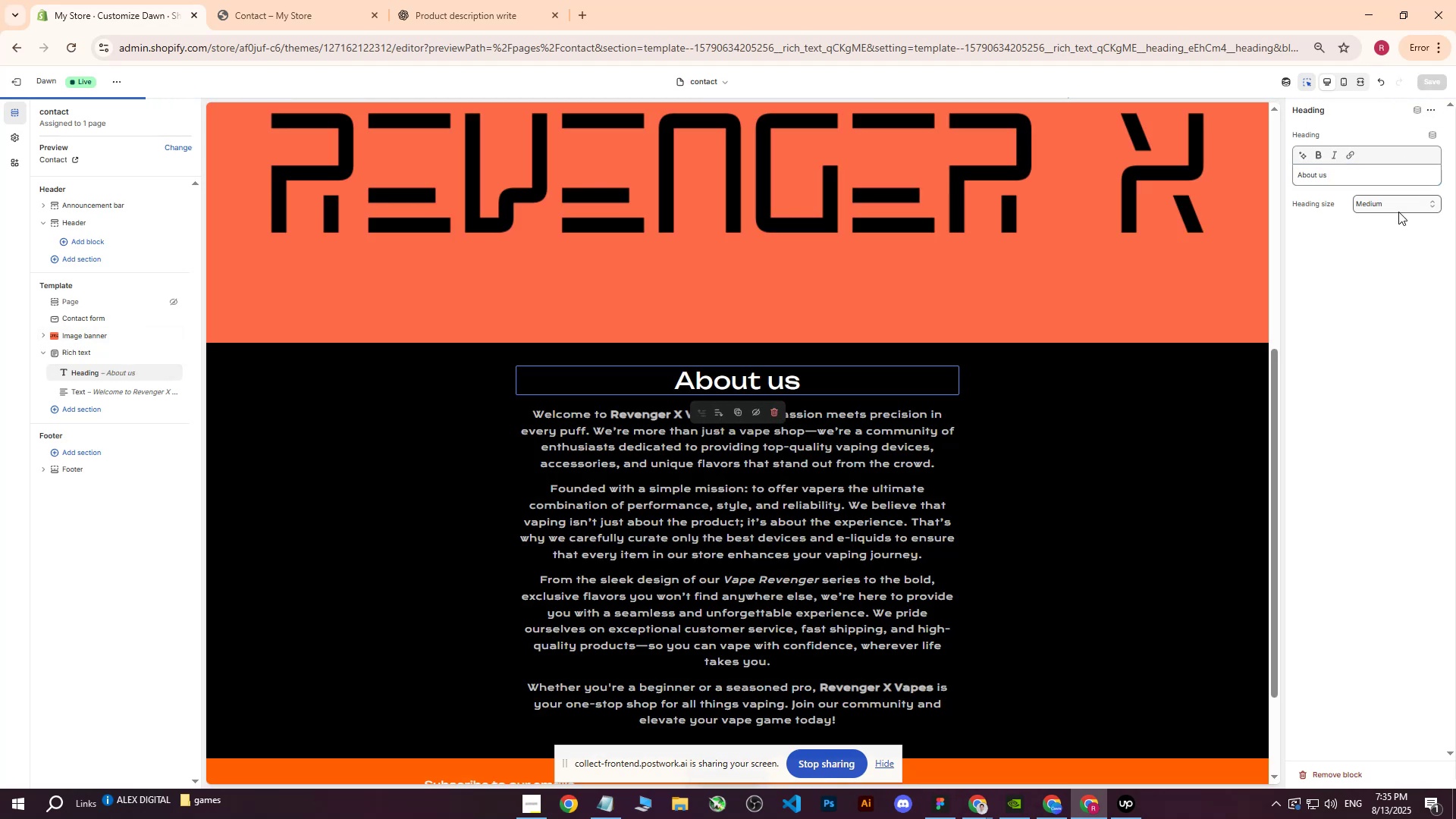 
double_click([1401, 198])
 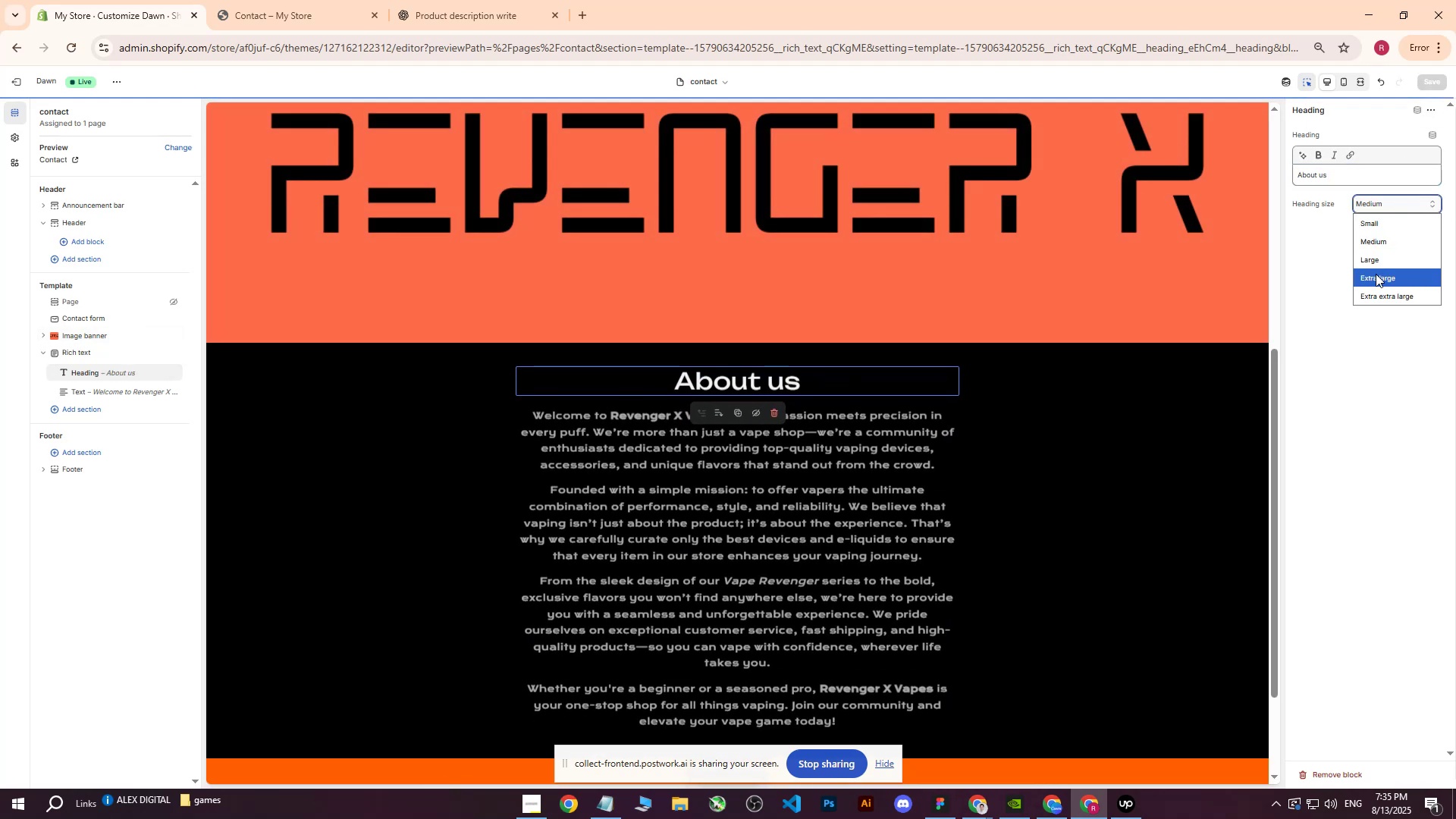 
left_click([1379, 259])
 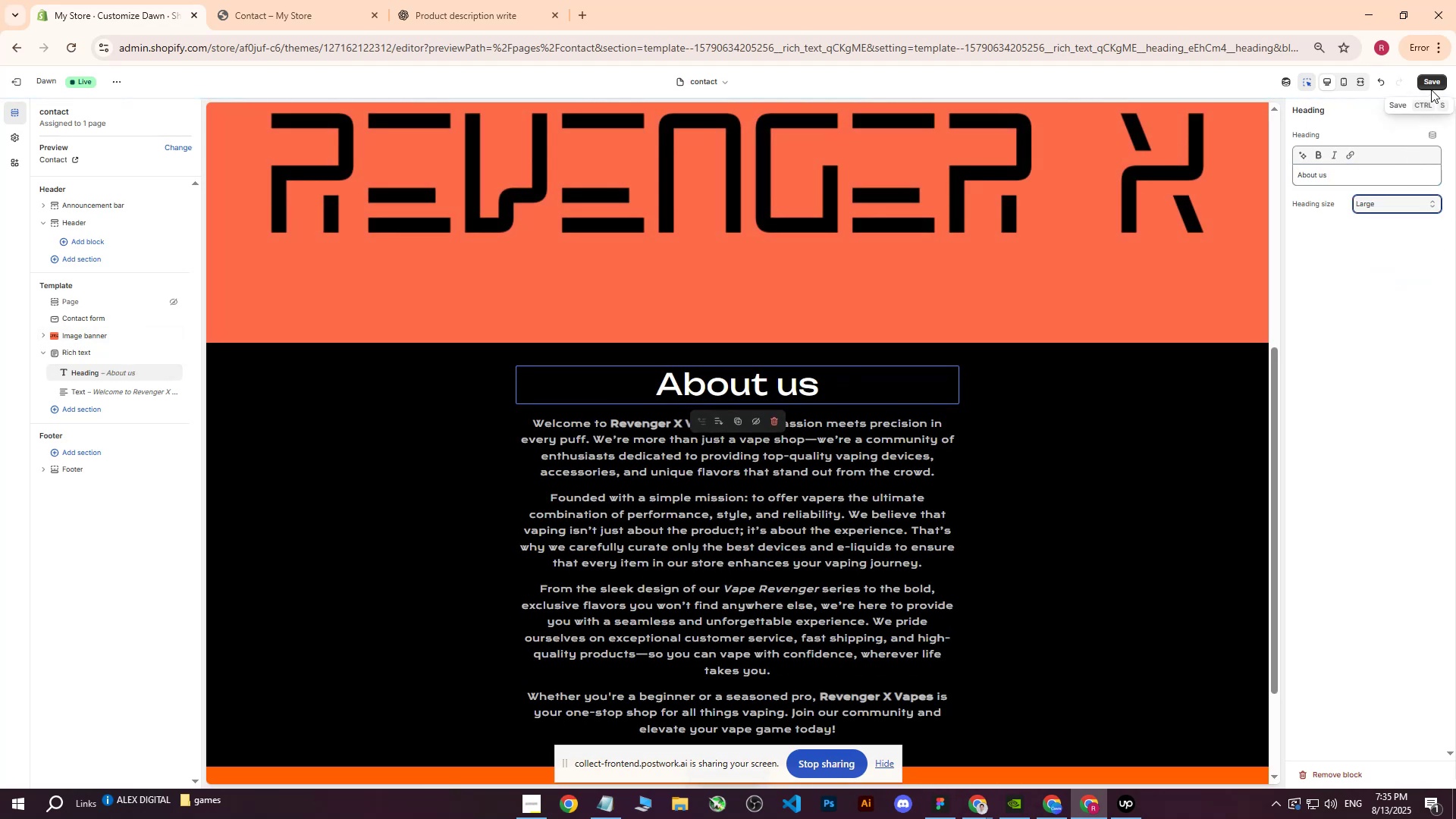 
left_click([1431, 86])
 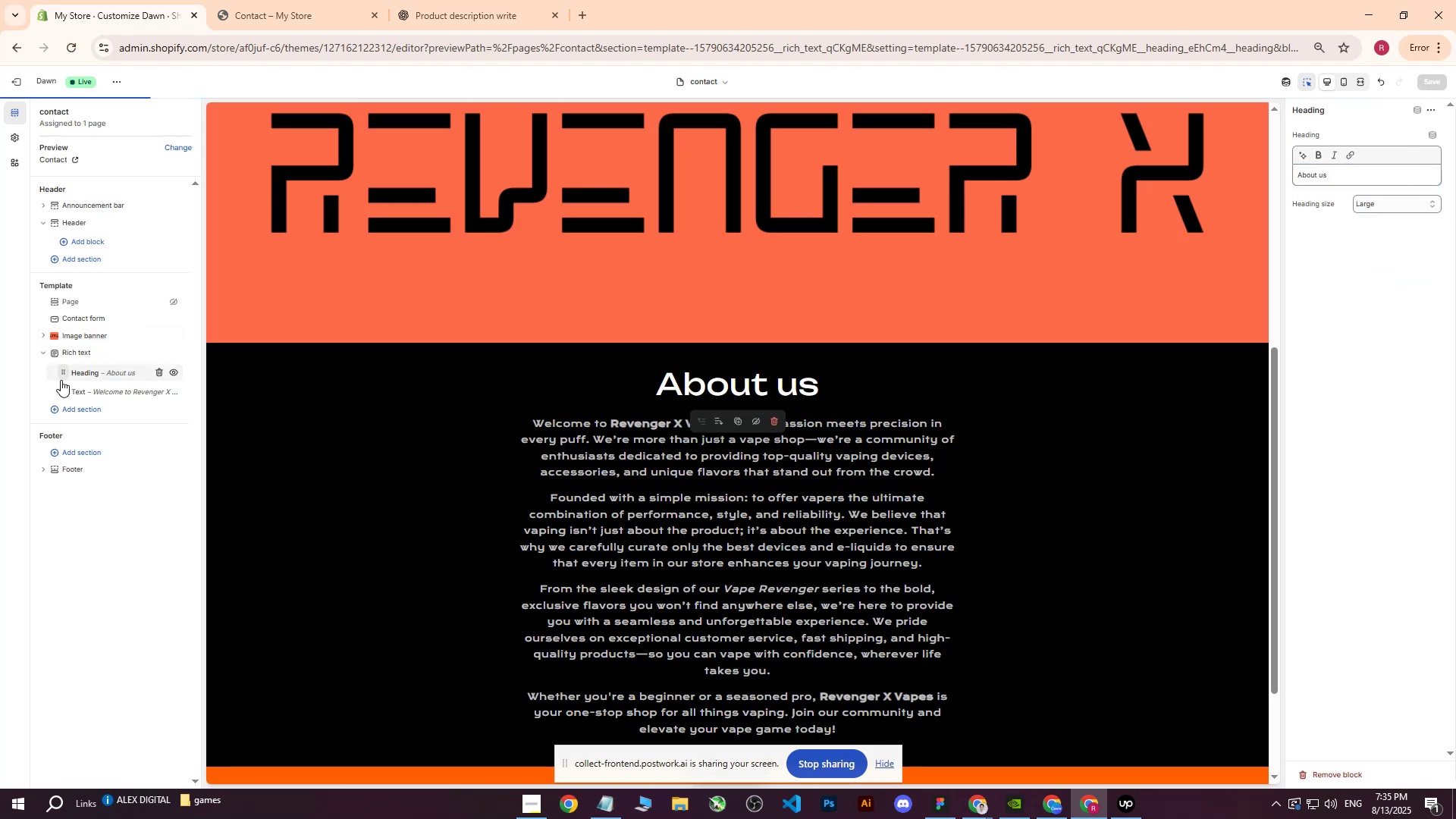 
left_click([46, 357])
 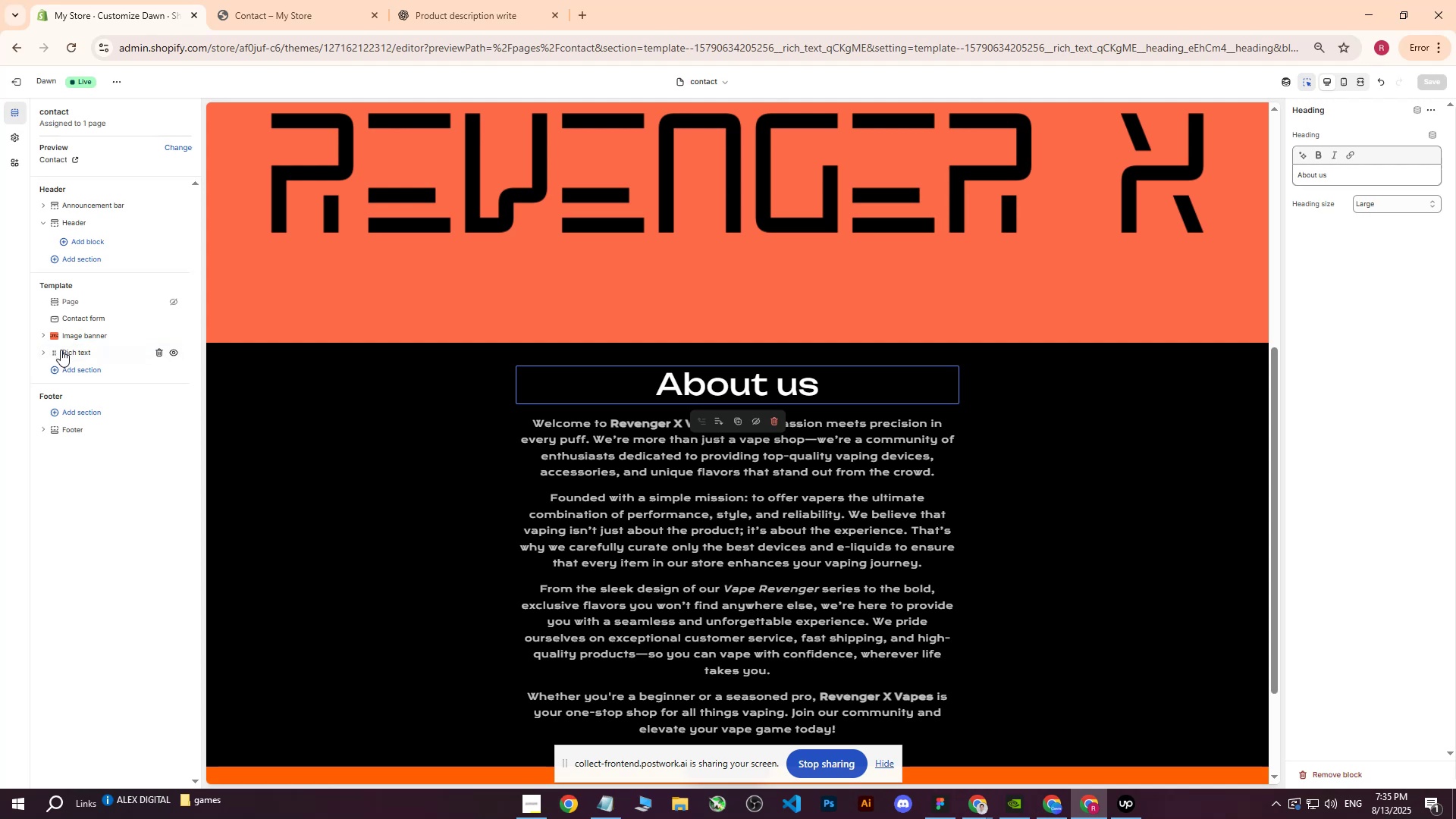 
scroll: coordinate [522, 416], scroll_direction: down, amount: 8.0
 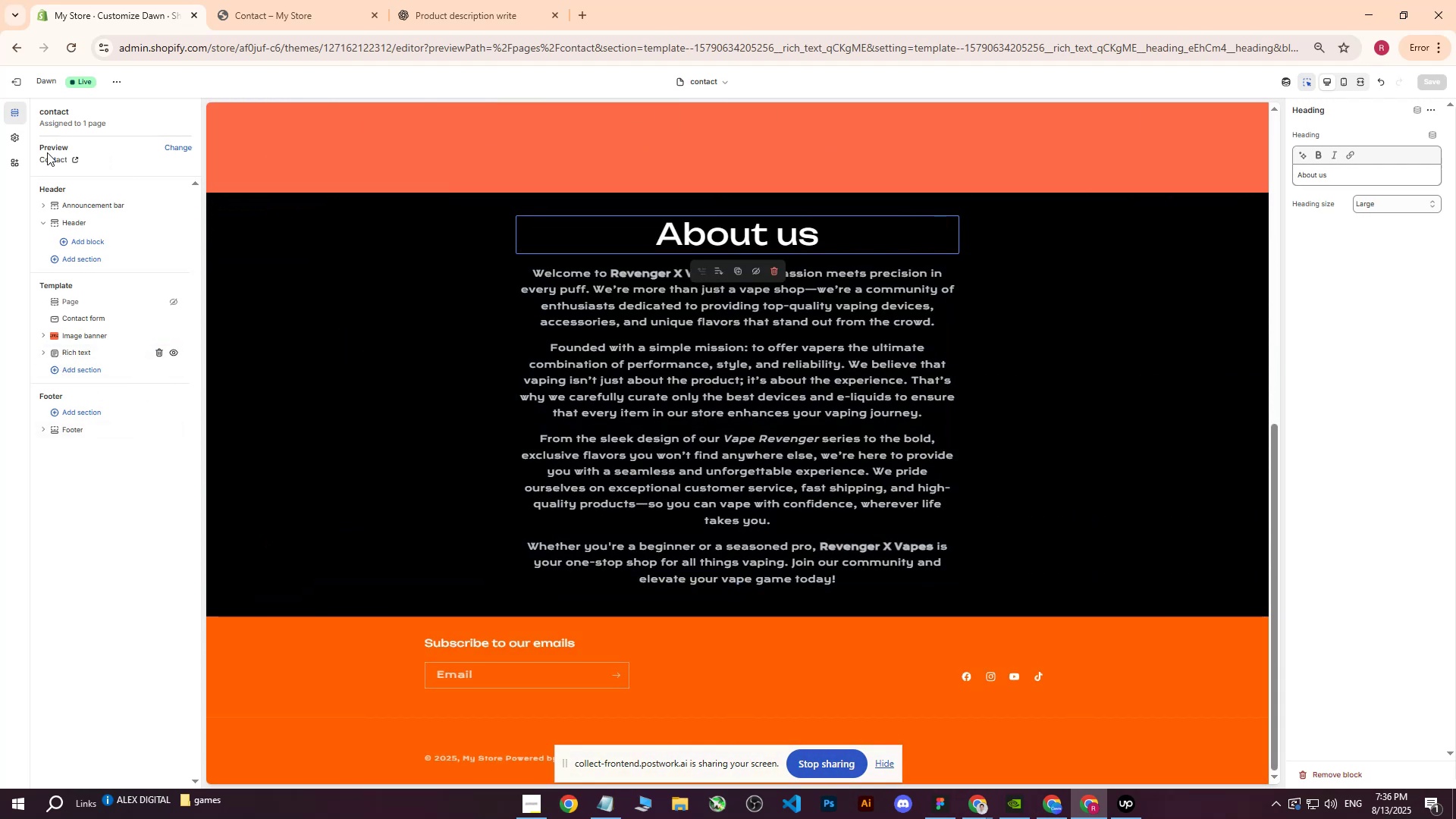 
left_click([5, 133])
 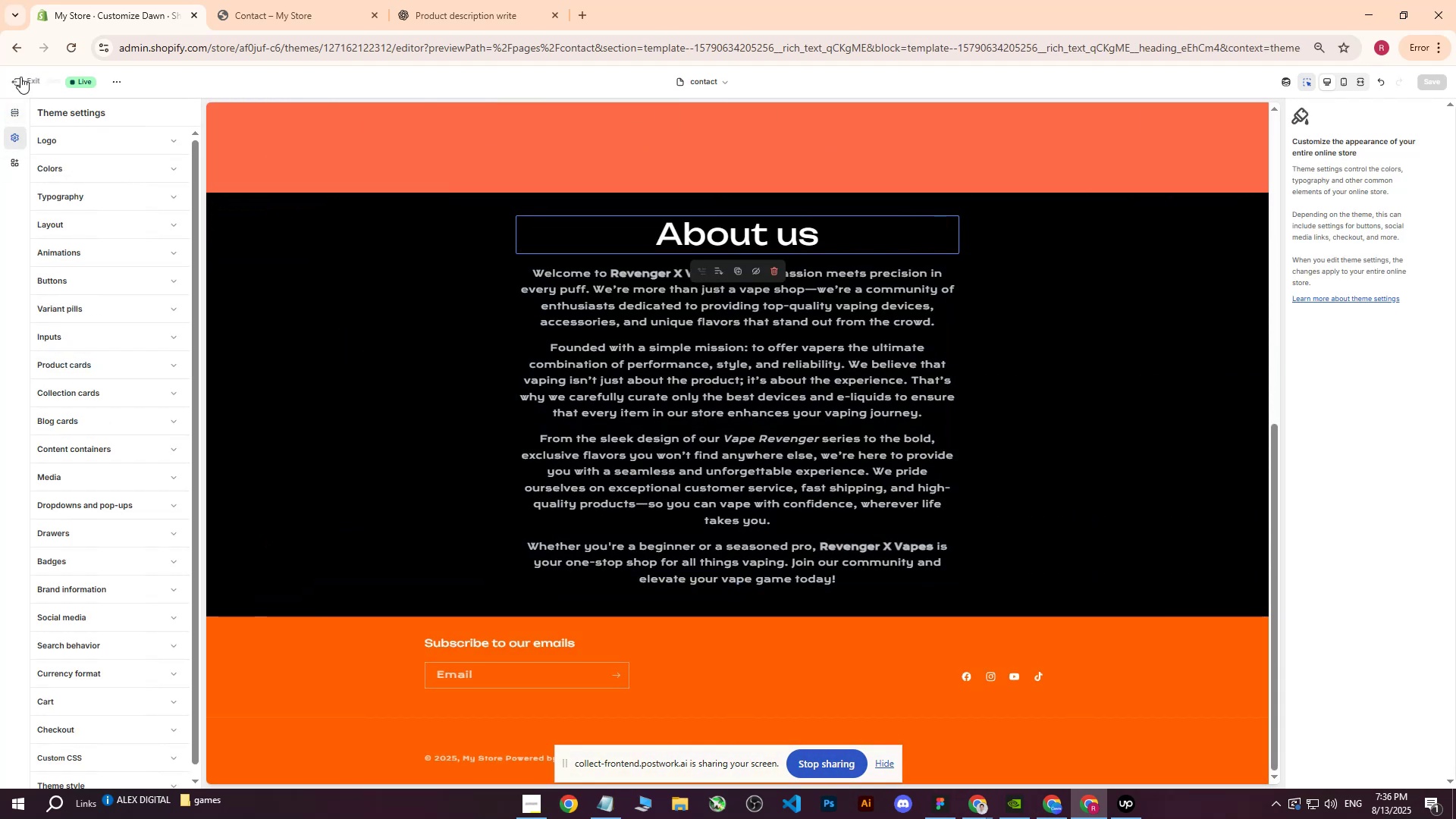 
left_click([23, 74])
 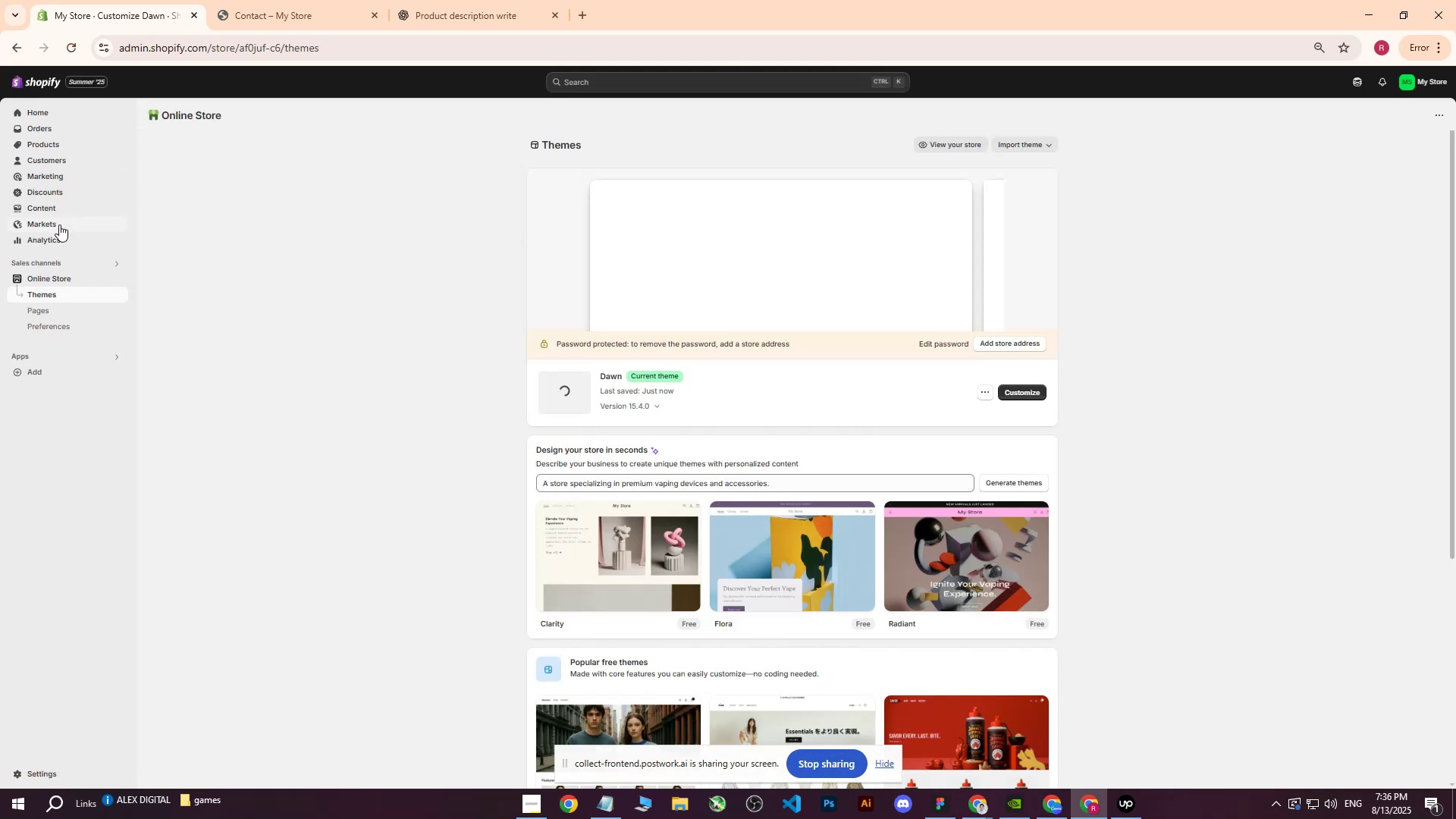 
left_click([56, 208])
 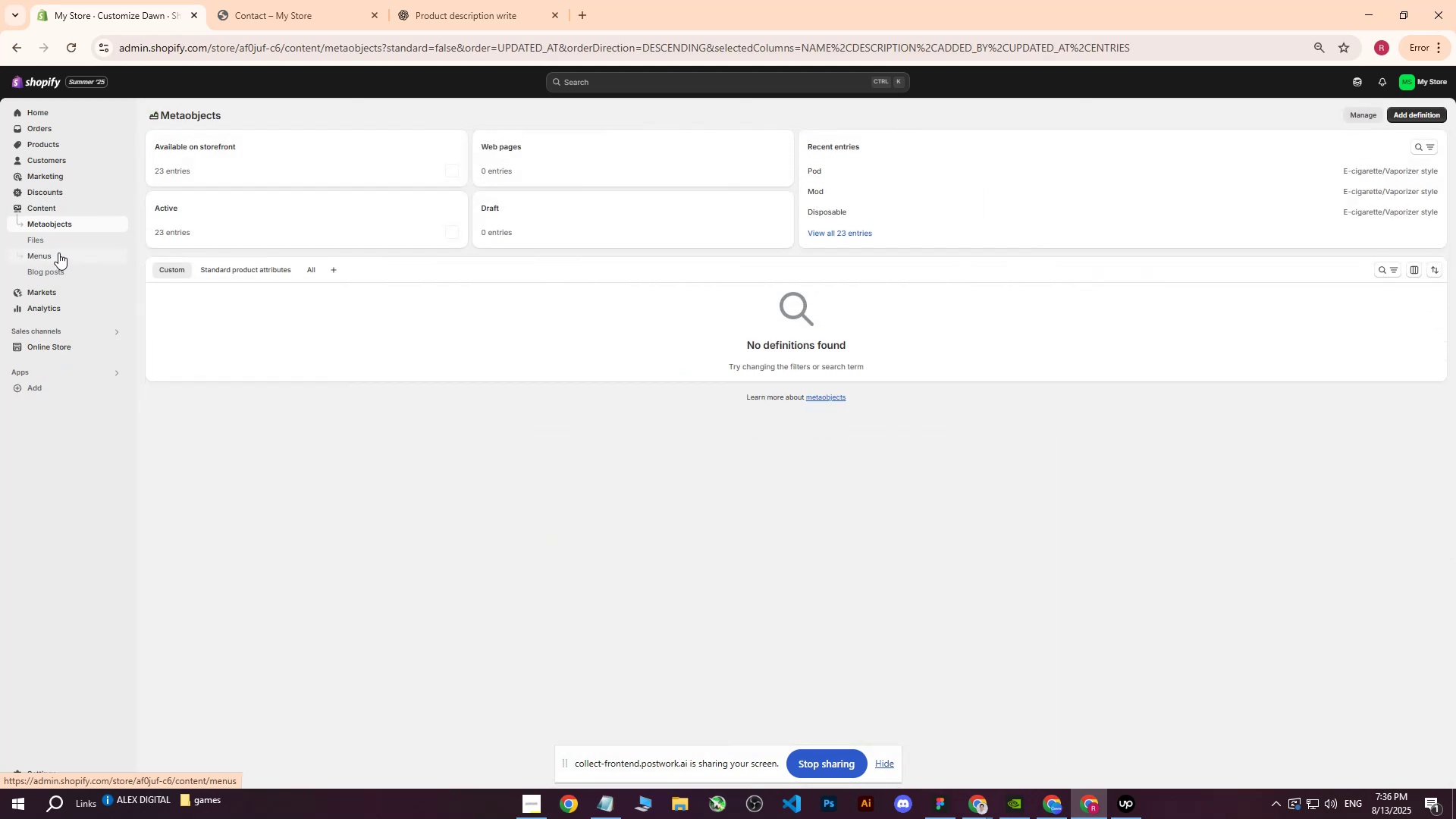 
left_click([58, 253])
 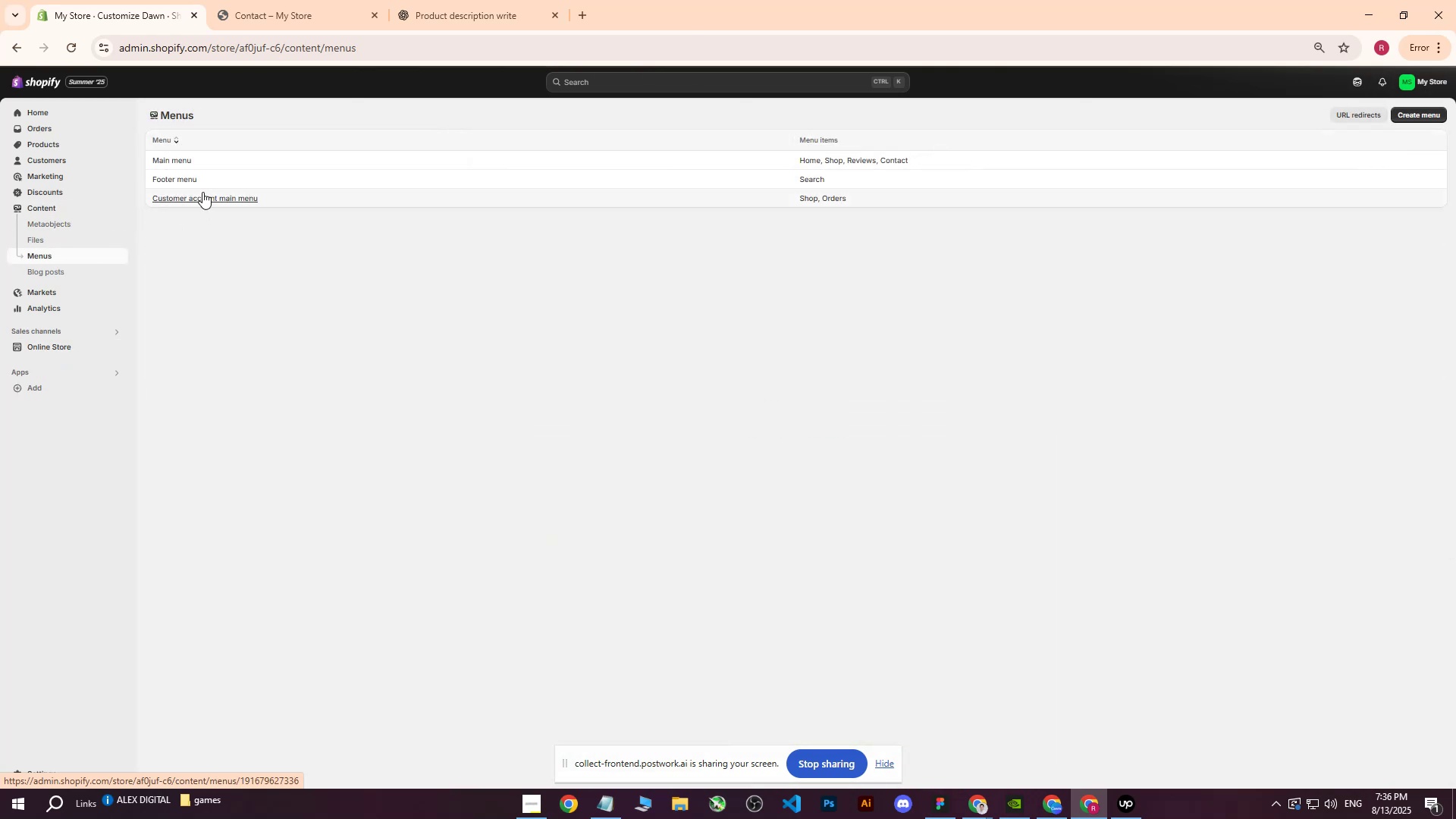 
left_click([181, 173])
 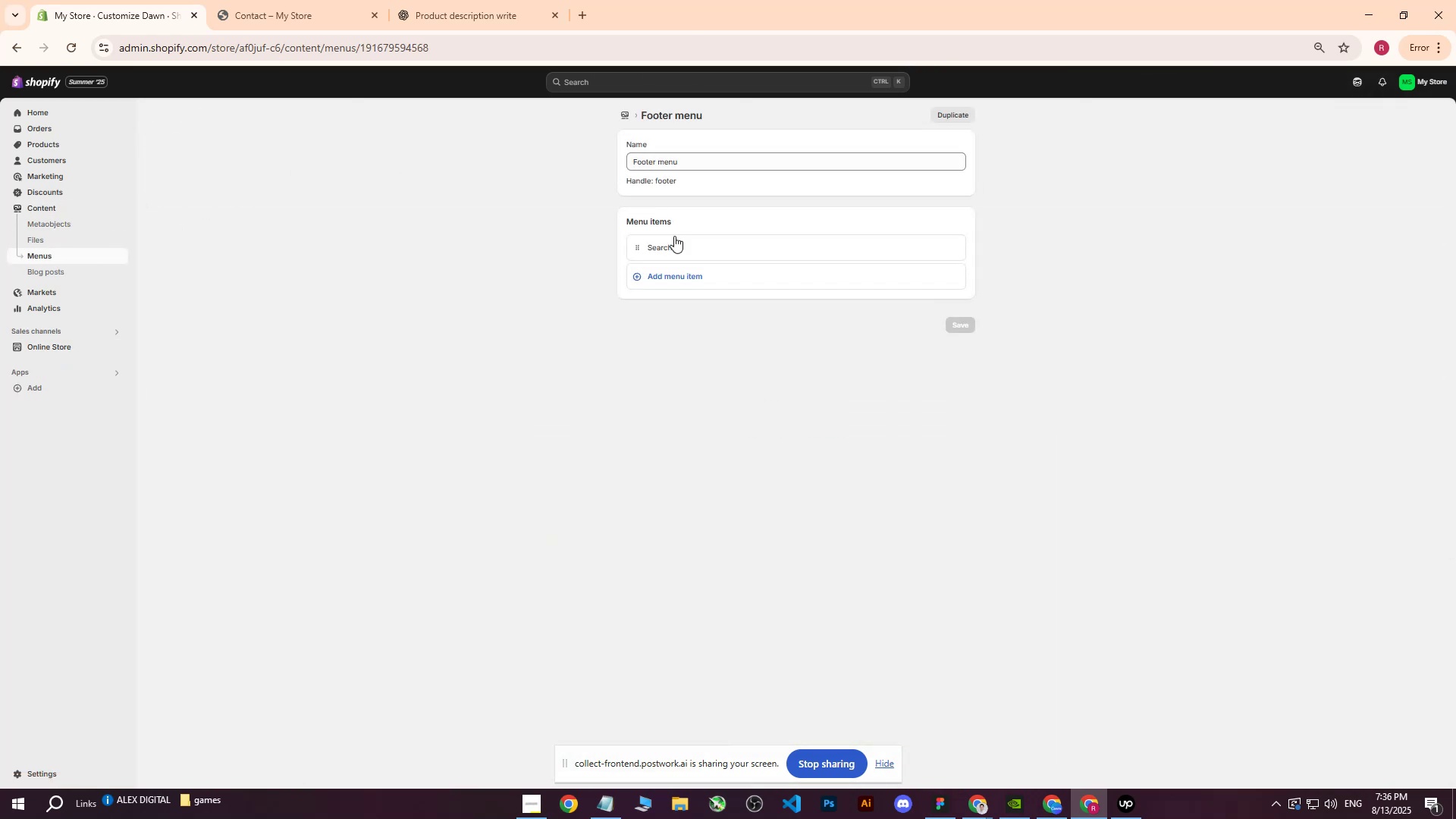 
left_click([643, 275])
 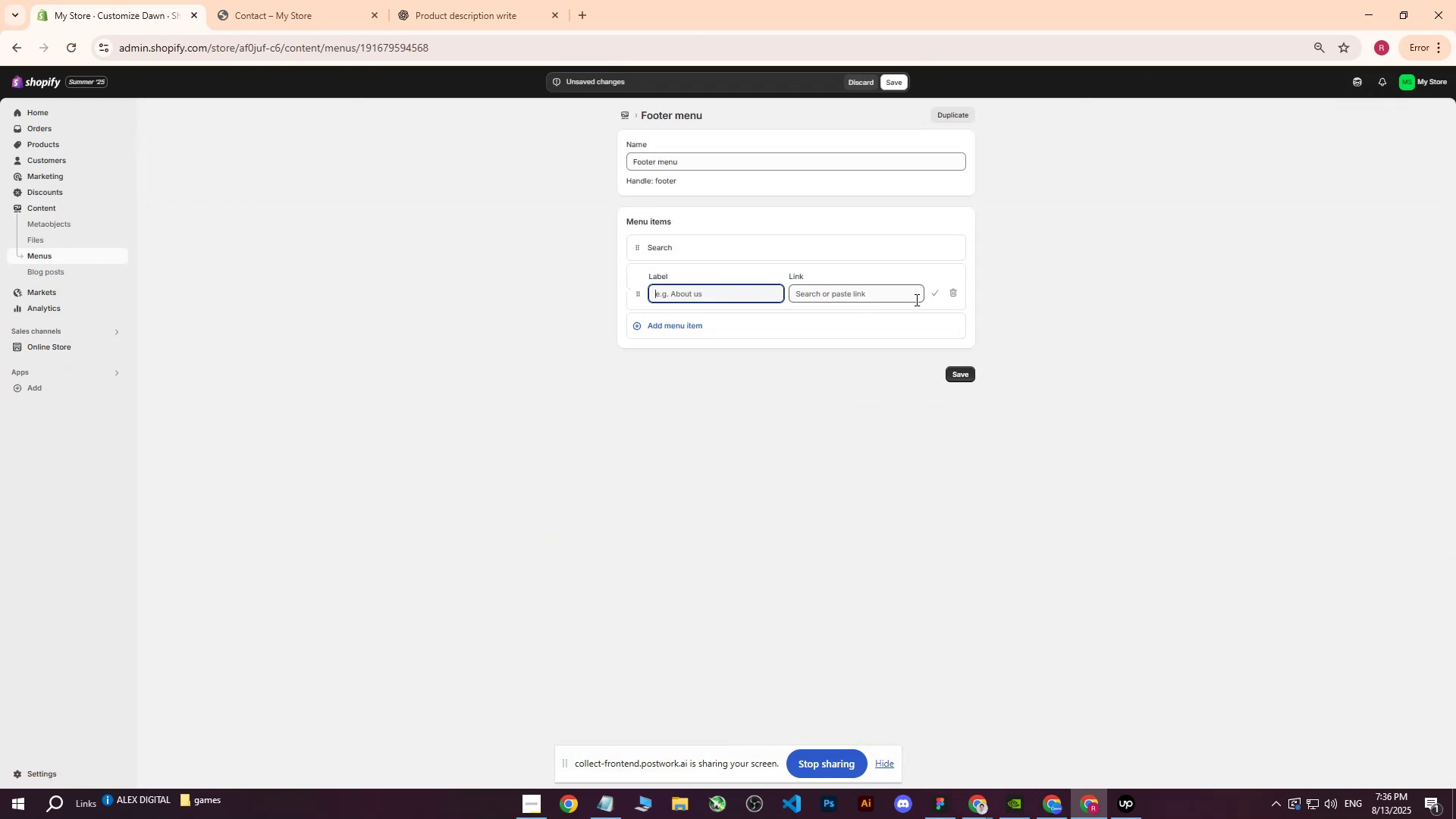 
left_click([860, 289])
 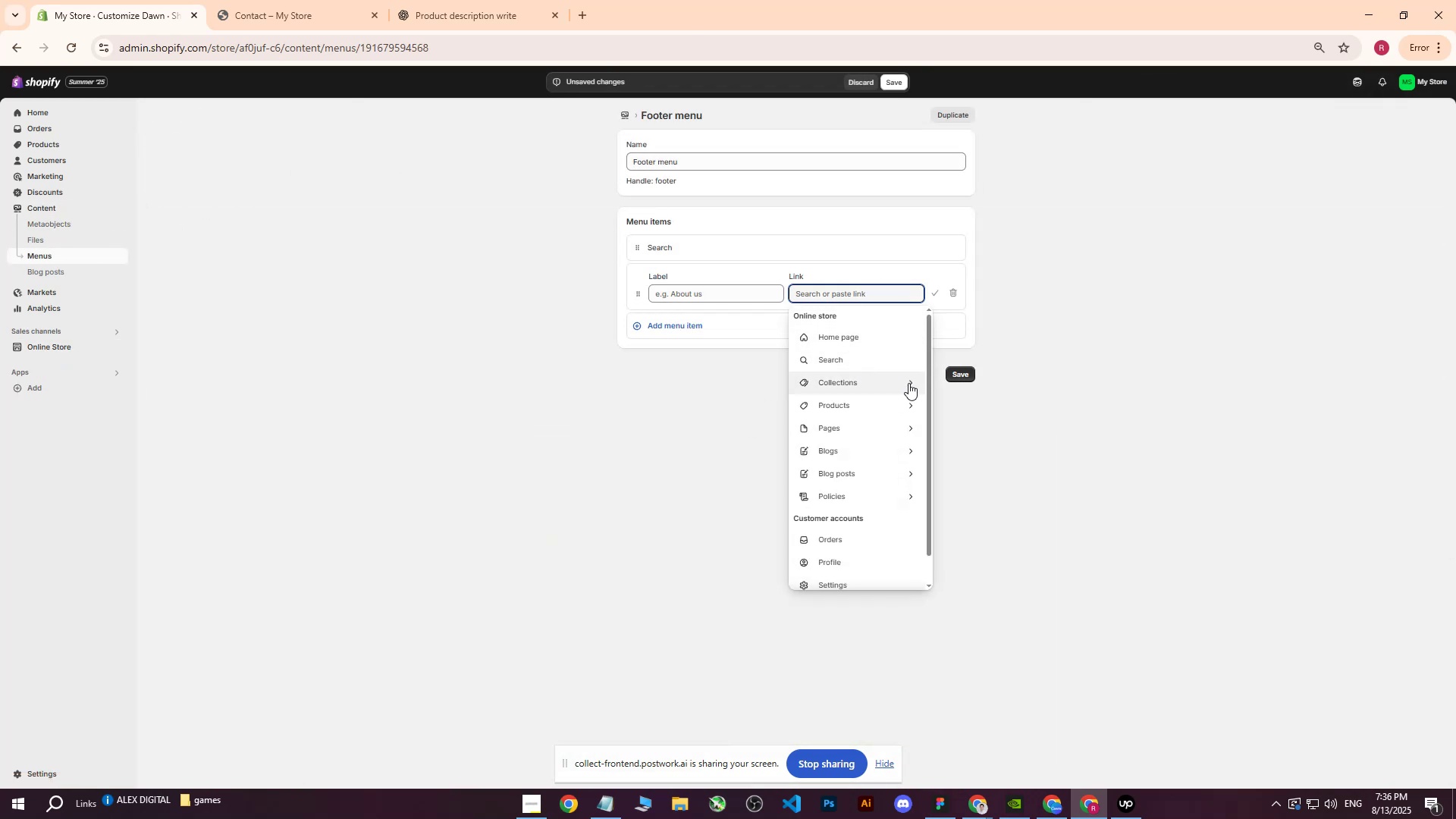 
left_click([889, 430])
 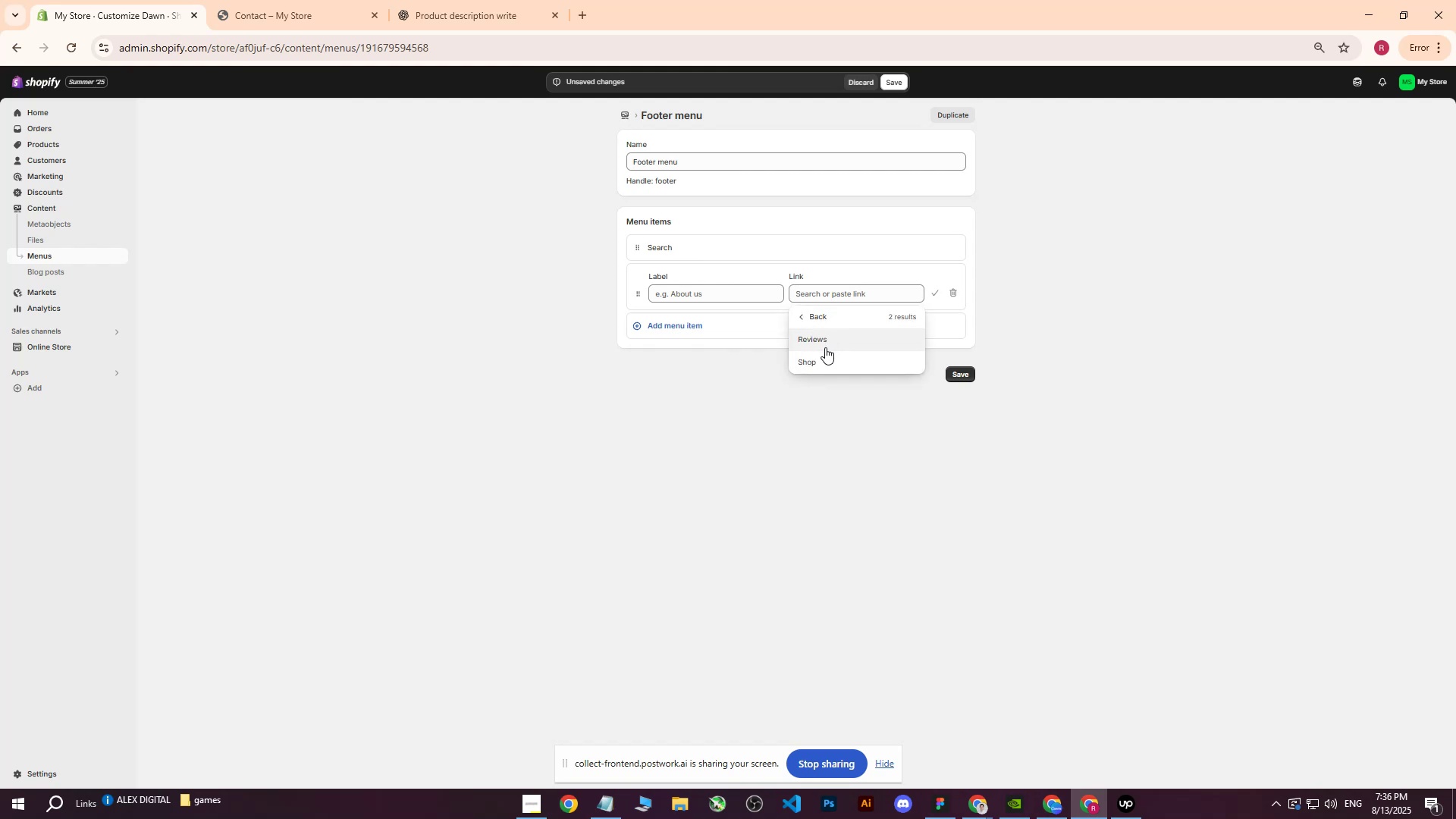 
left_click([828, 344])
 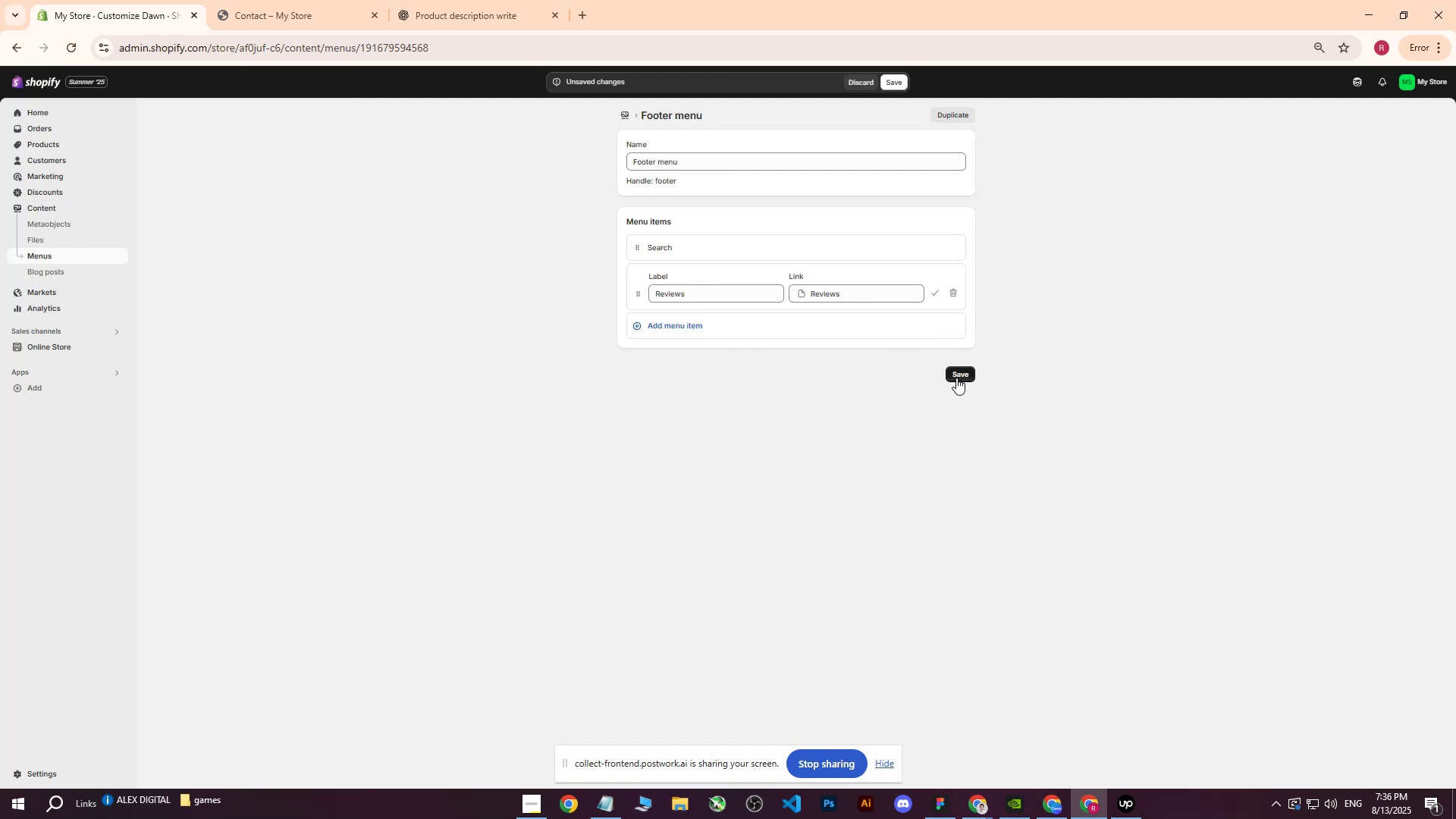 
left_click([956, 377])
 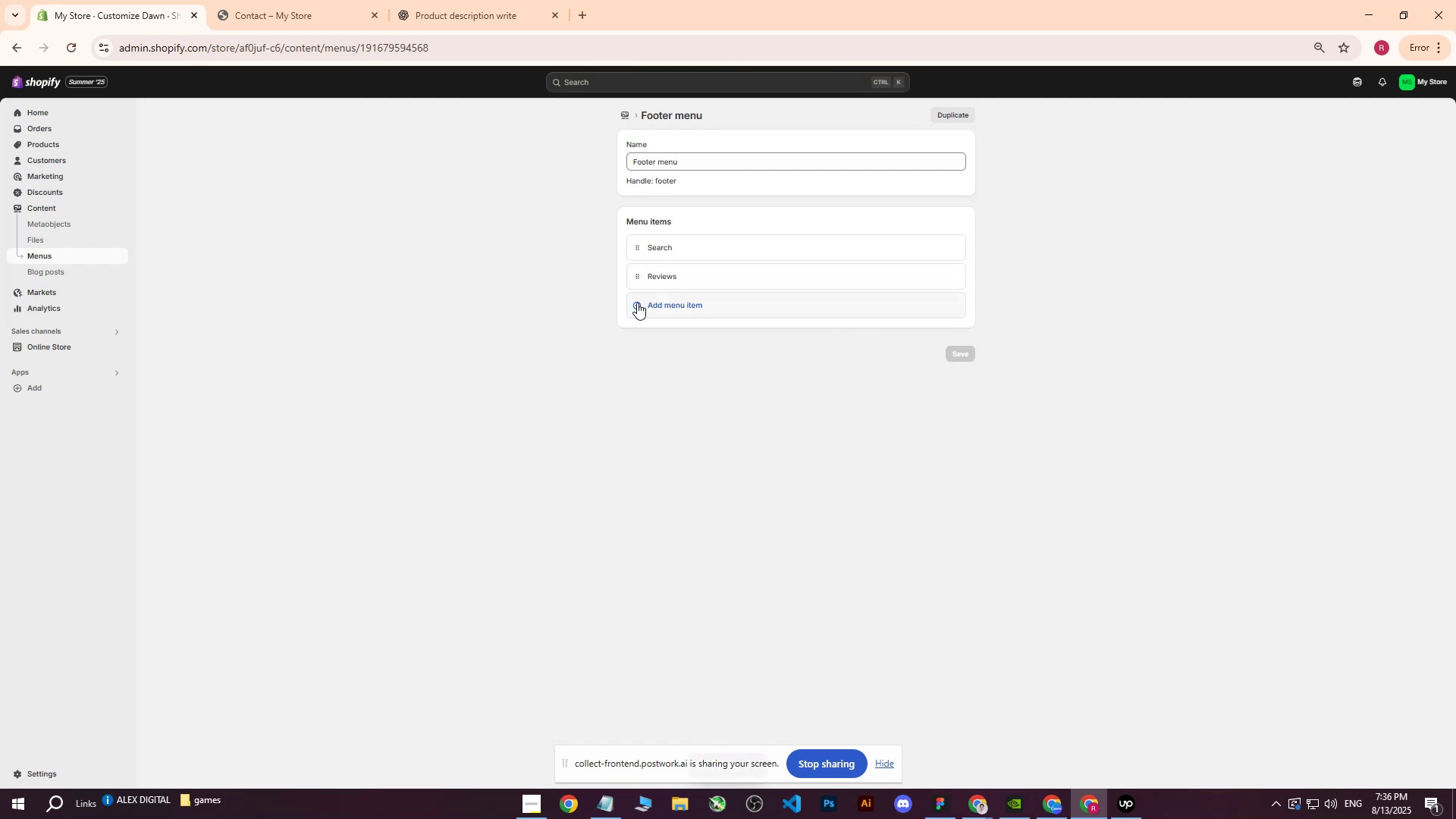 
left_click([637, 306])
 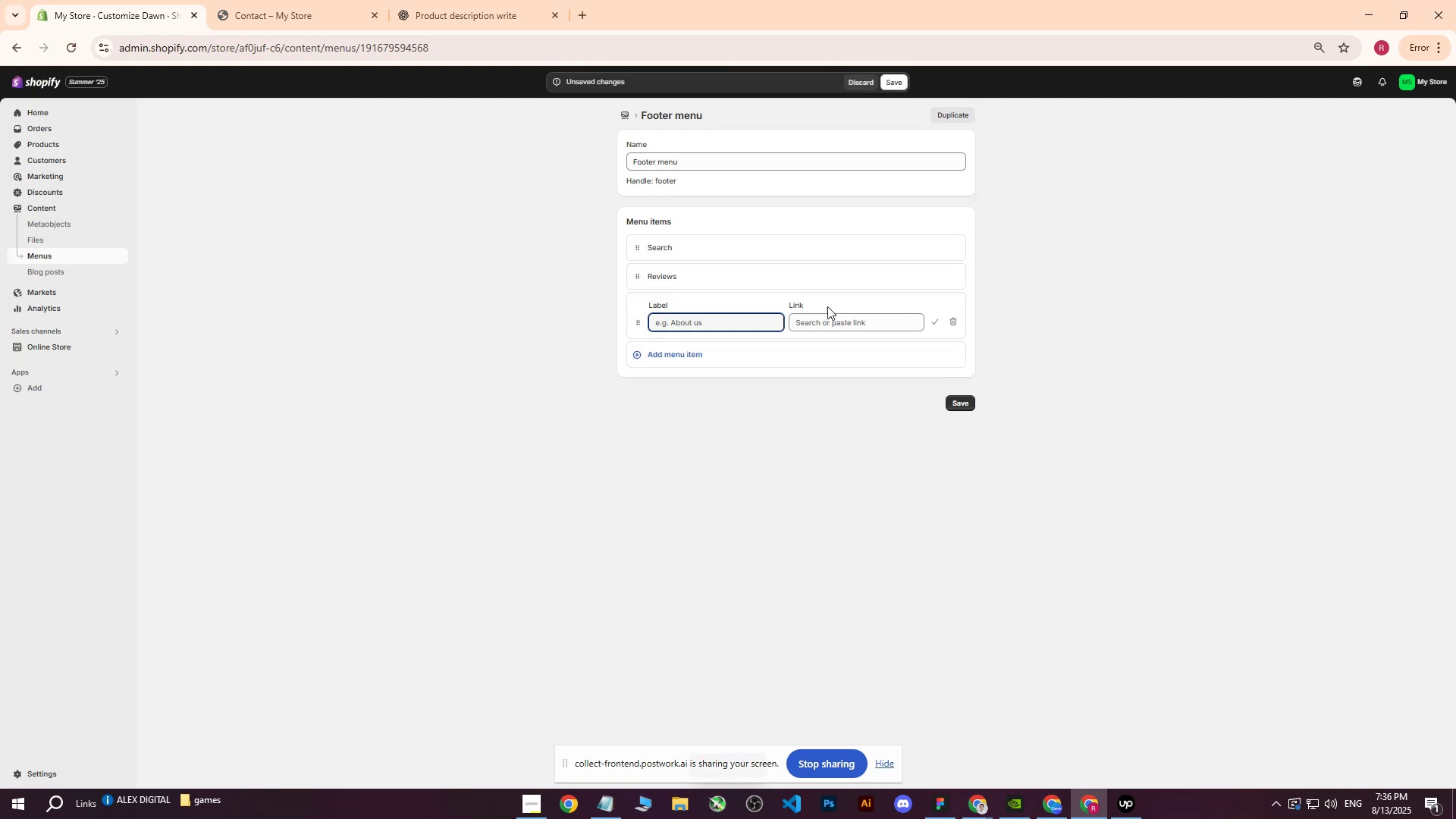 
left_click([843, 324])
 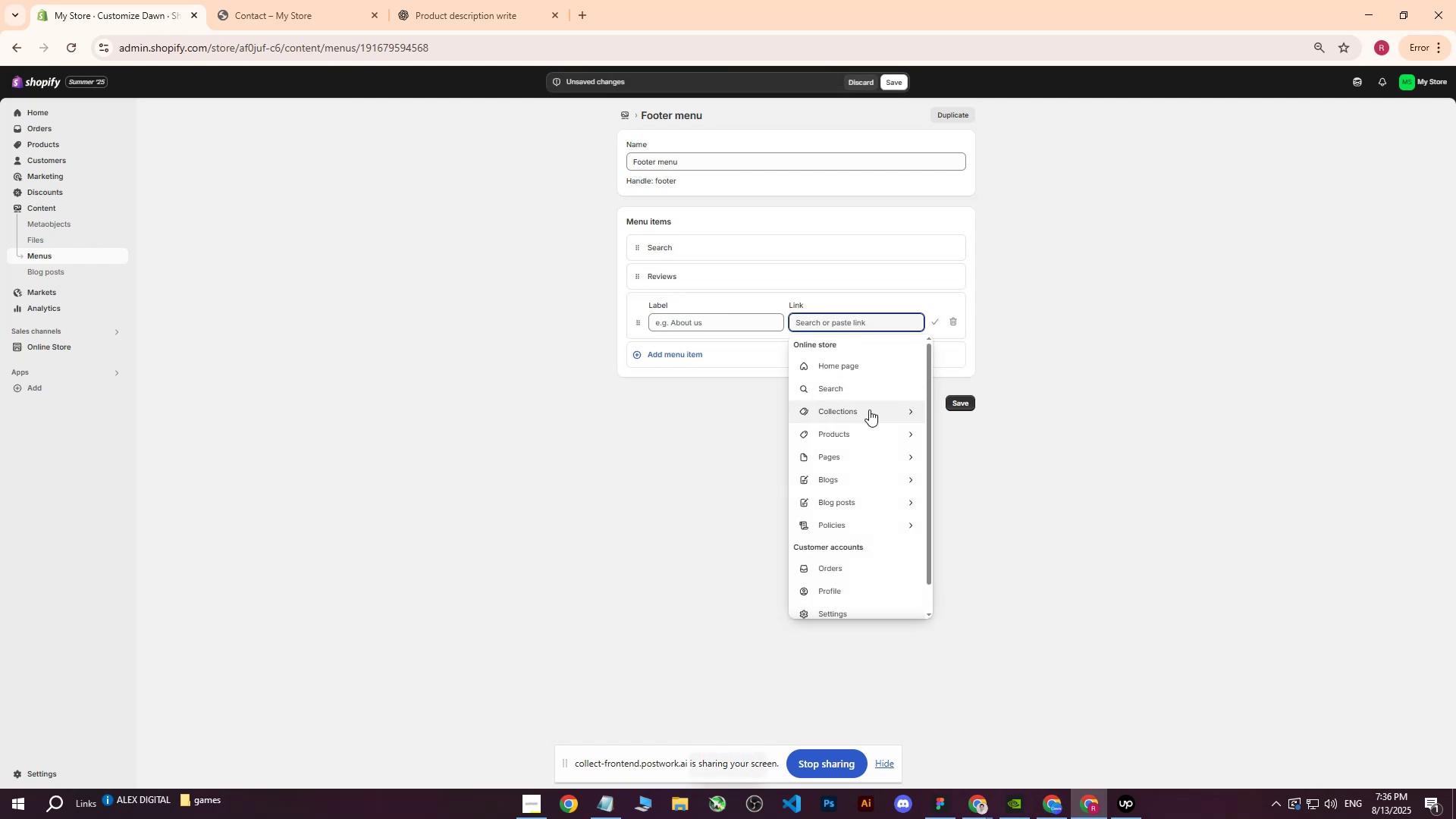 
left_click([871, 410])
 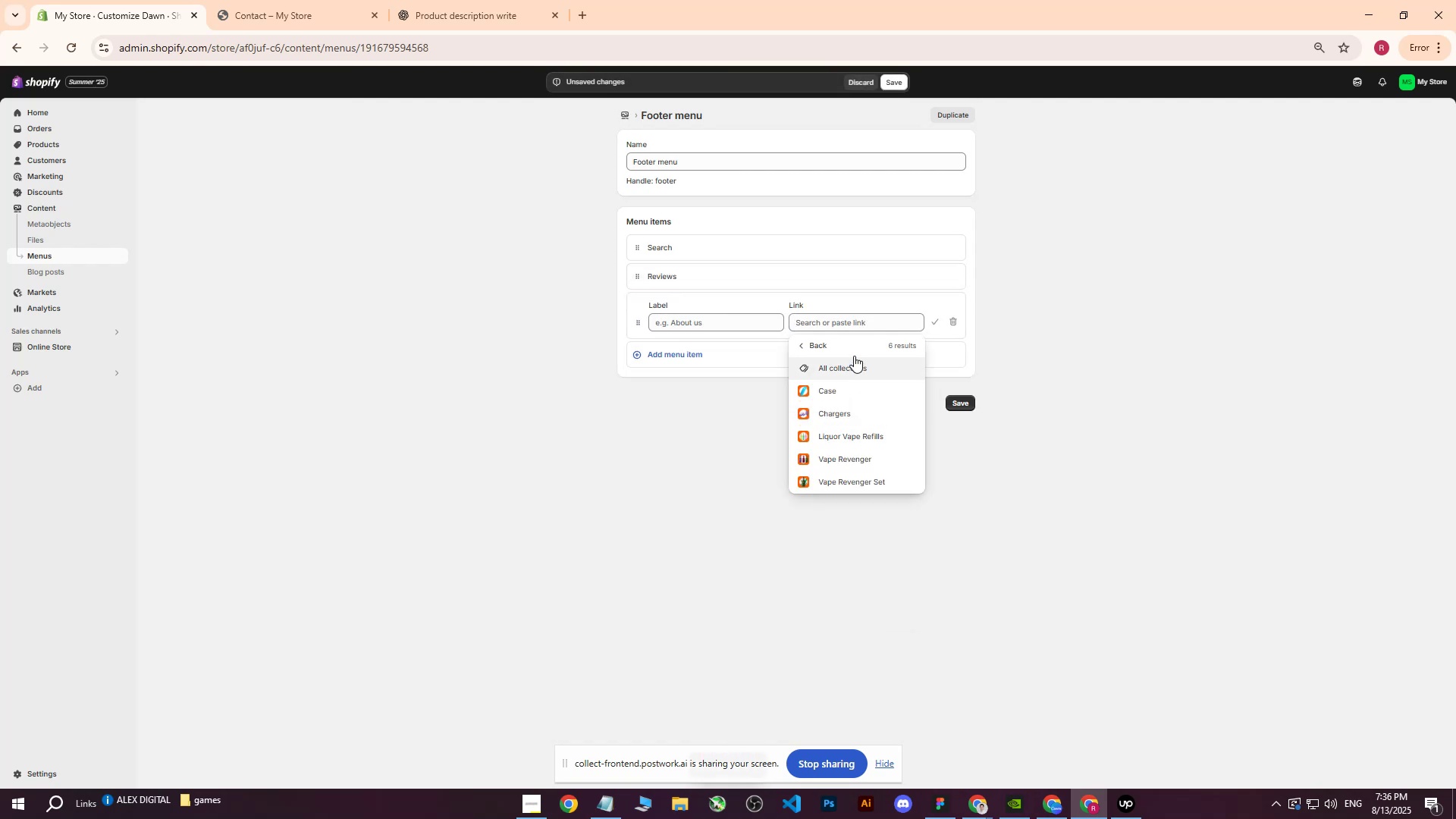 
left_click([814, 340])
 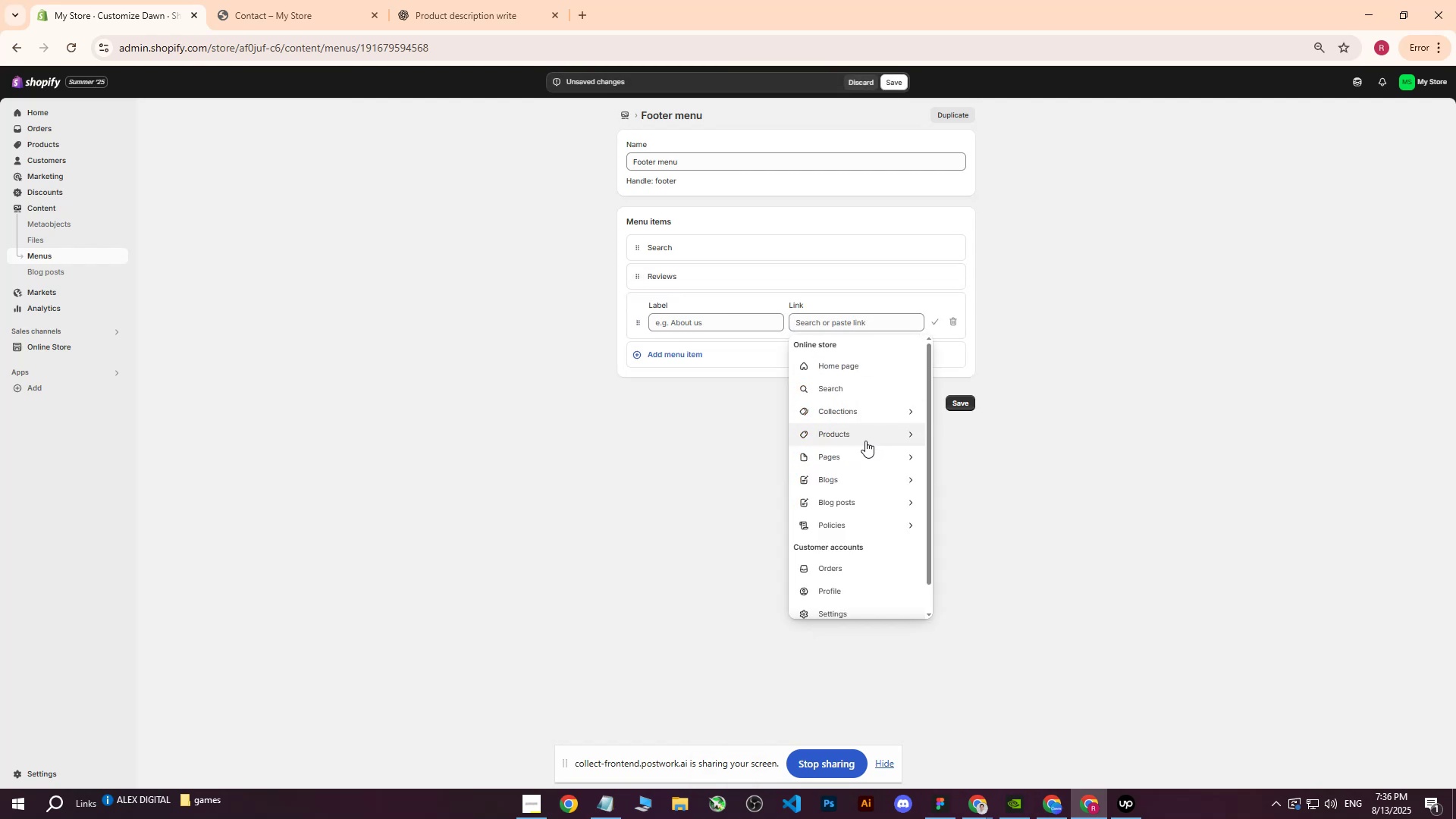 
left_click([861, 450])
 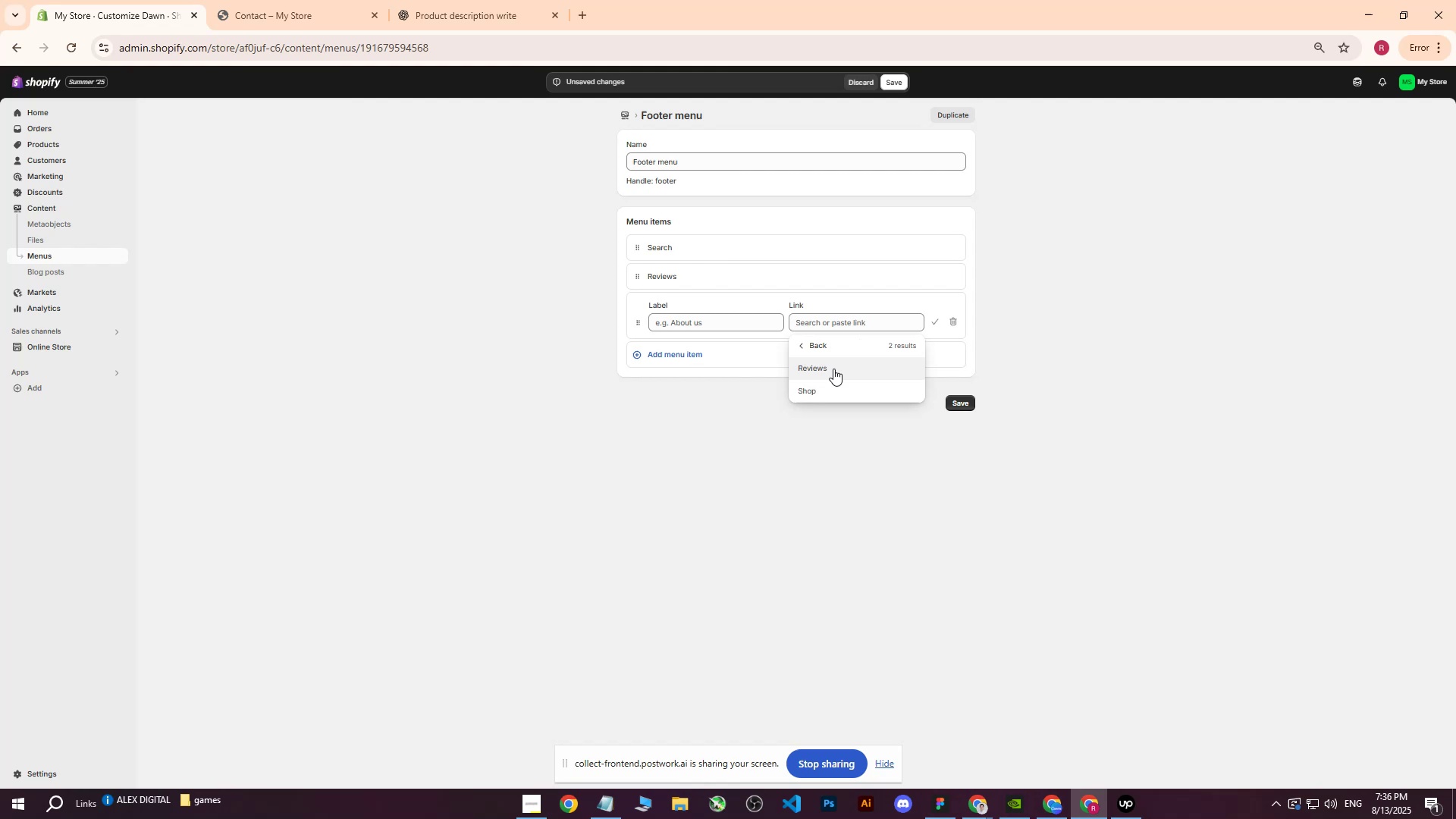 
left_click([824, 391])
 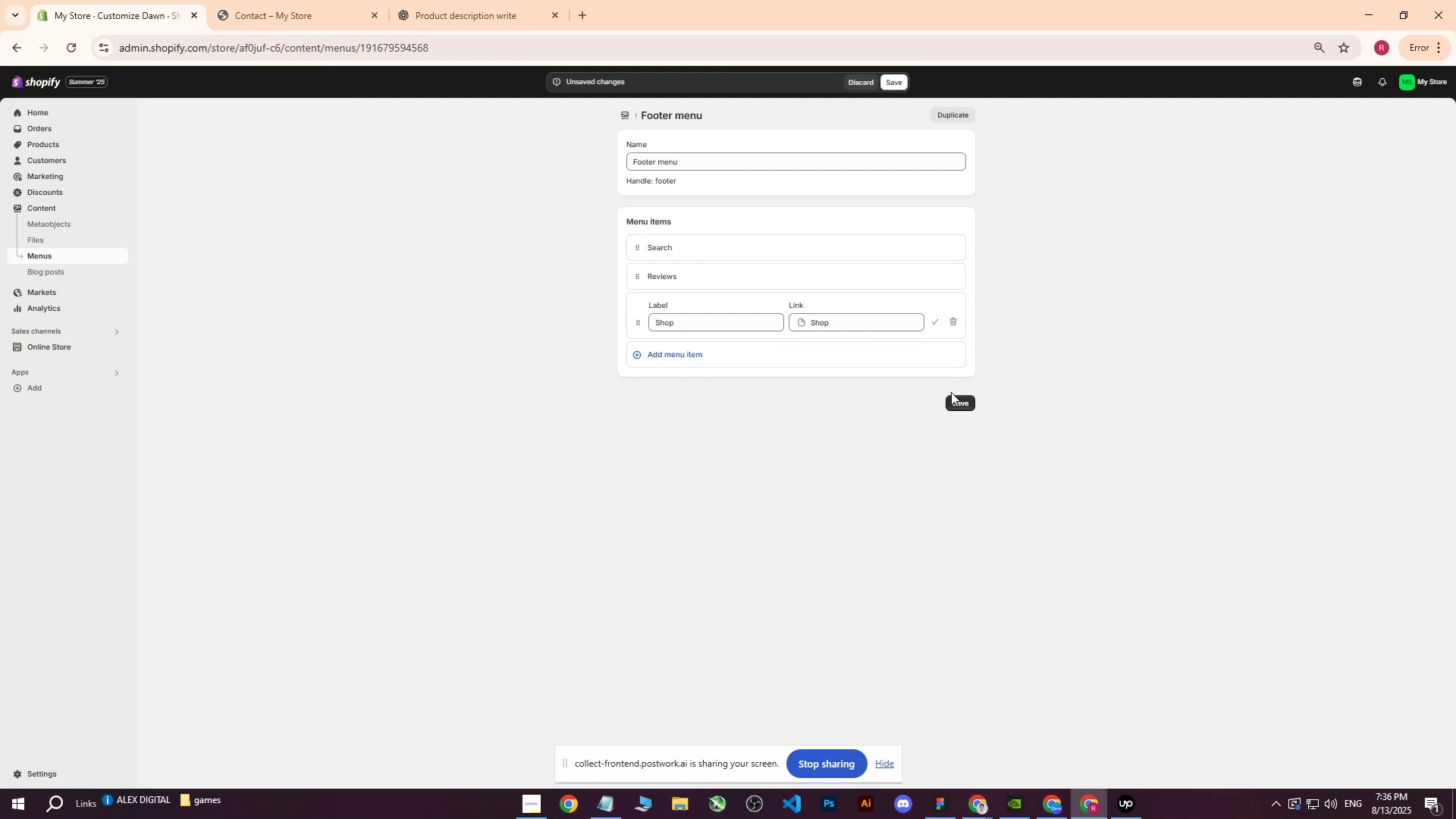 
left_click([951, 400])
 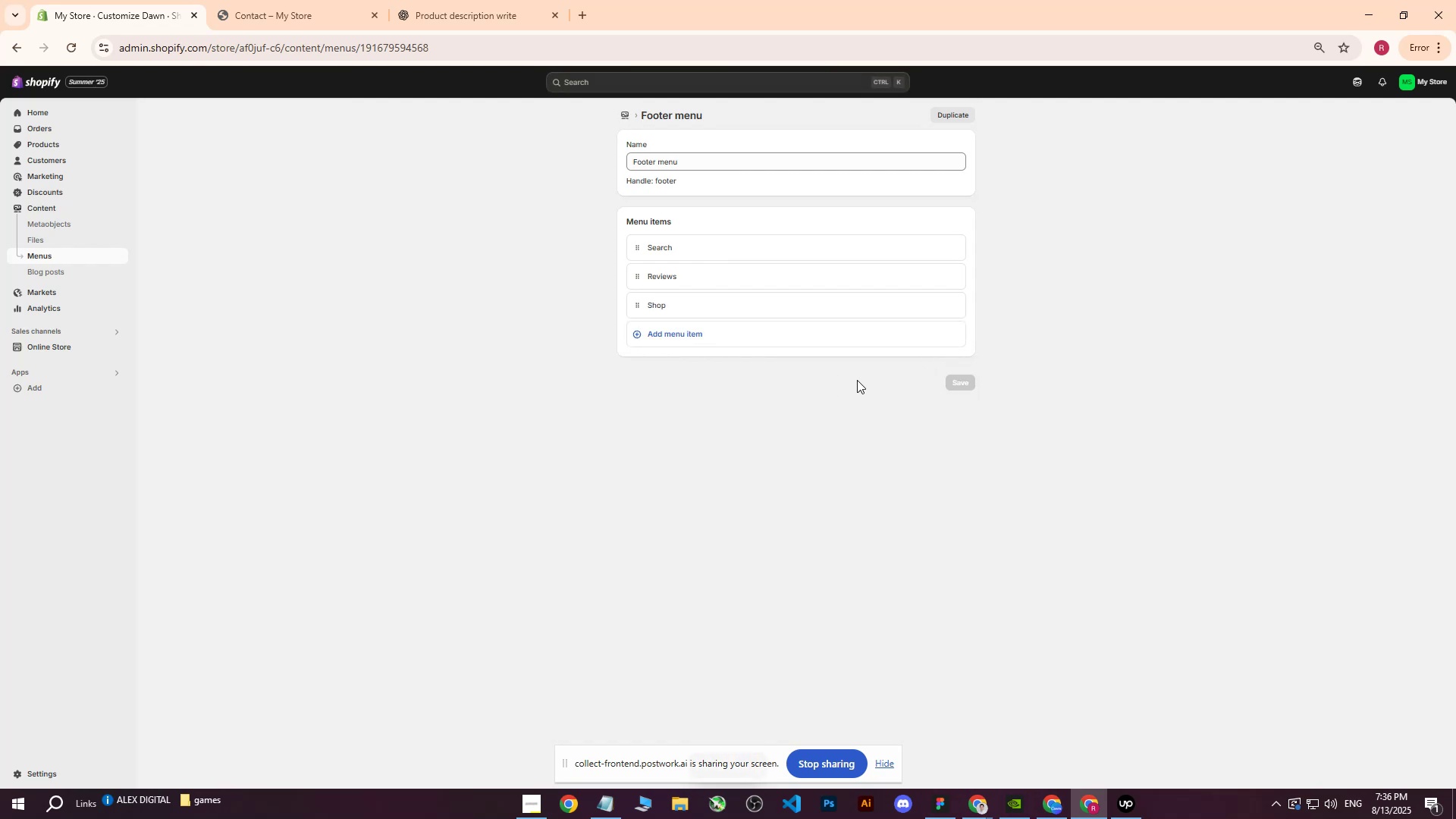 
scroll: coordinate [741, 350], scroll_direction: up, amount: 2.0
 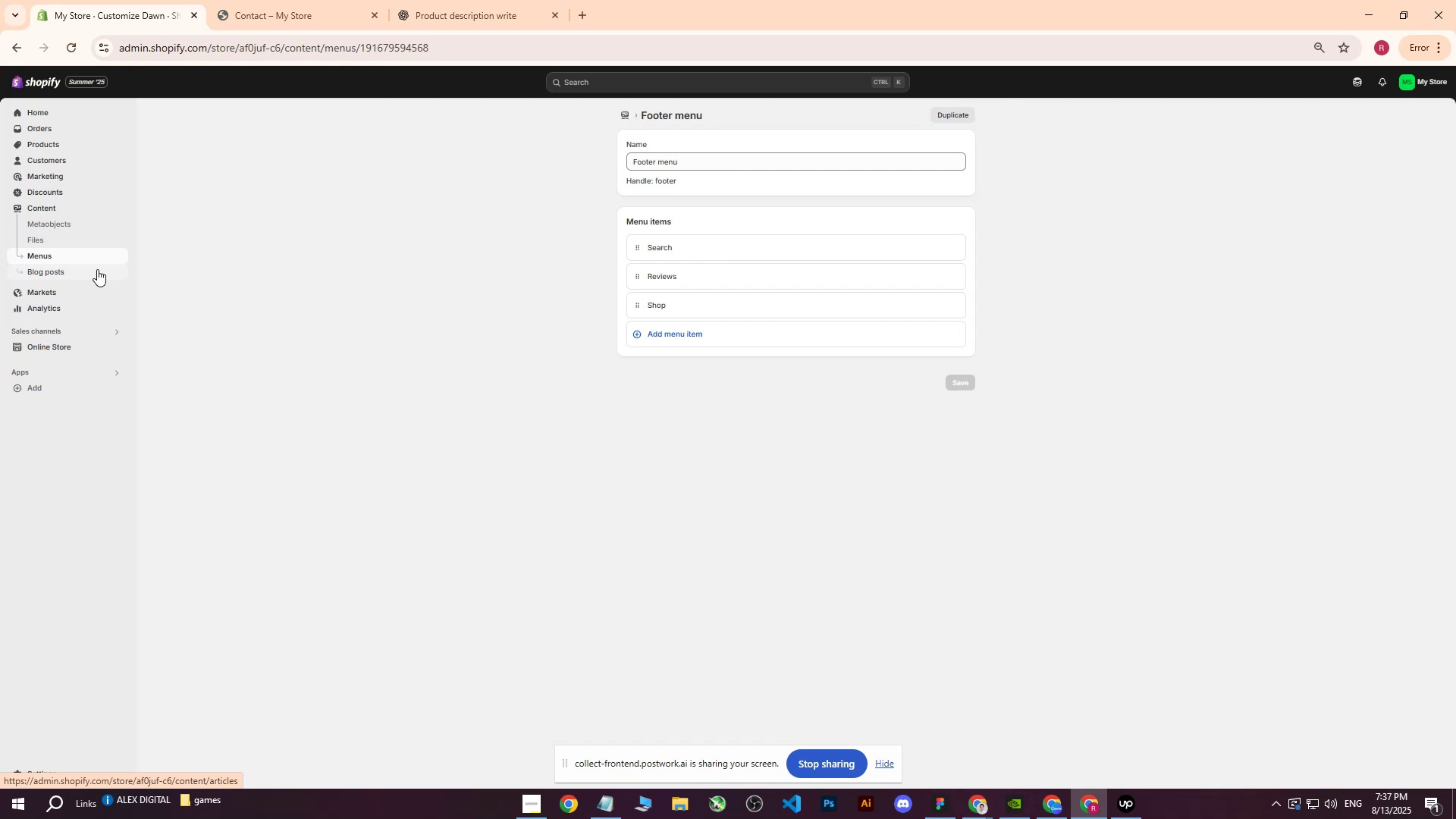 
wait(35.11)
 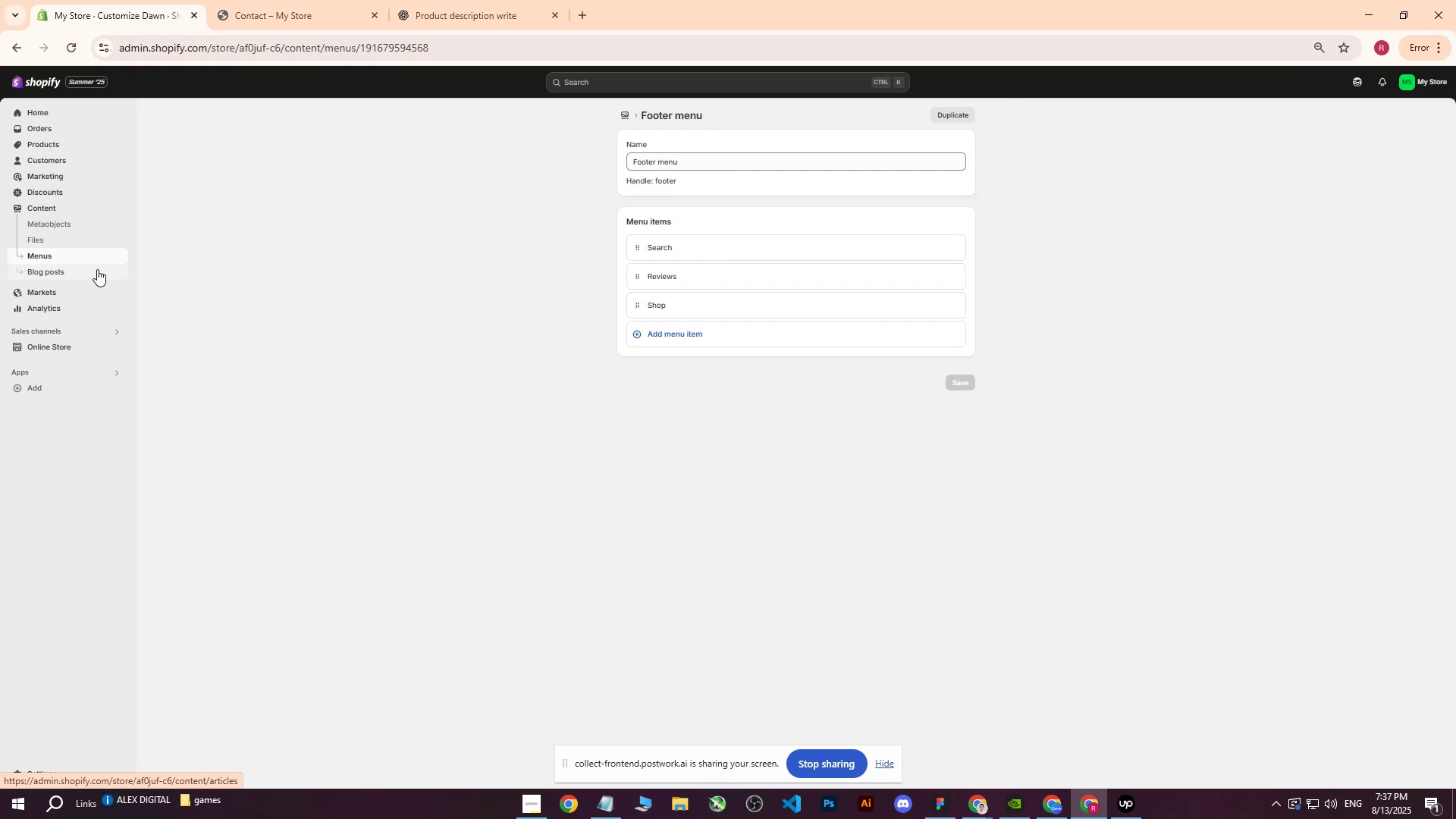 
left_click([684, 332])
 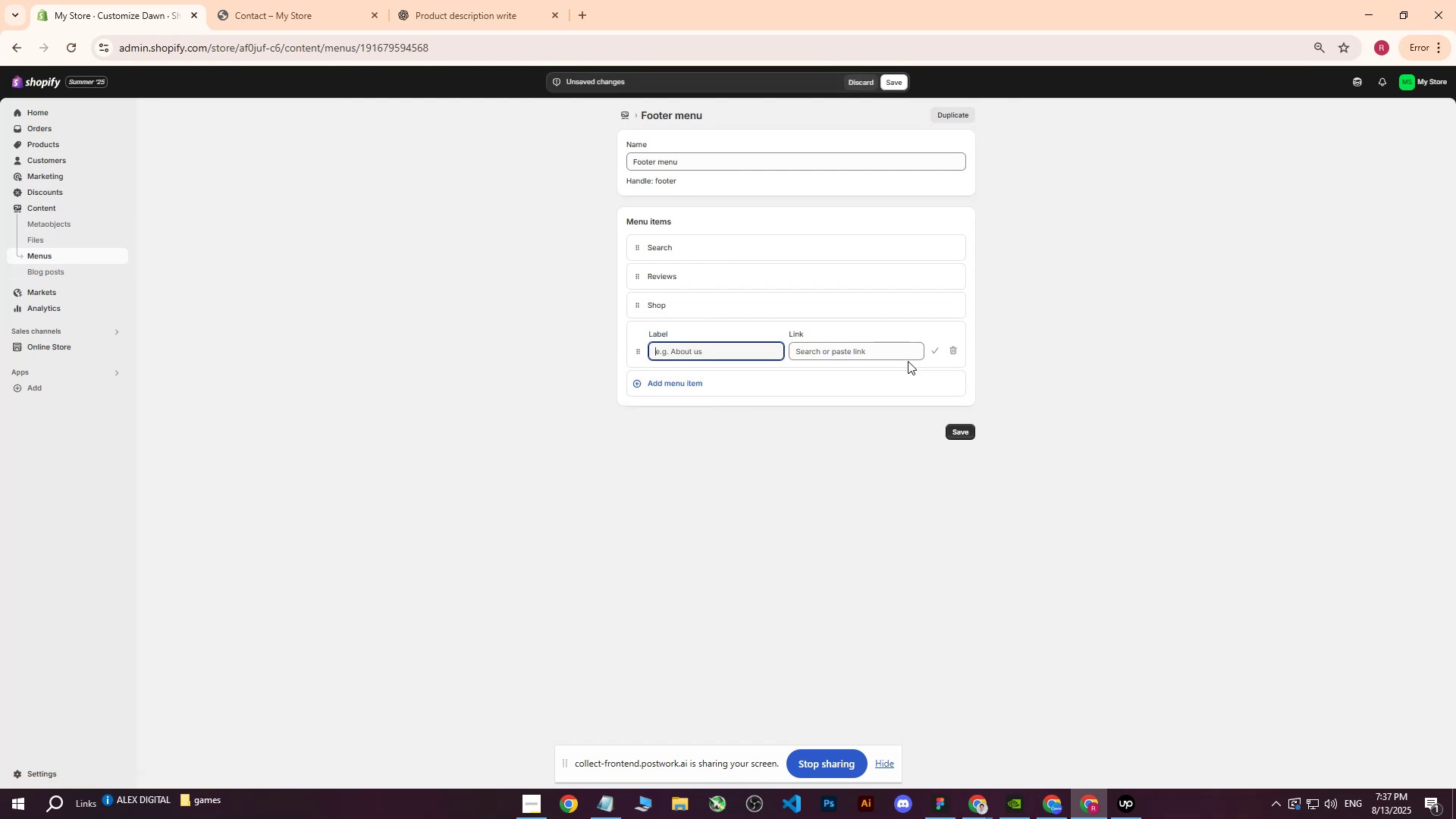 
left_click([902, 347])
 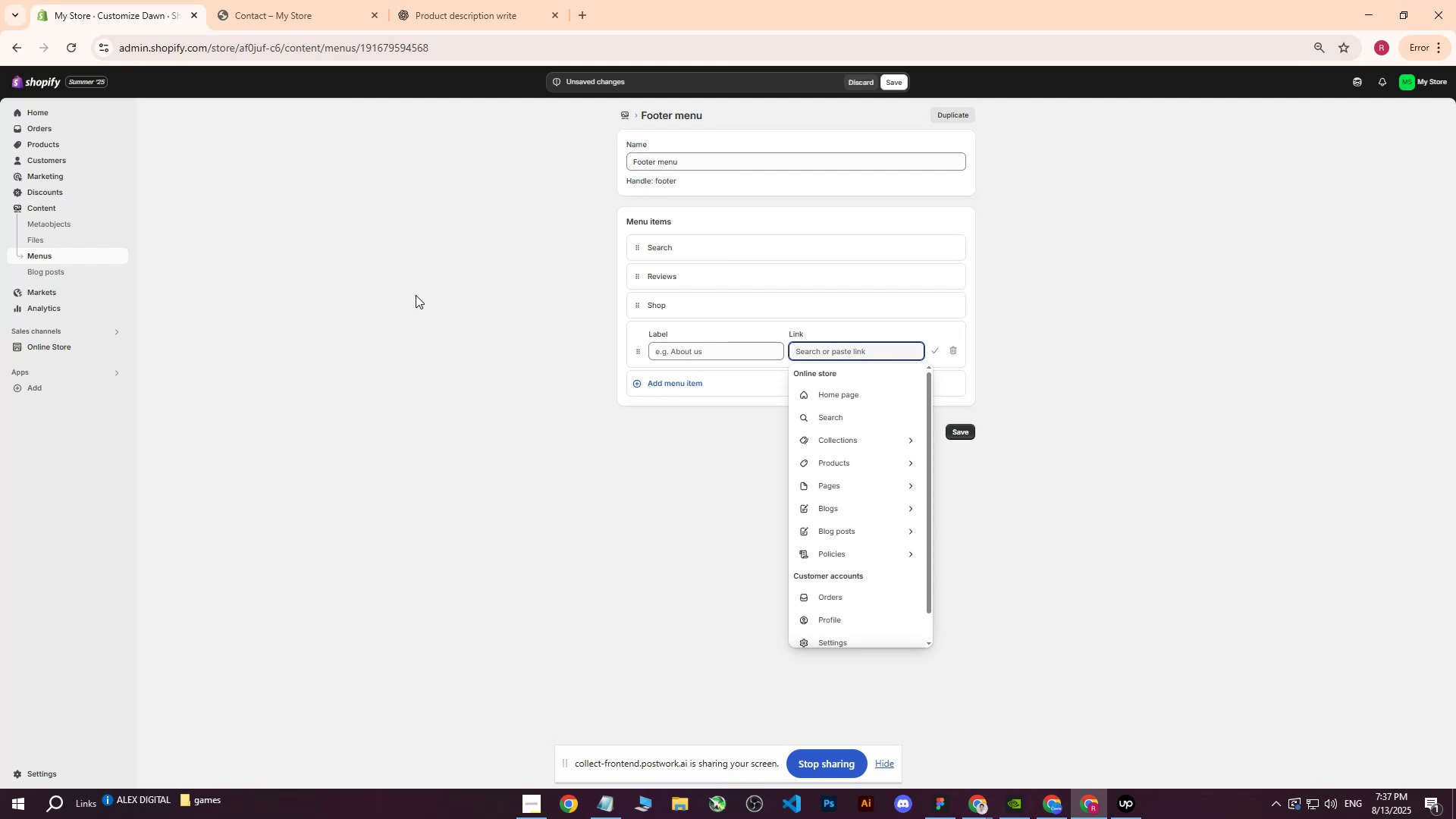 
wait(13.33)
 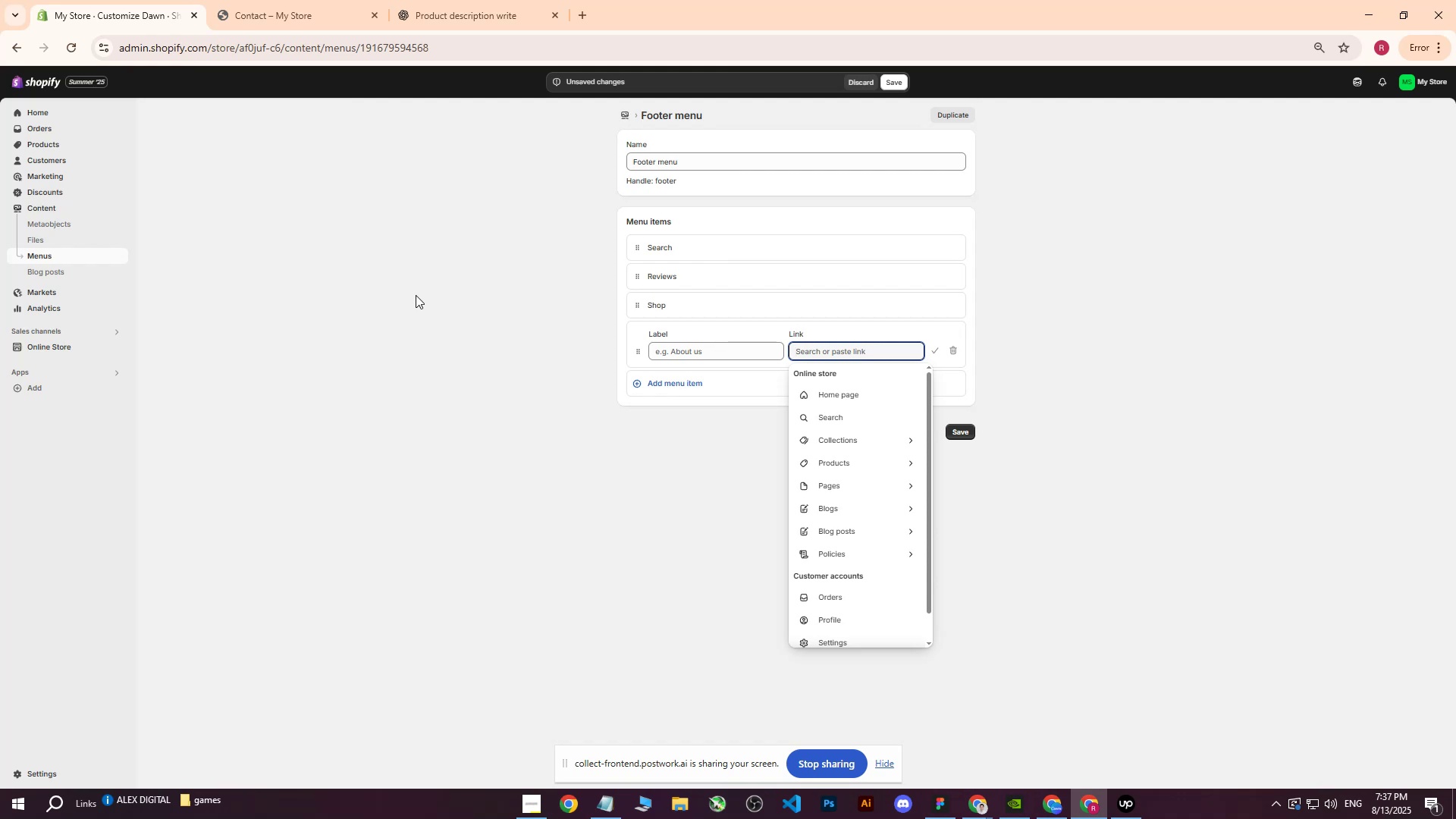 
left_click([889, 81])
 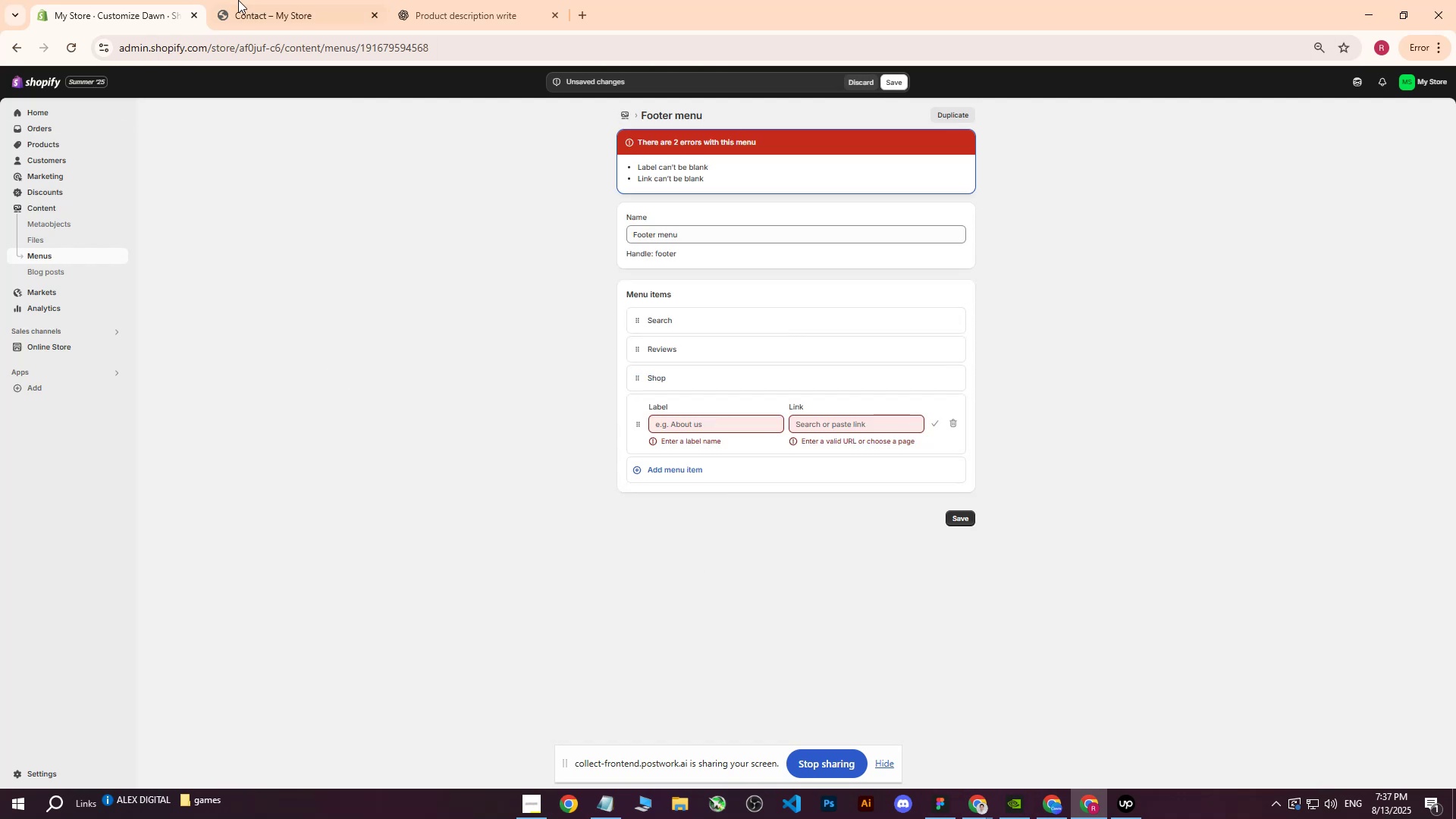 
left_click([290, 0])
 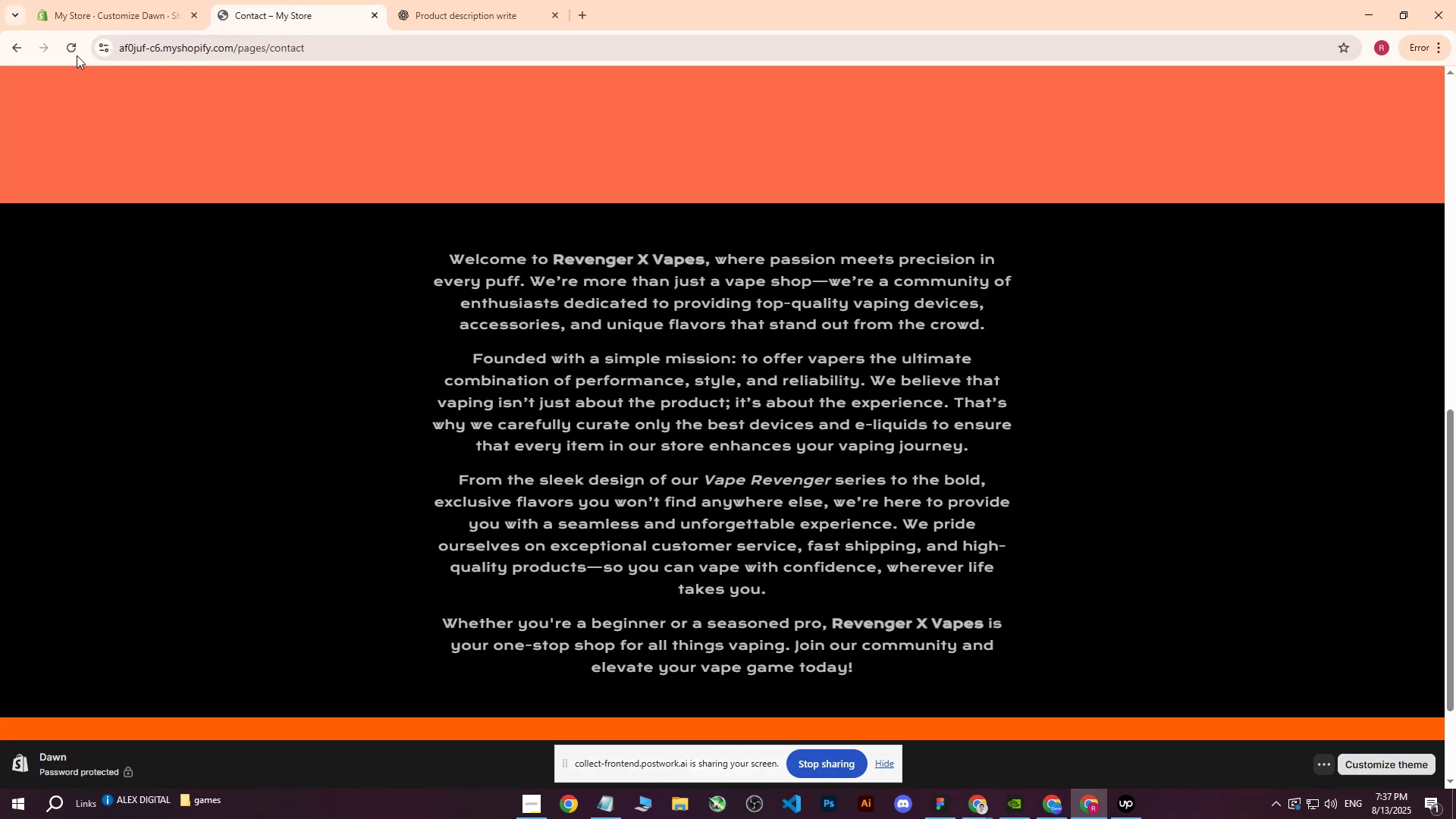 
left_click([67, 54])
 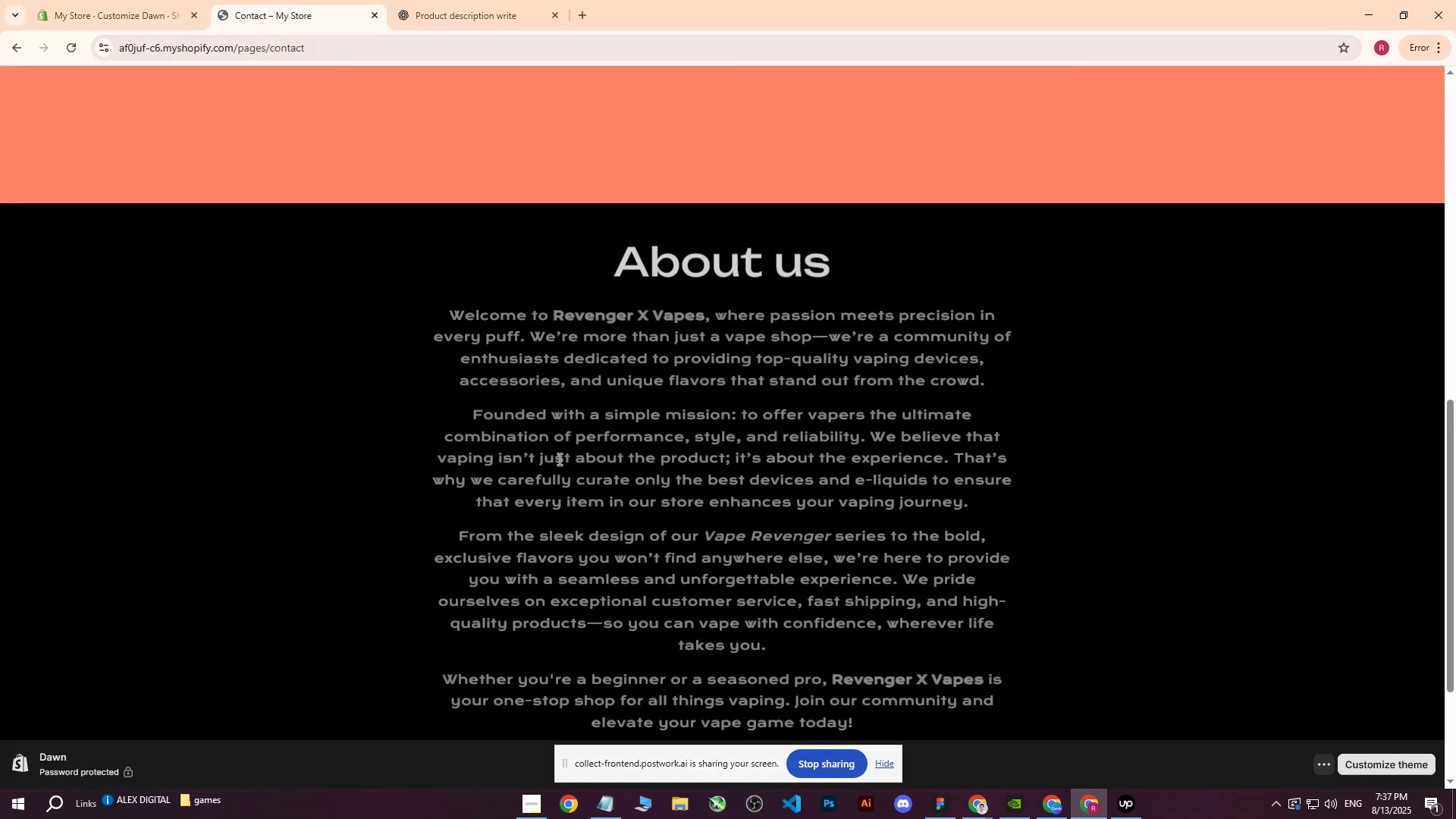 
scroll: coordinate [576, 469], scroll_direction: up, amount: 7.0
 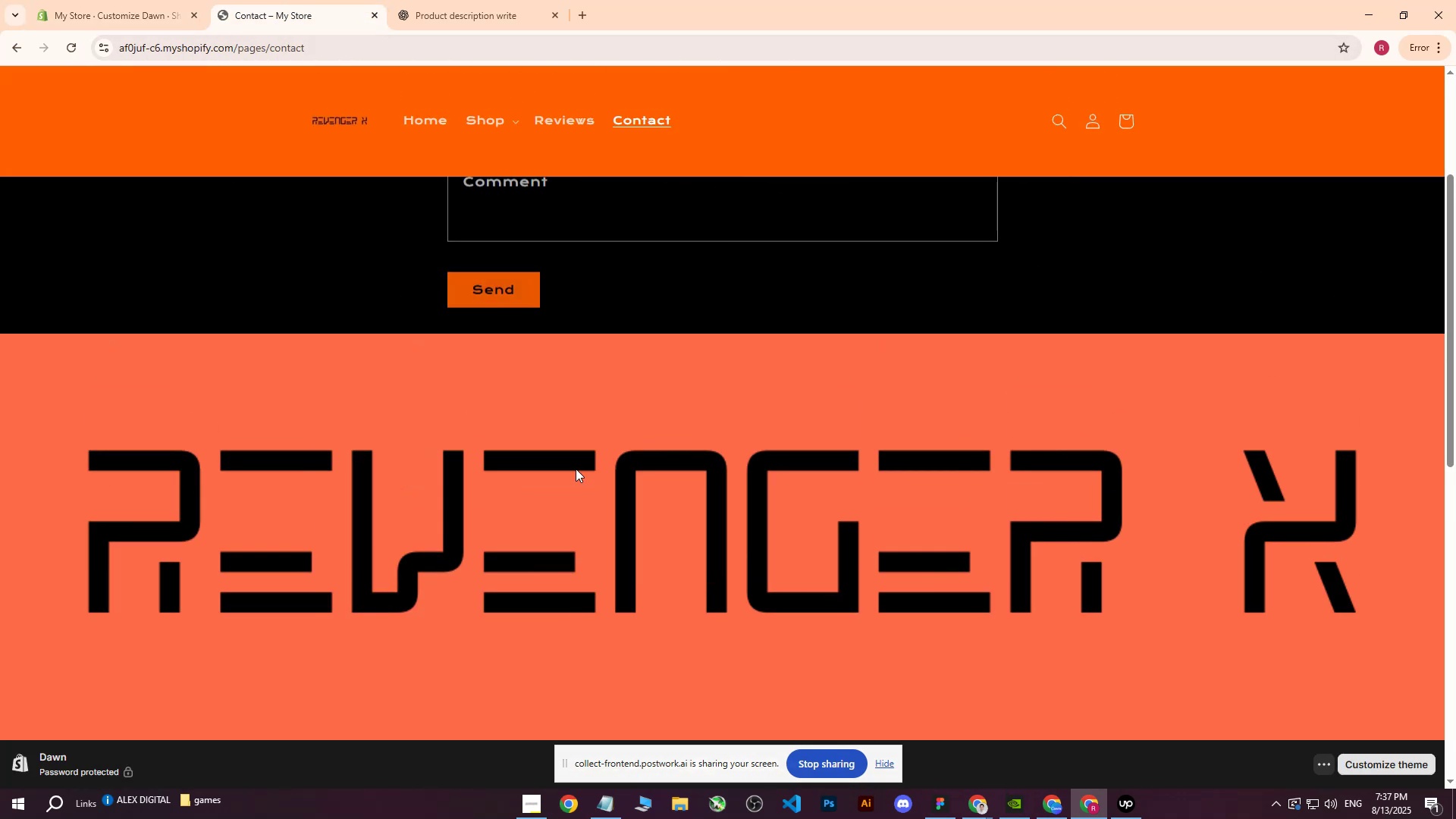 
scroll: coordinate [576, 466], scroll_direction: down, amount: 18.0
 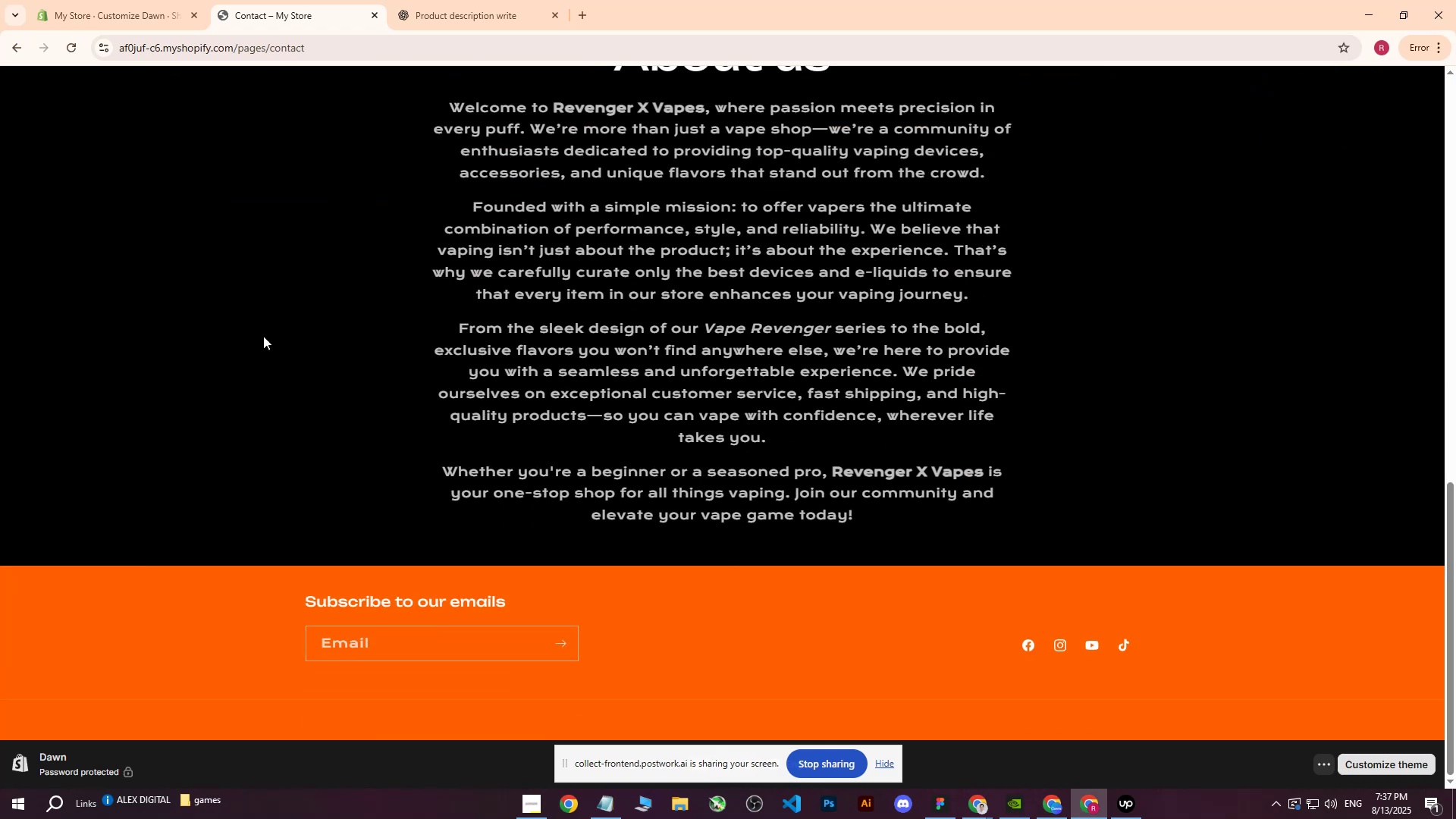 
left_click([68, 51])
 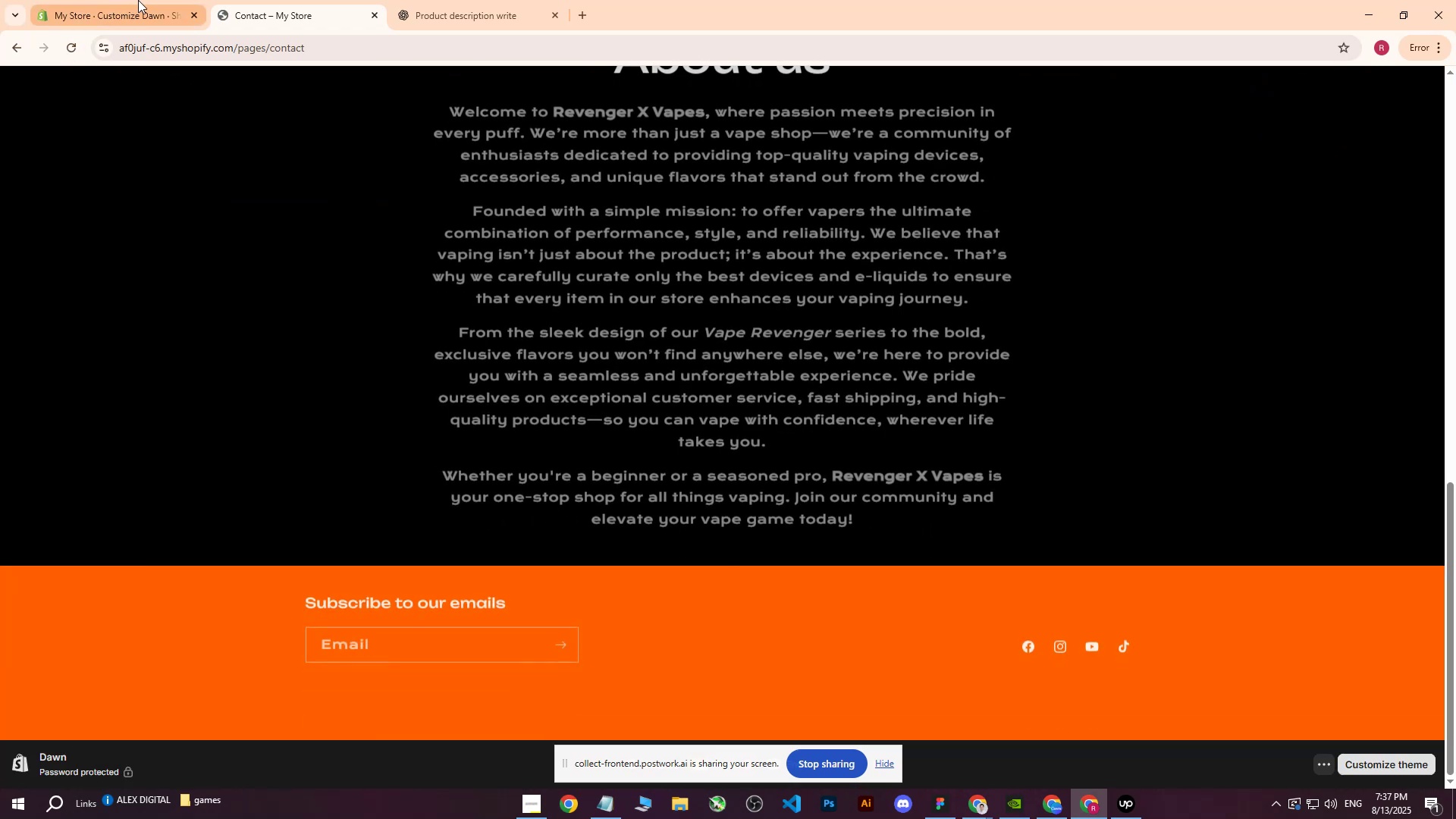 
scroll: coordinate [702, 639], scroll_direction: down, amount: 9.0
 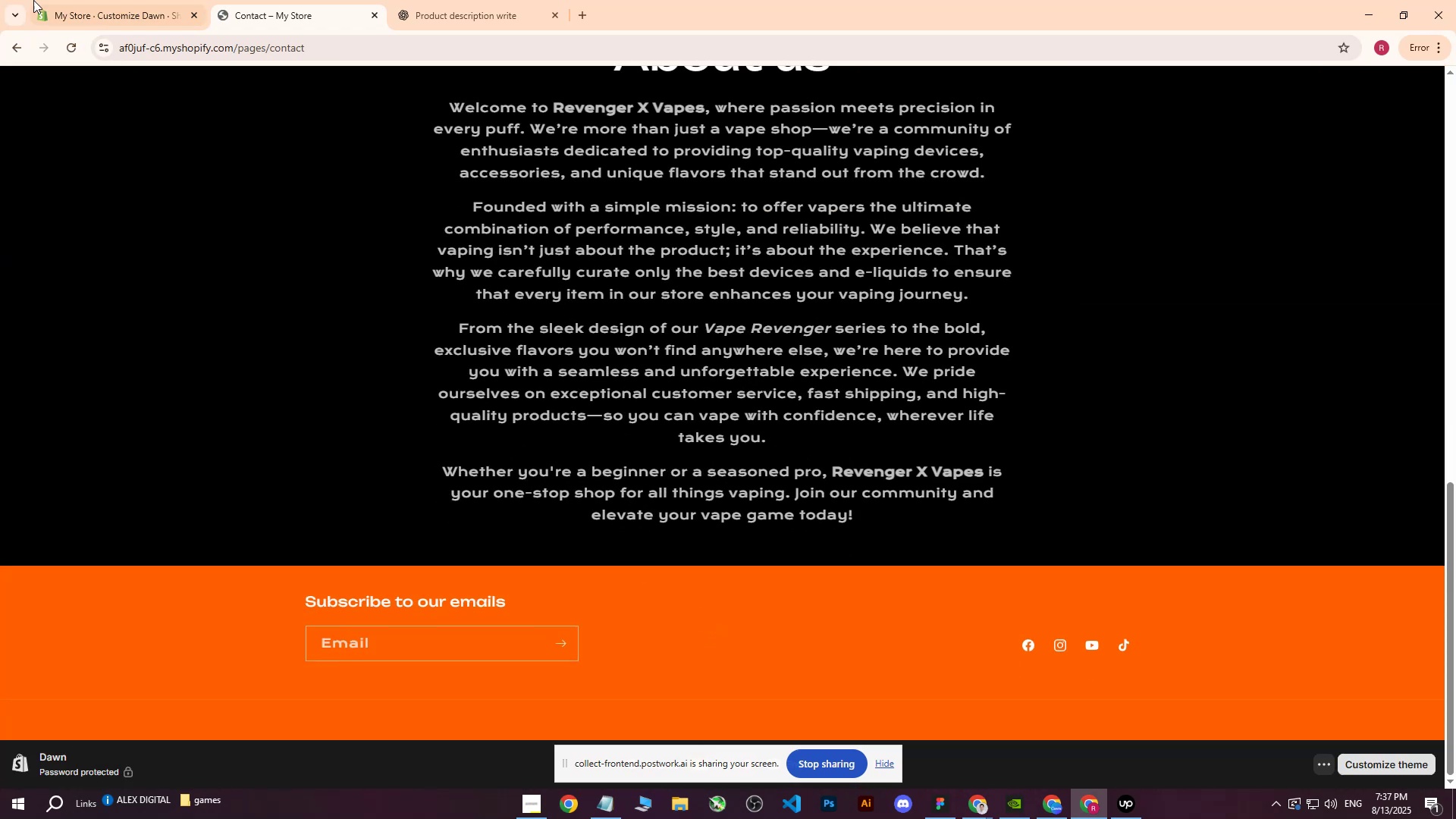 
double_click([23, 0])
 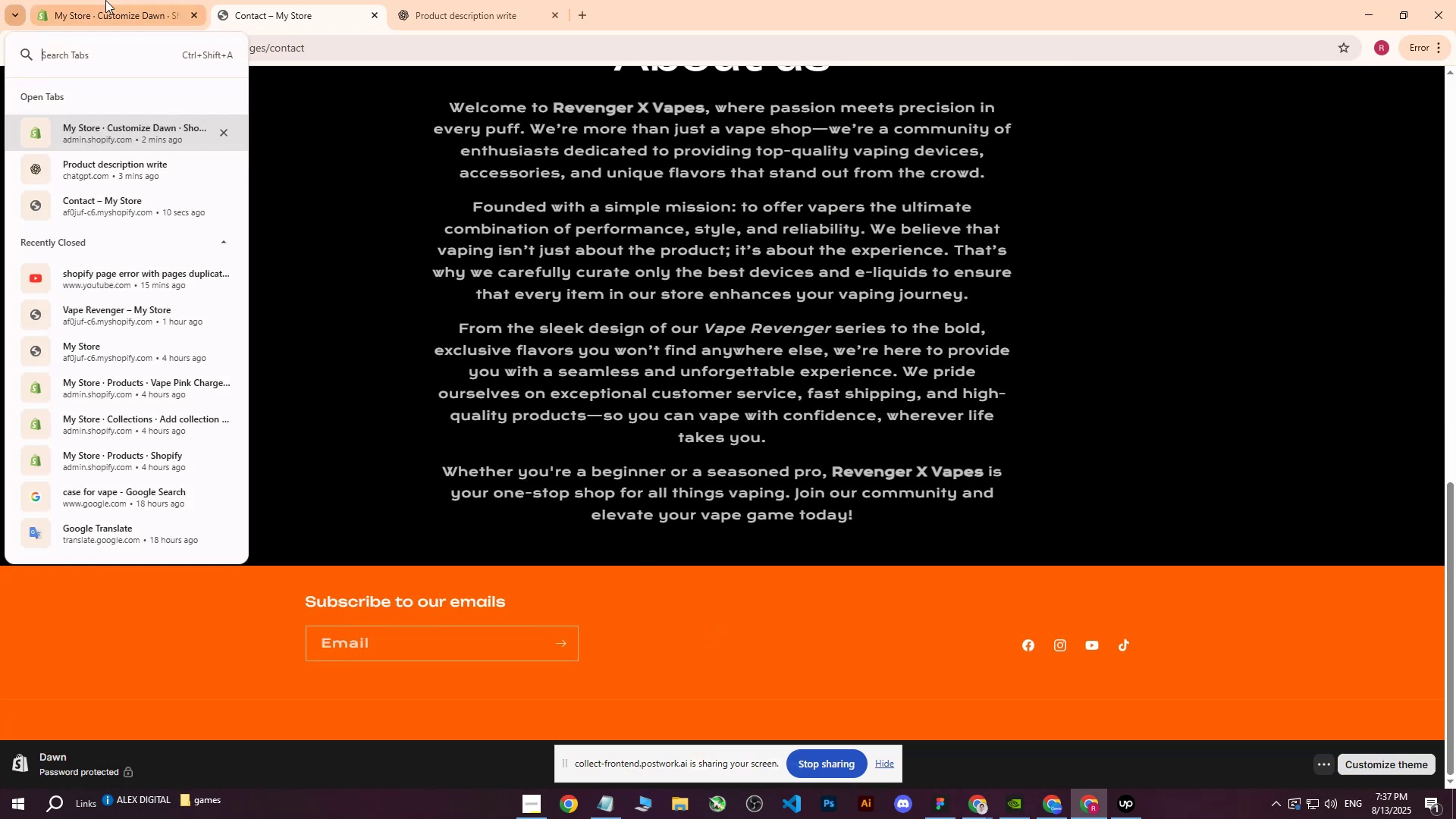 
triple_click([105, 0])
 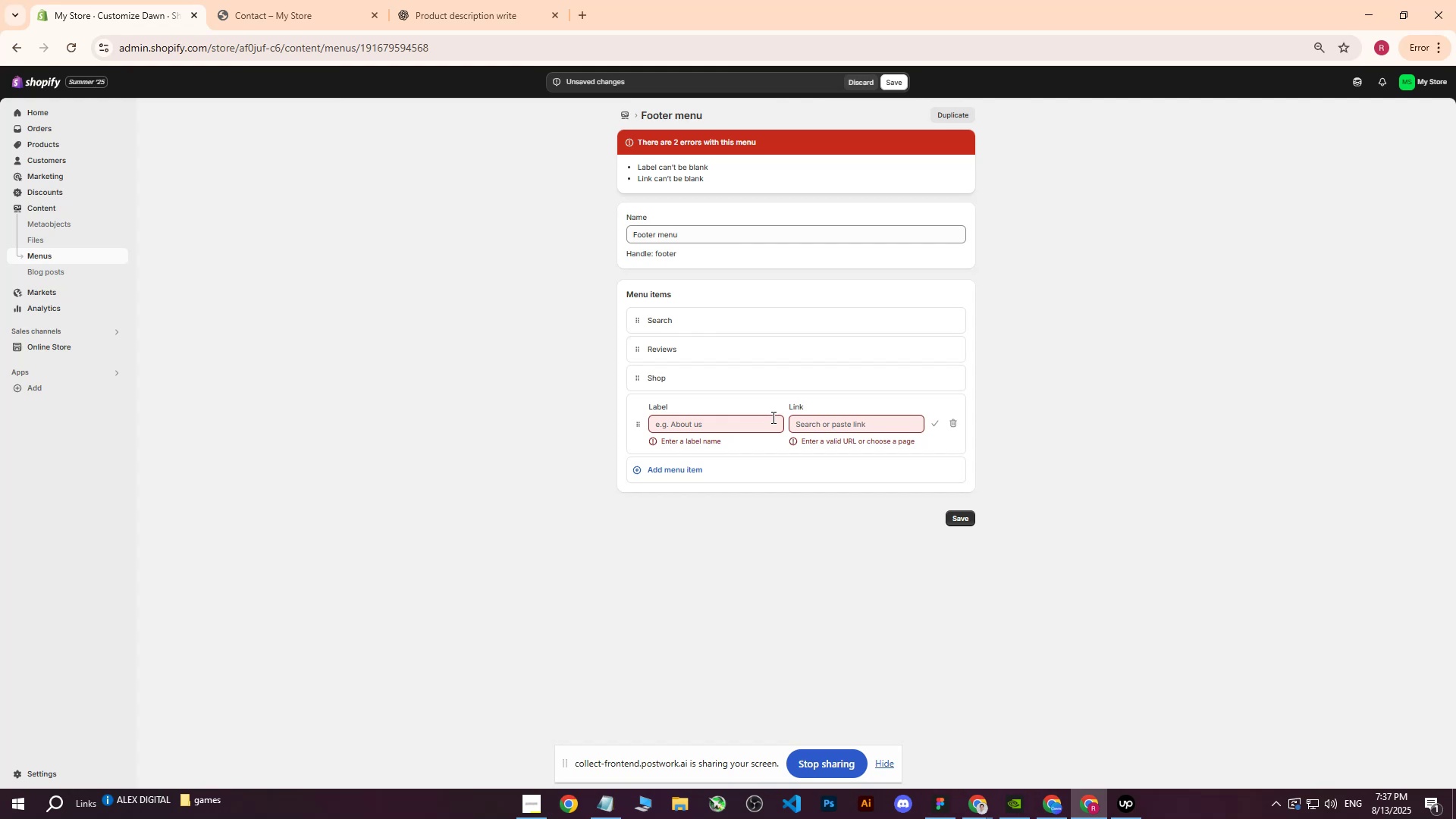 
wait(5.27)
 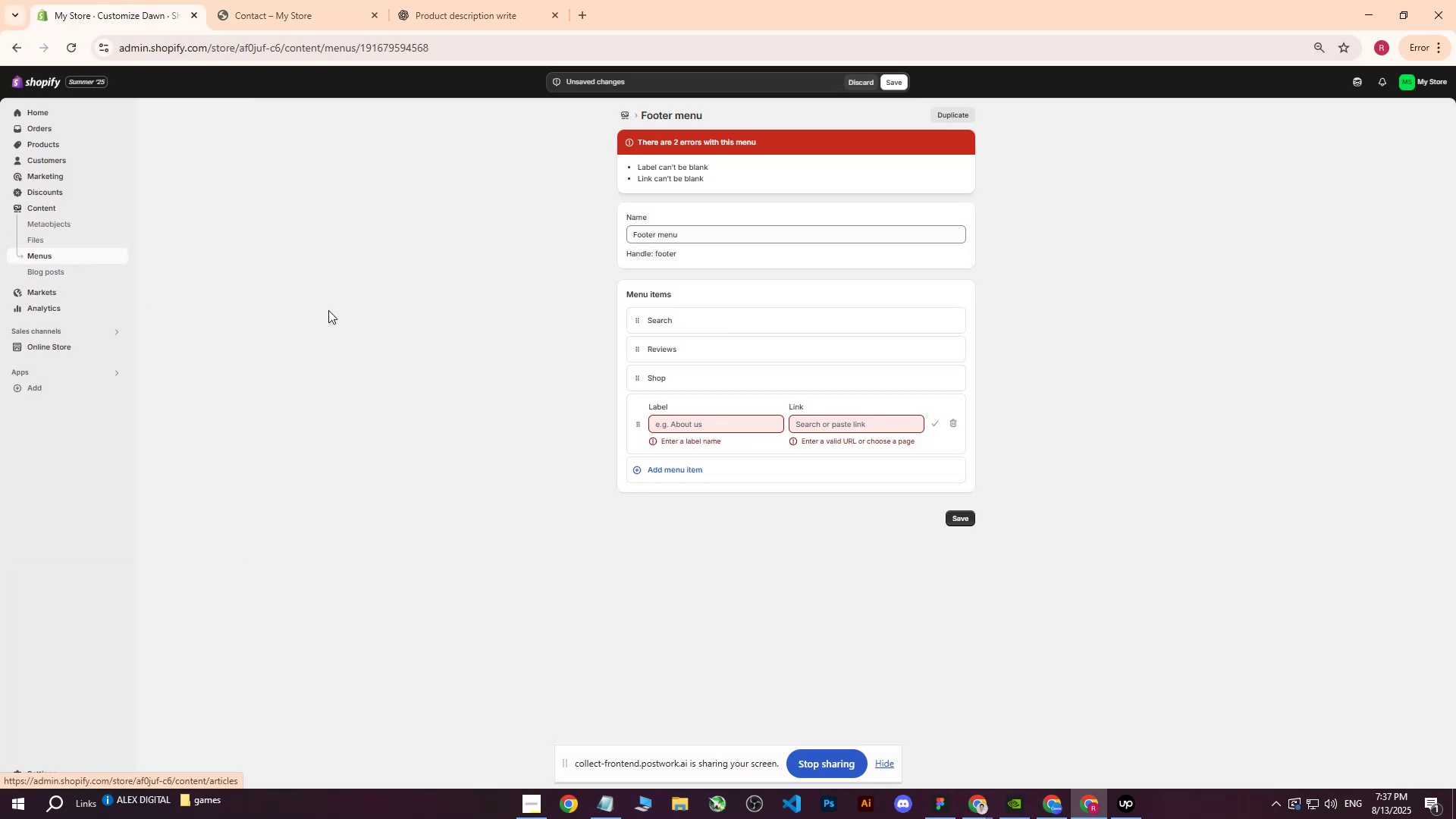 
left_click([956, 426])
 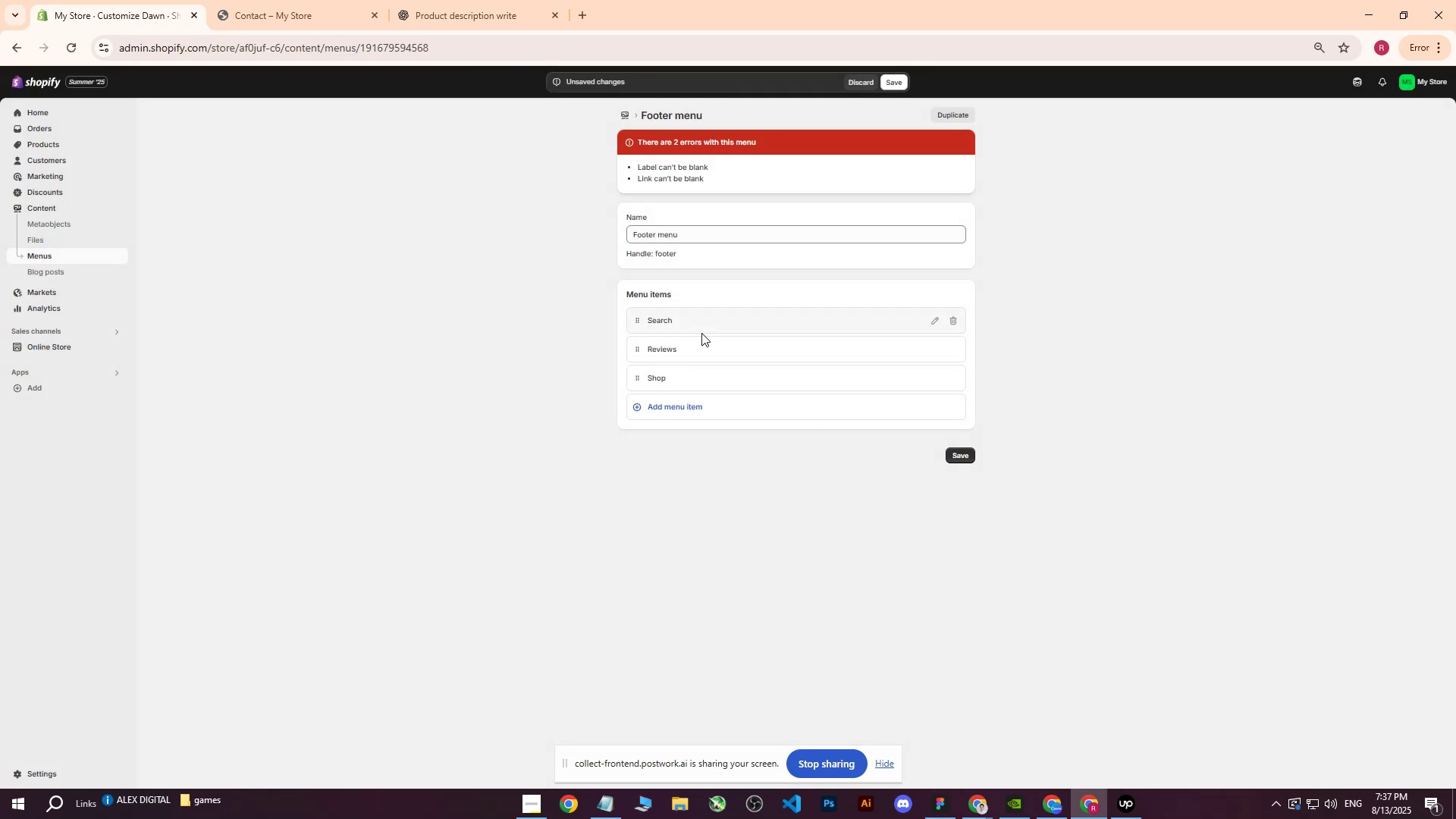 
scroll: coordinate [704, 331], scroll_direction: up, amount: 2.0
 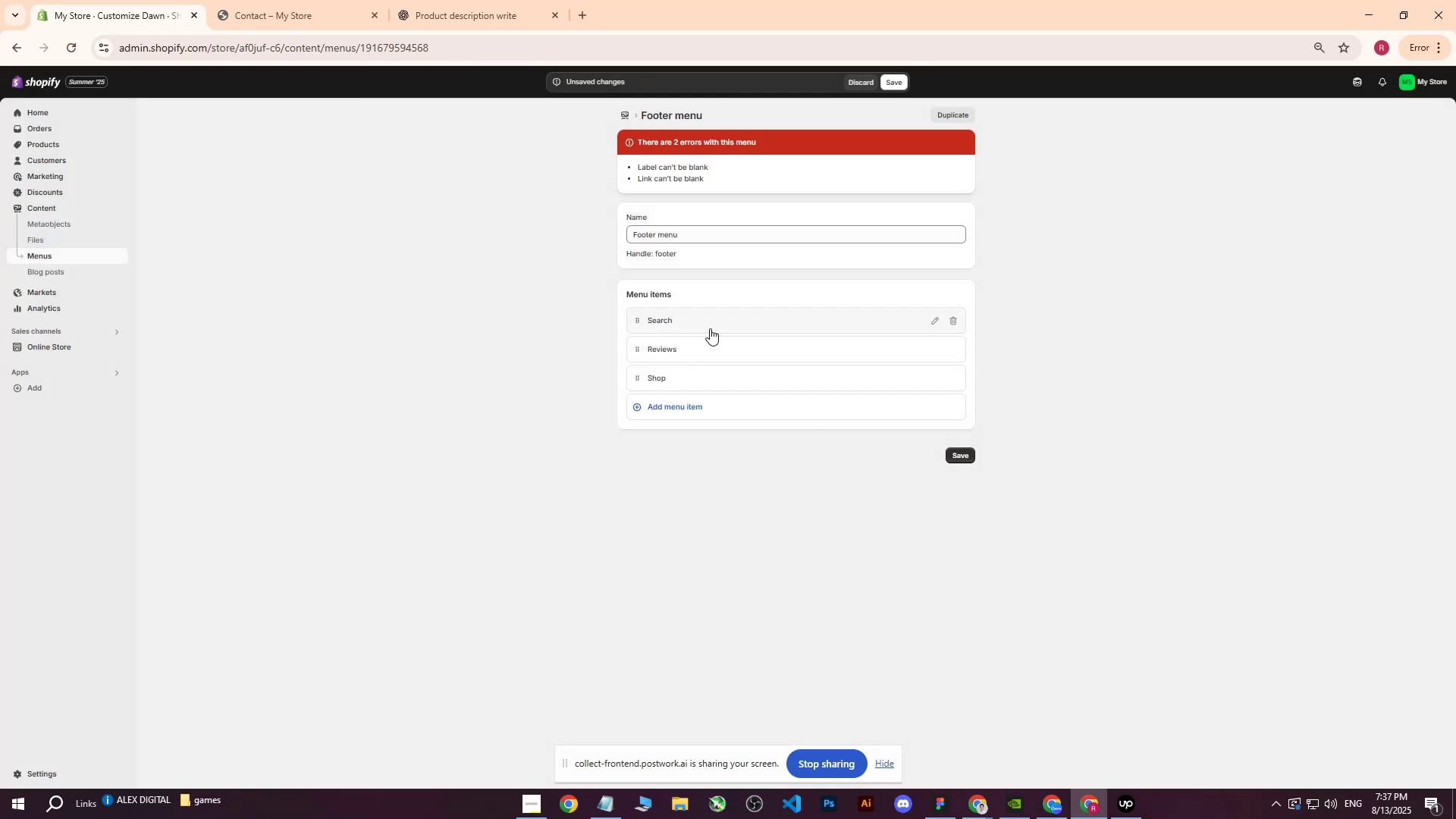 
key(Control+Z)
 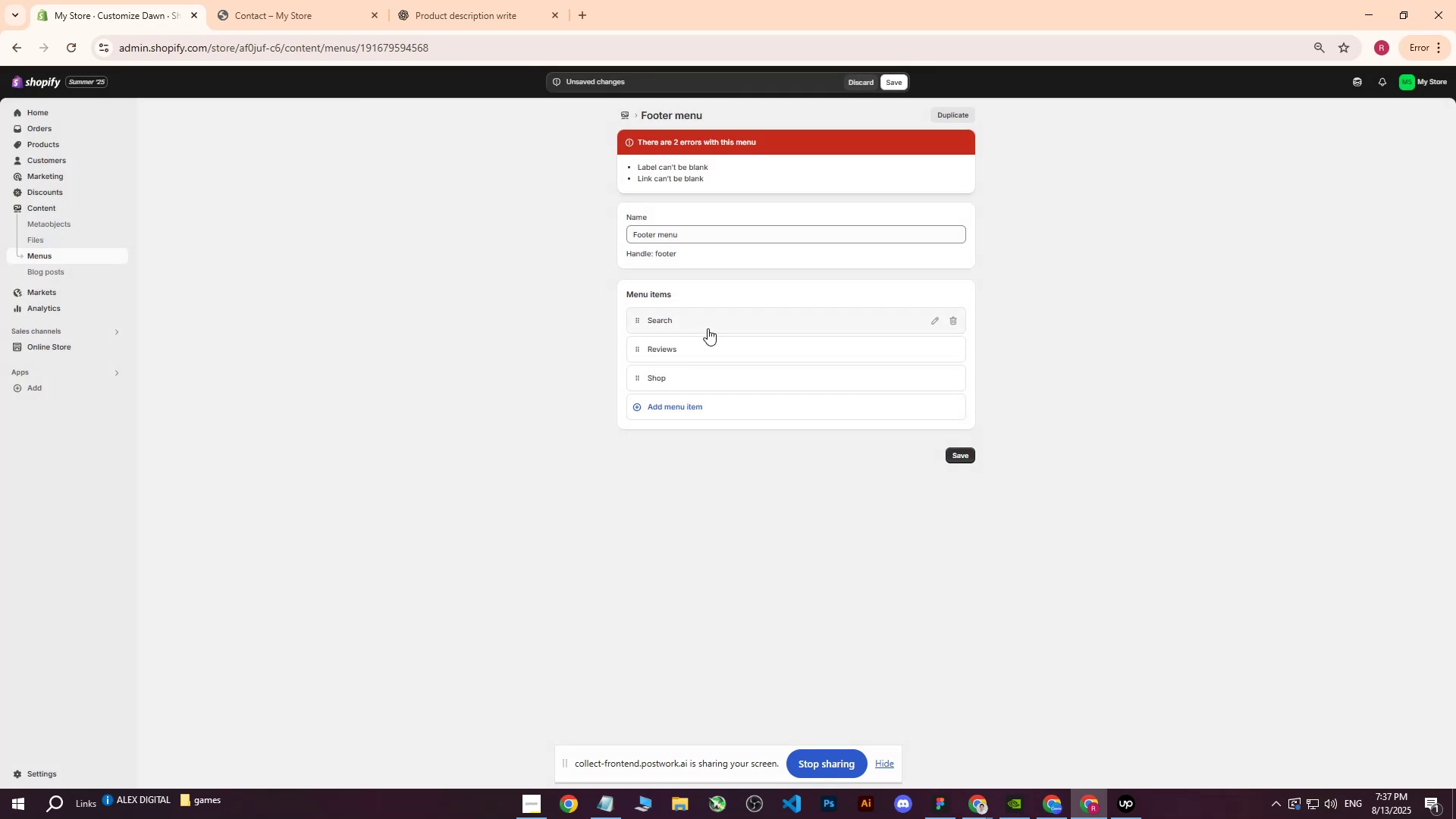 
key(Control+Z)
 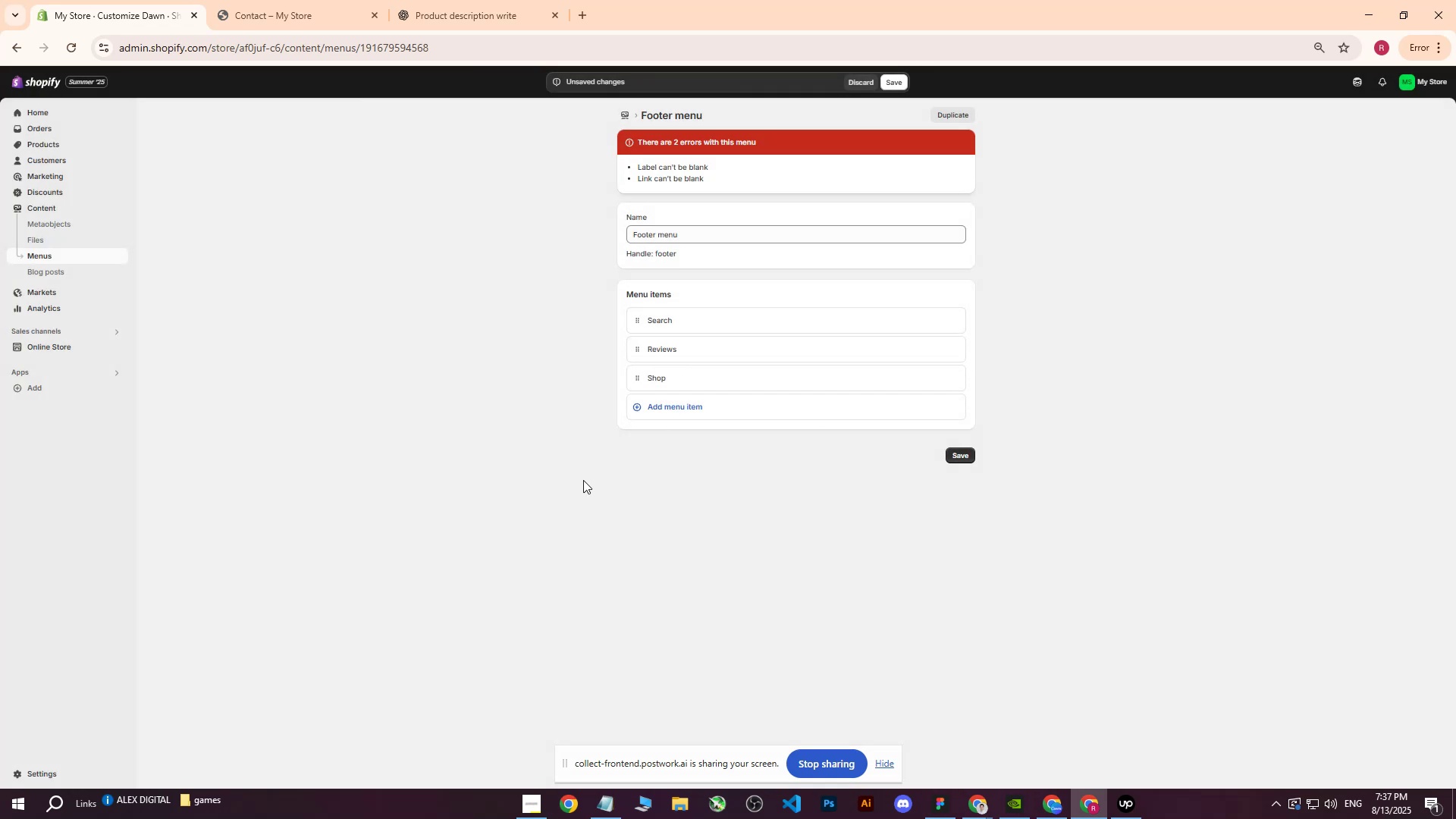 
key(Control+Z)
 